 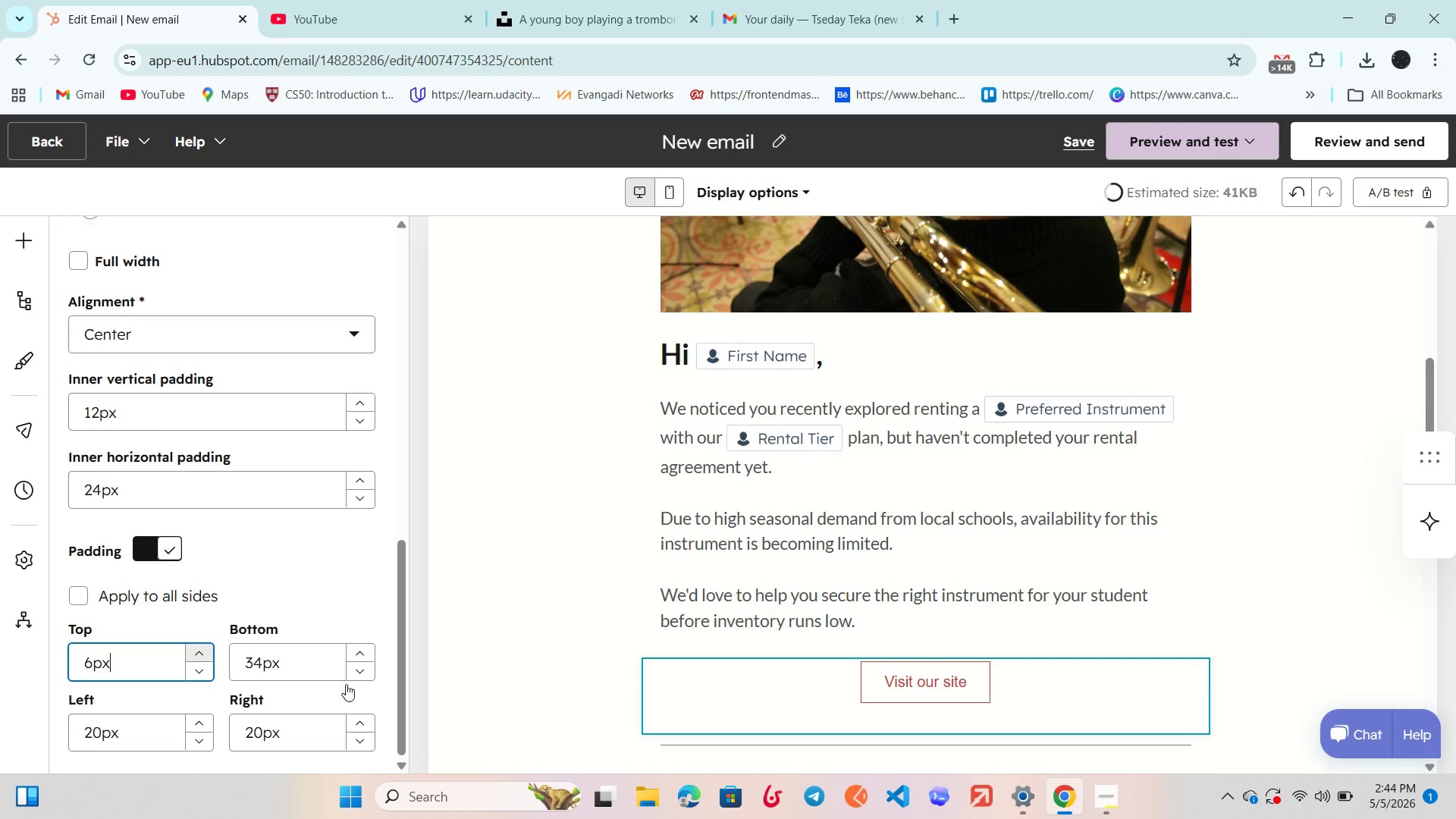 
double_click([361, 669])
 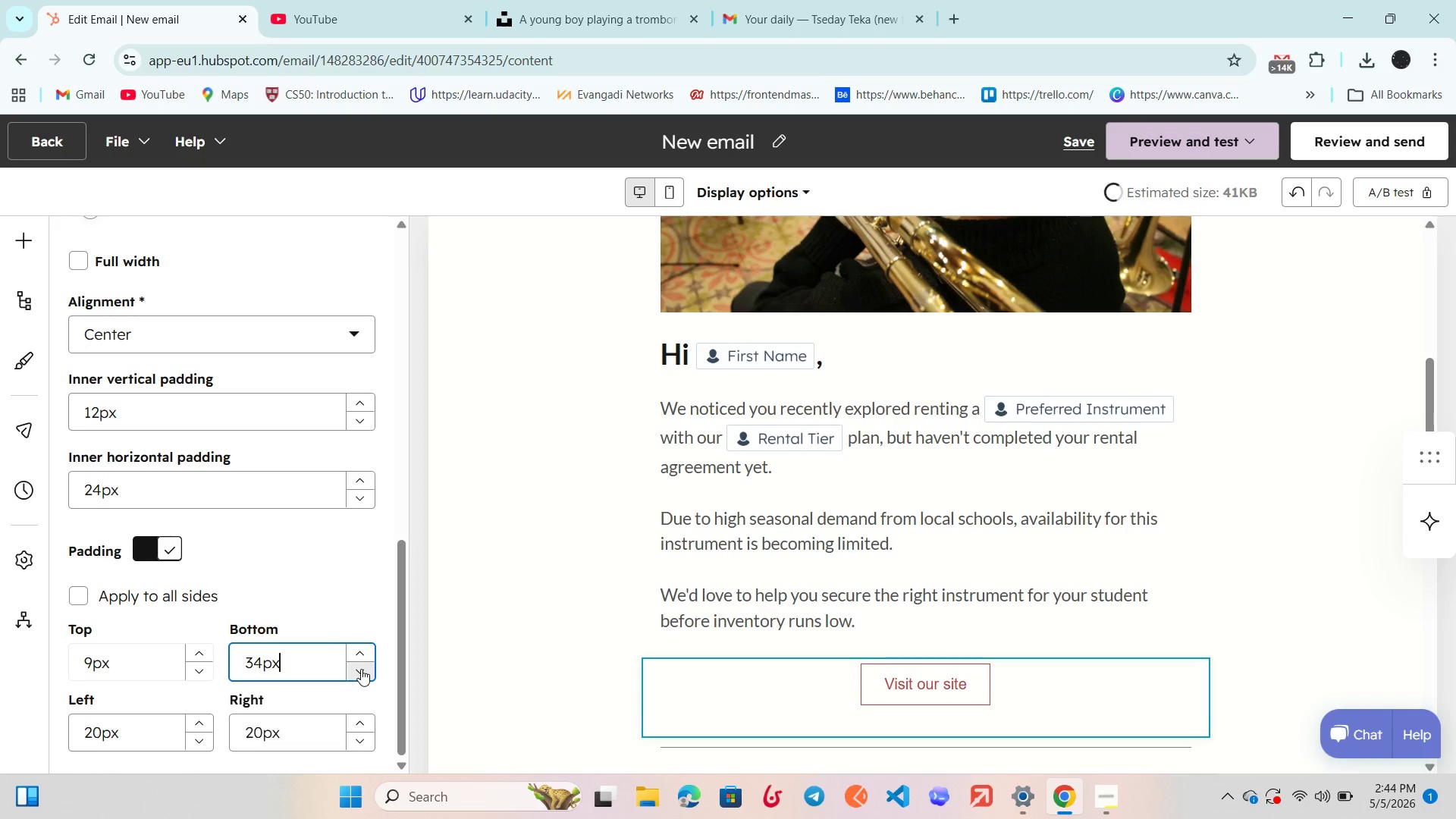 
triple_click([361, 669])
 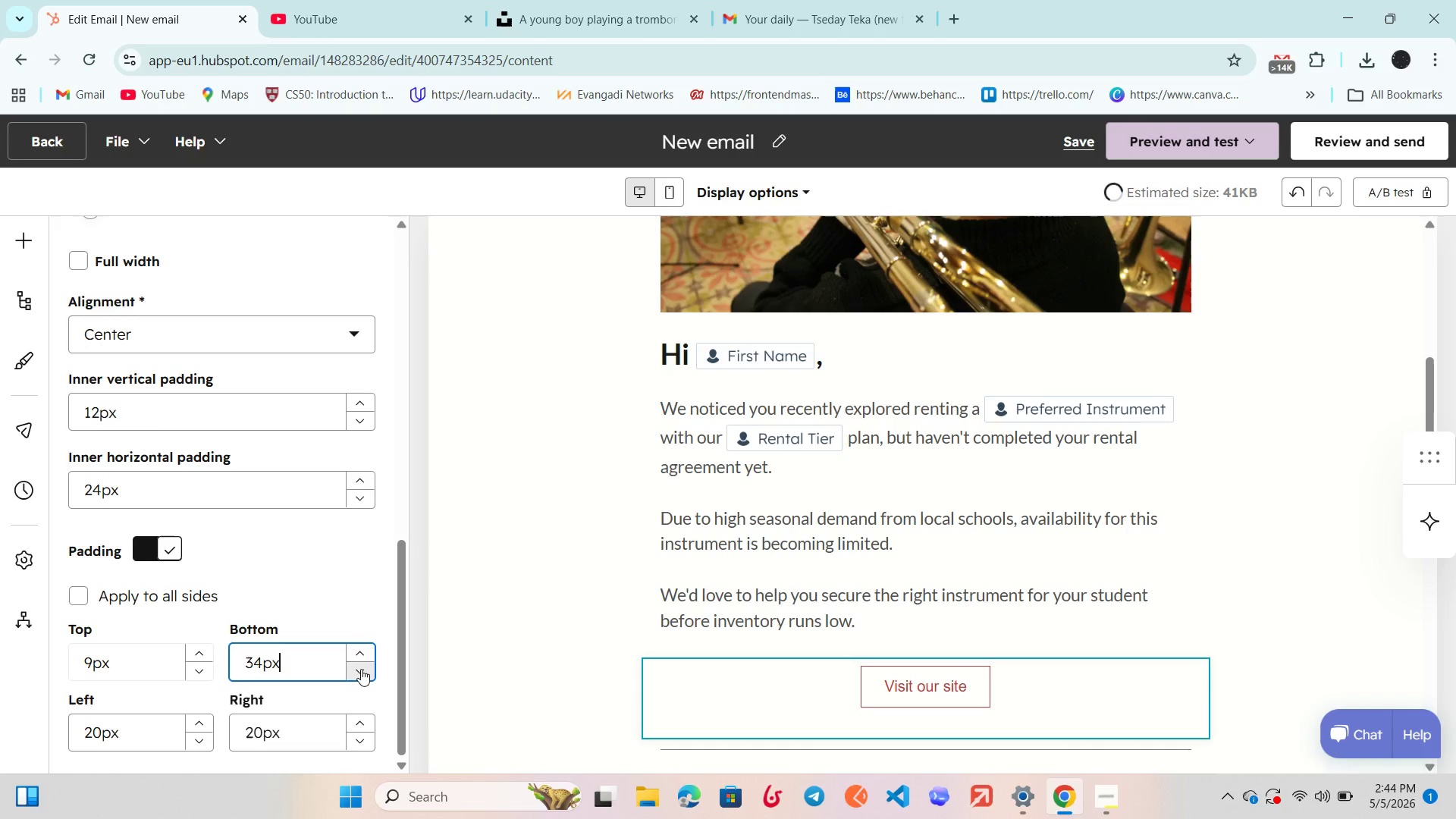 
triple_click([361, 669])
 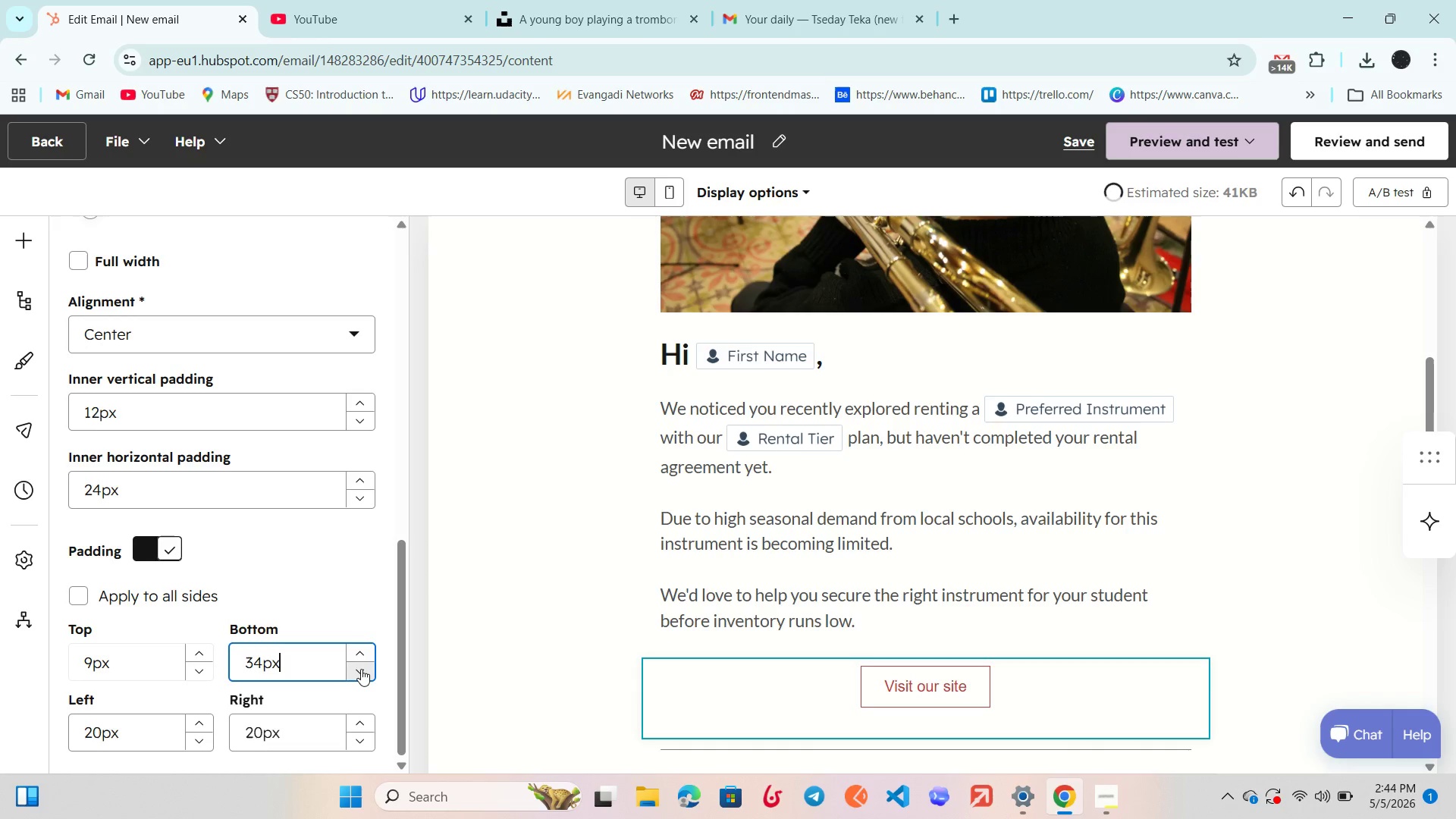 
triple_click([361, 669])
 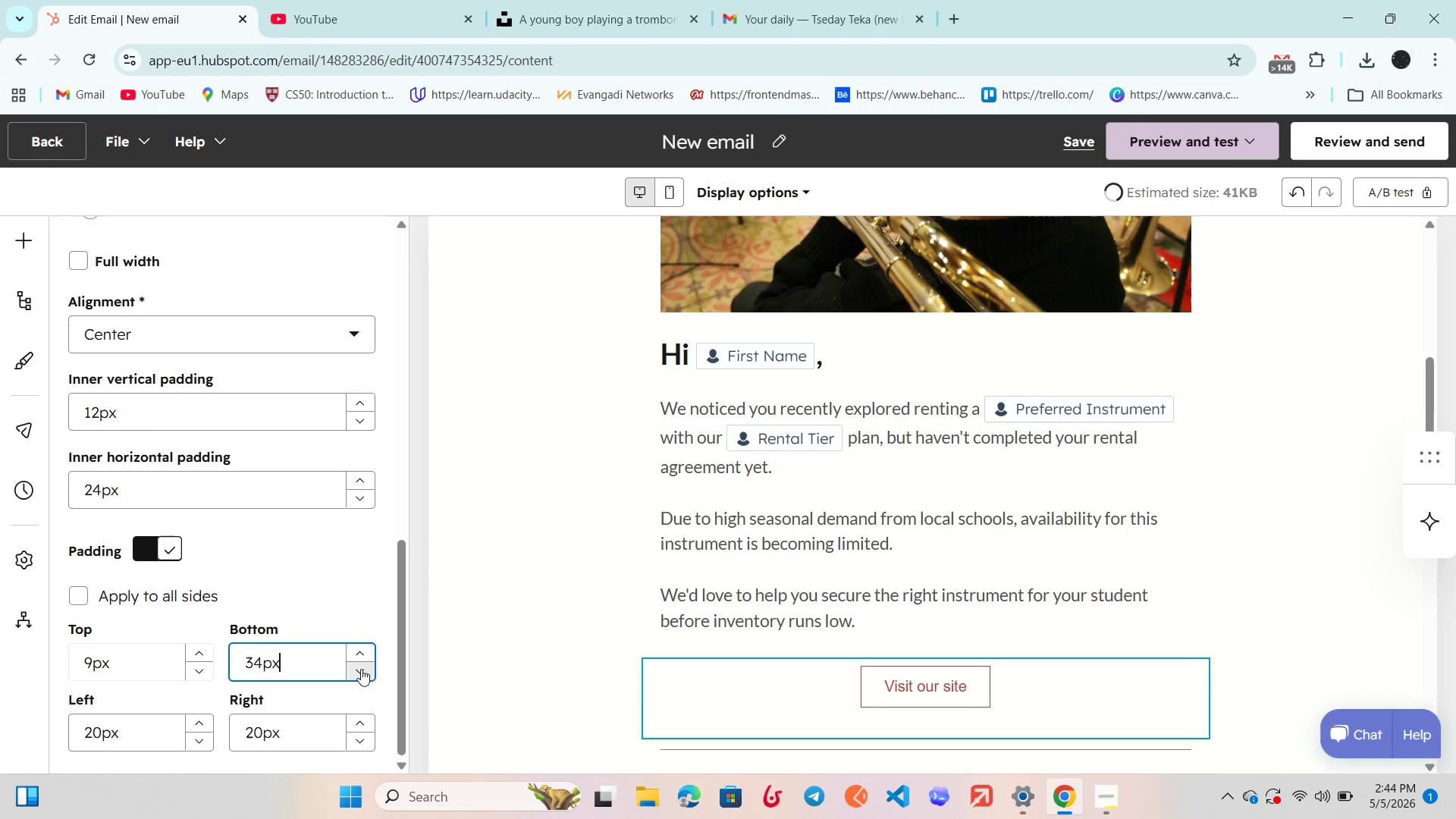 
triple_click([361, 669])
 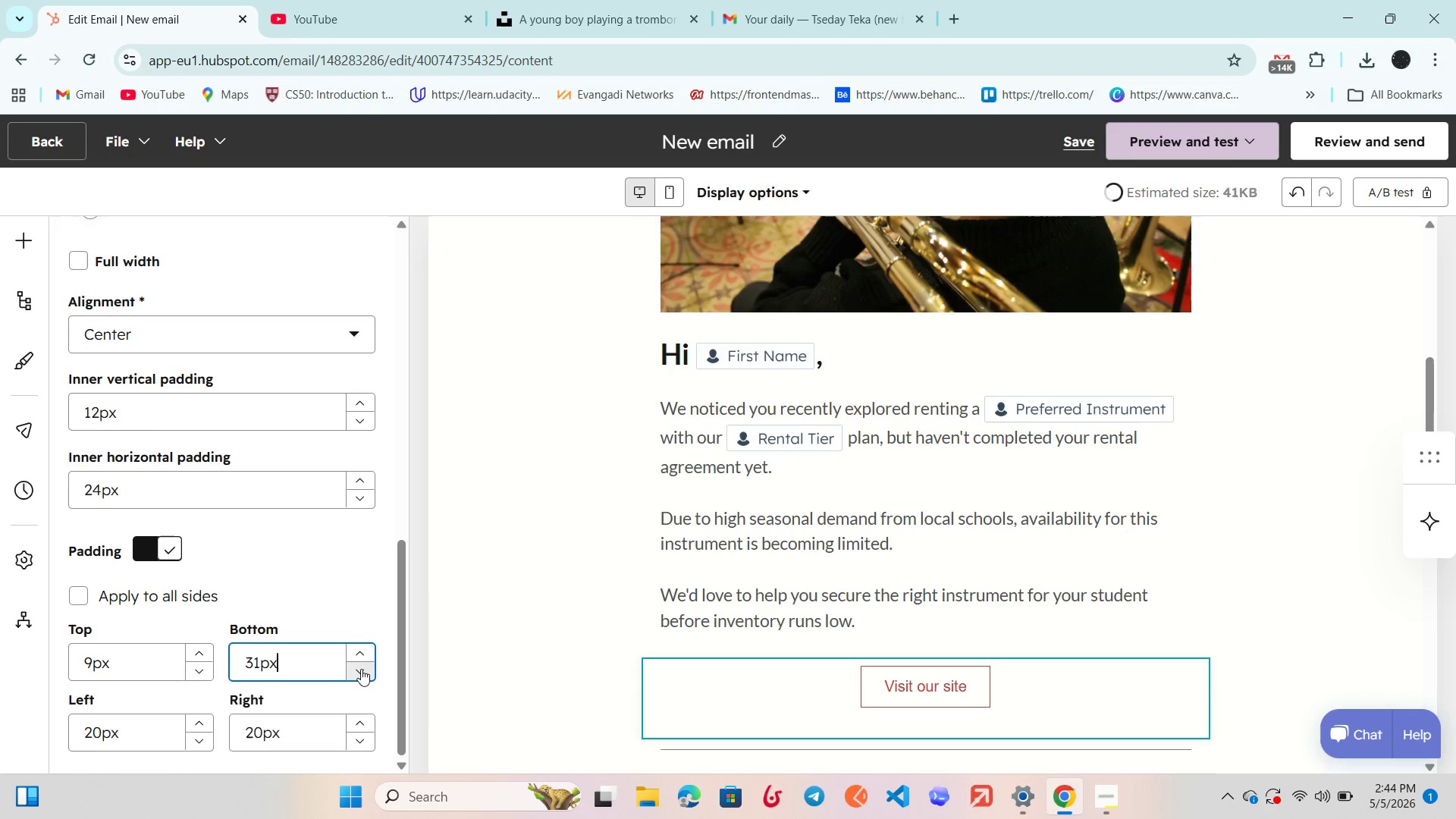 
triple_click([361, 669])
 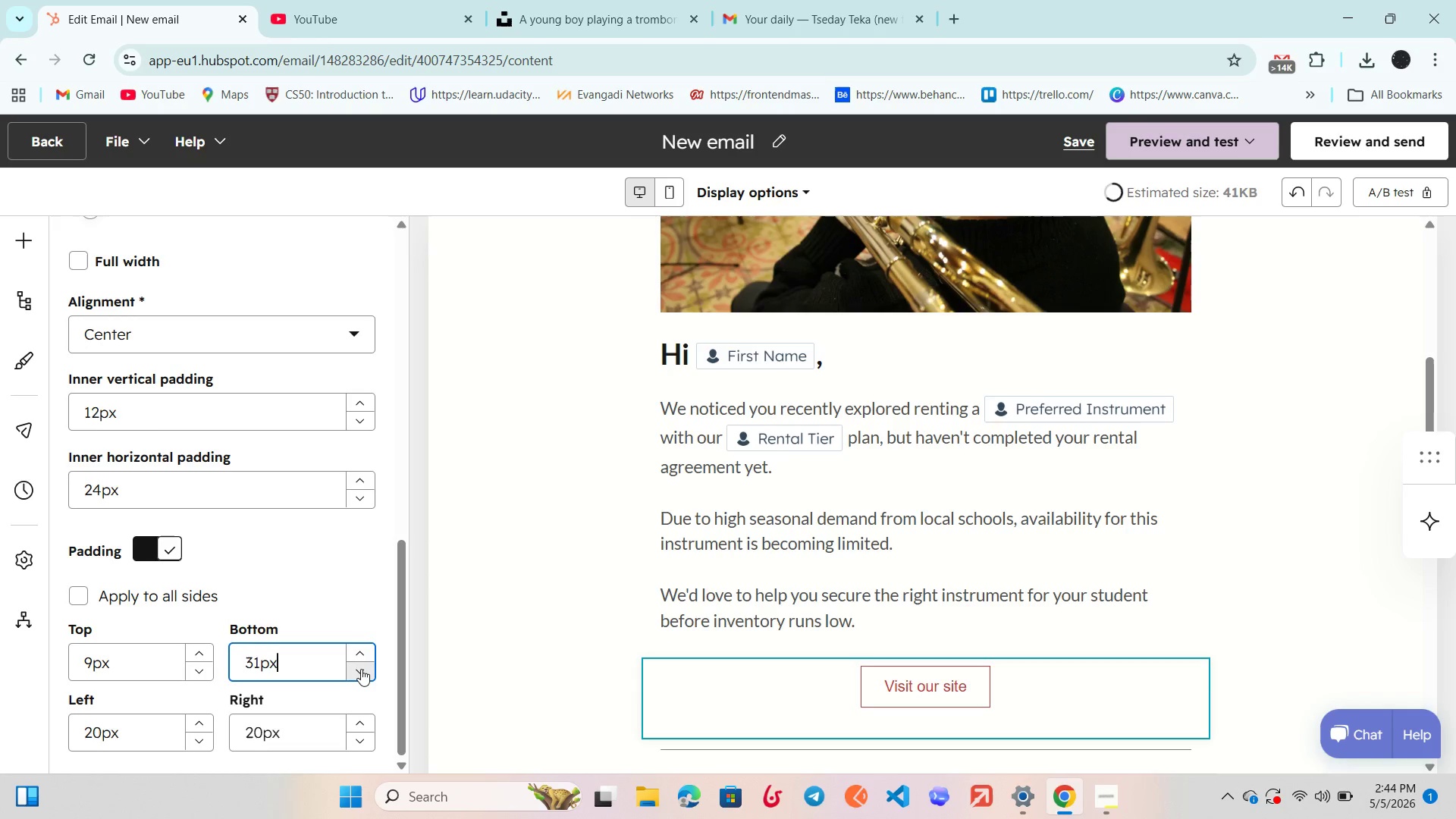 
triple_click([361, 669])
 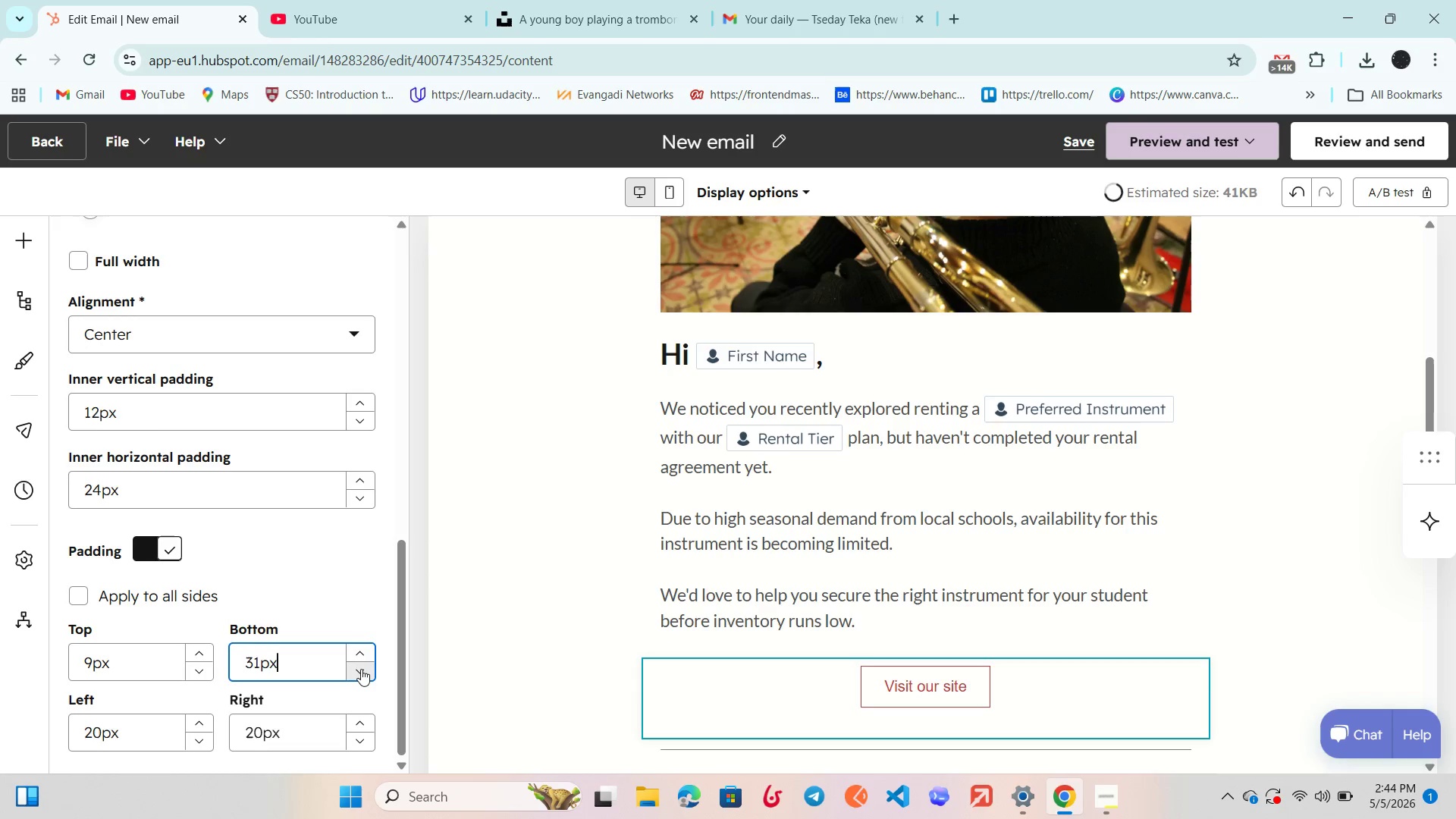 
triple_click([361, 669])
 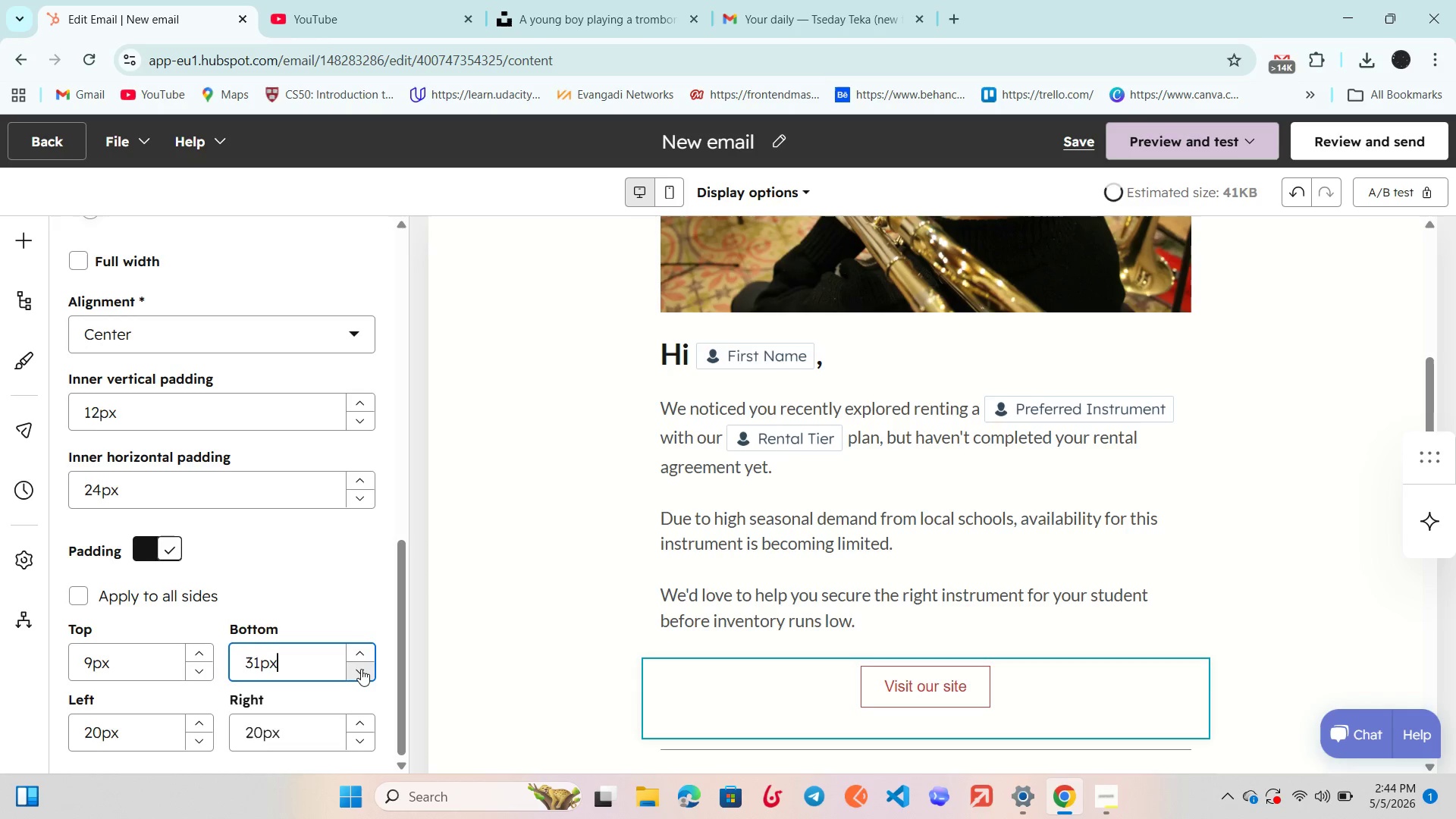 
triple_click([361, 669])
 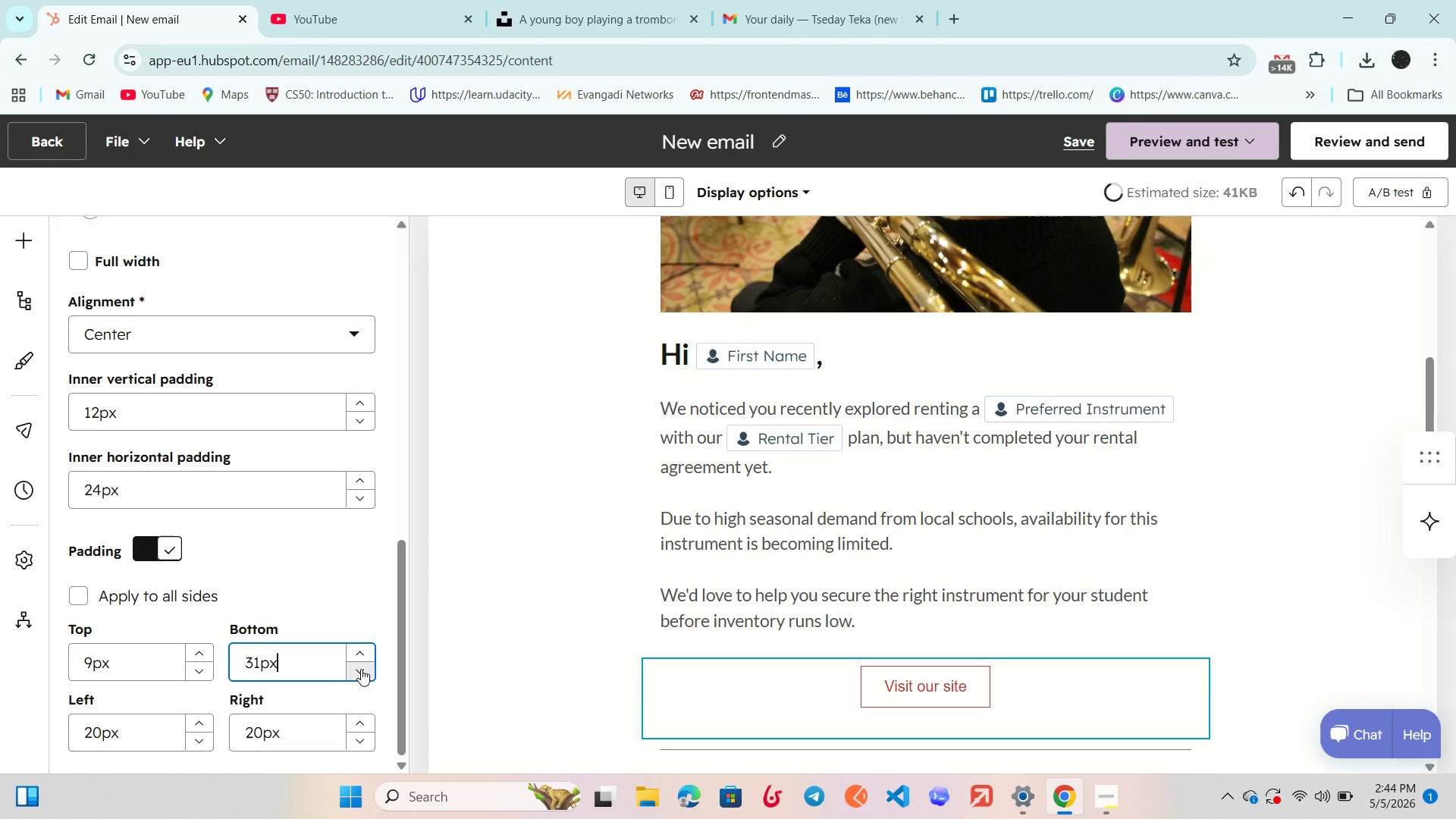 
triple_click([361, 669])
 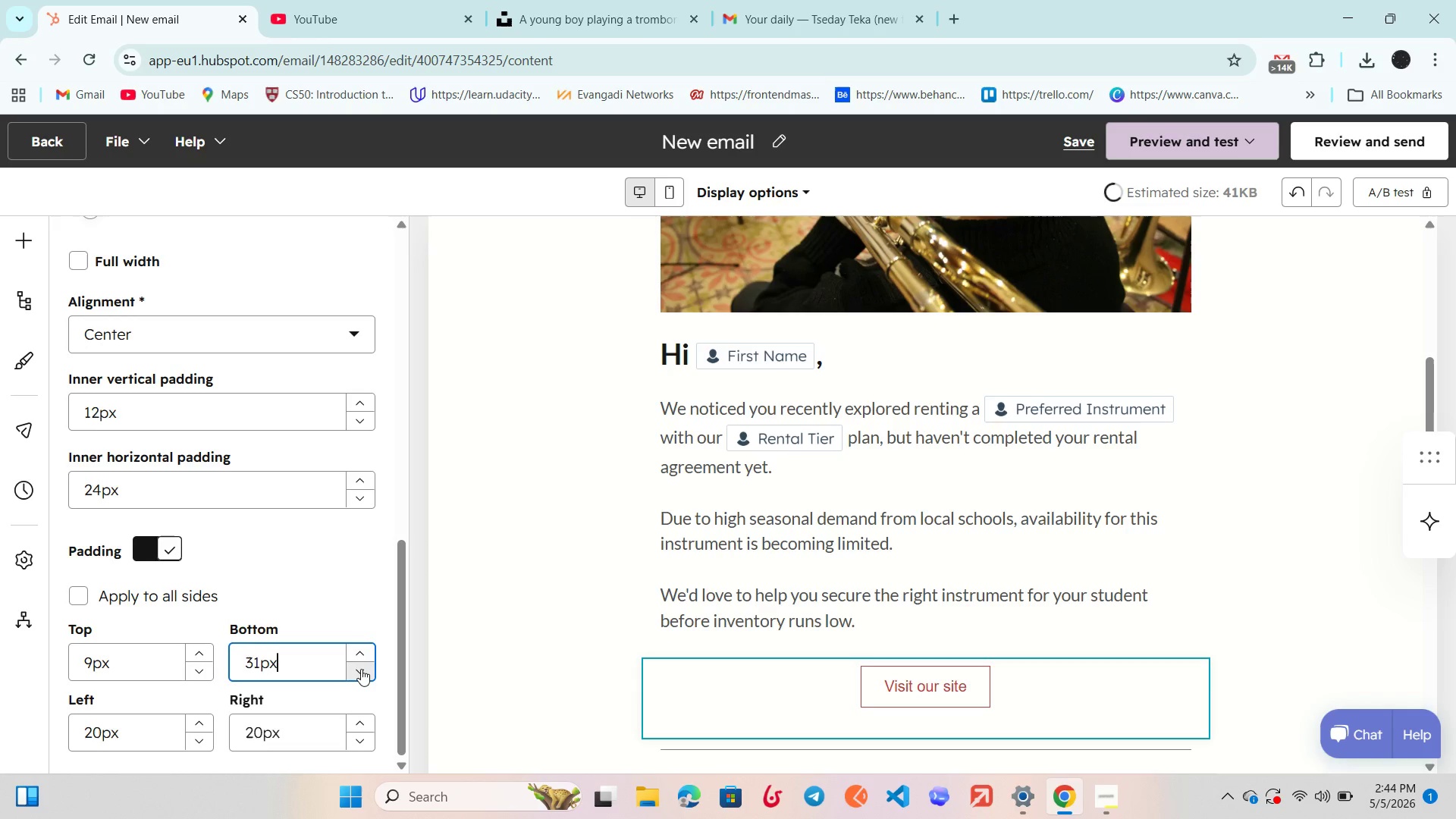 
triple_click([361, 669])
 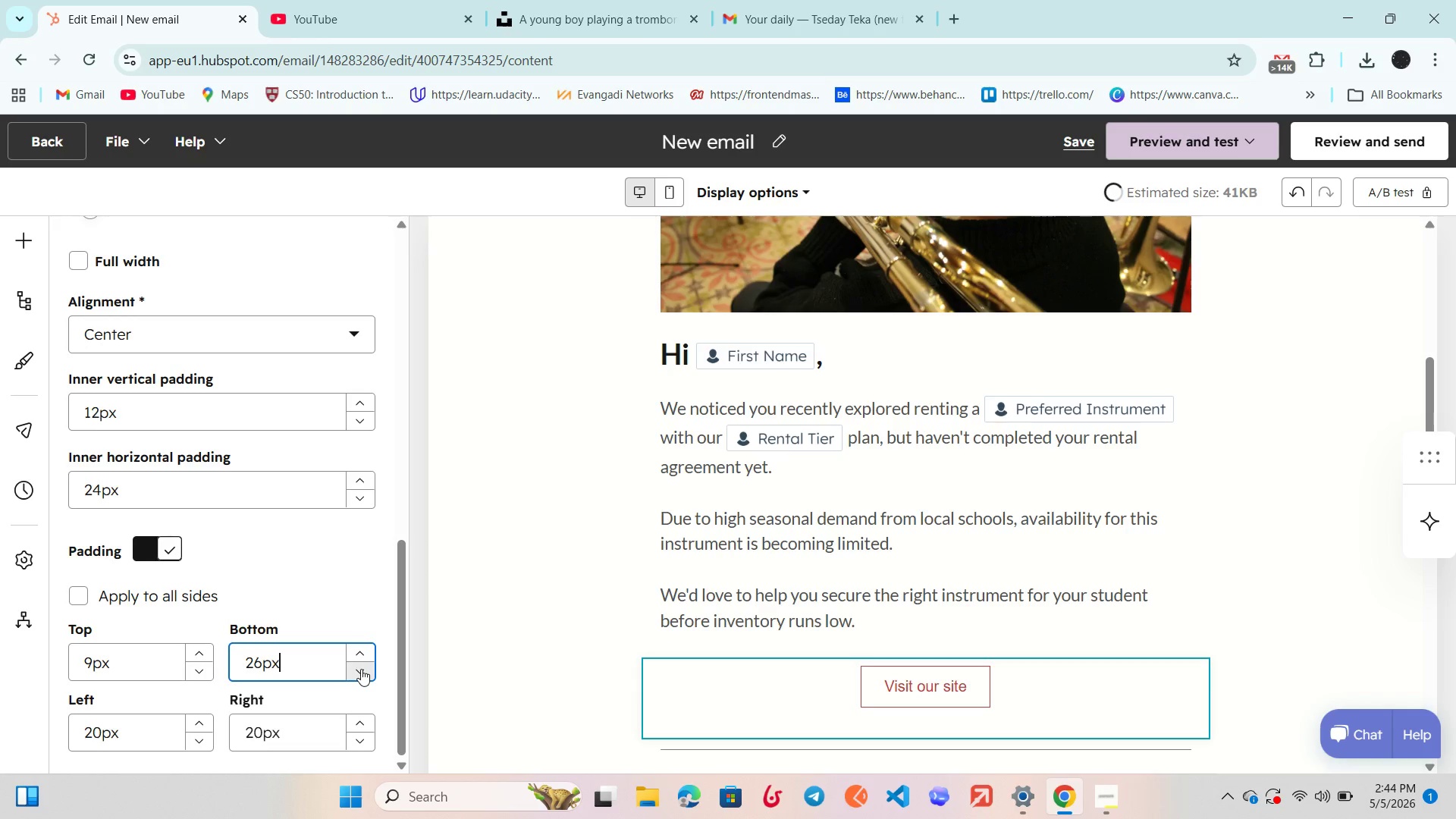 
triple_click([361, 669])
 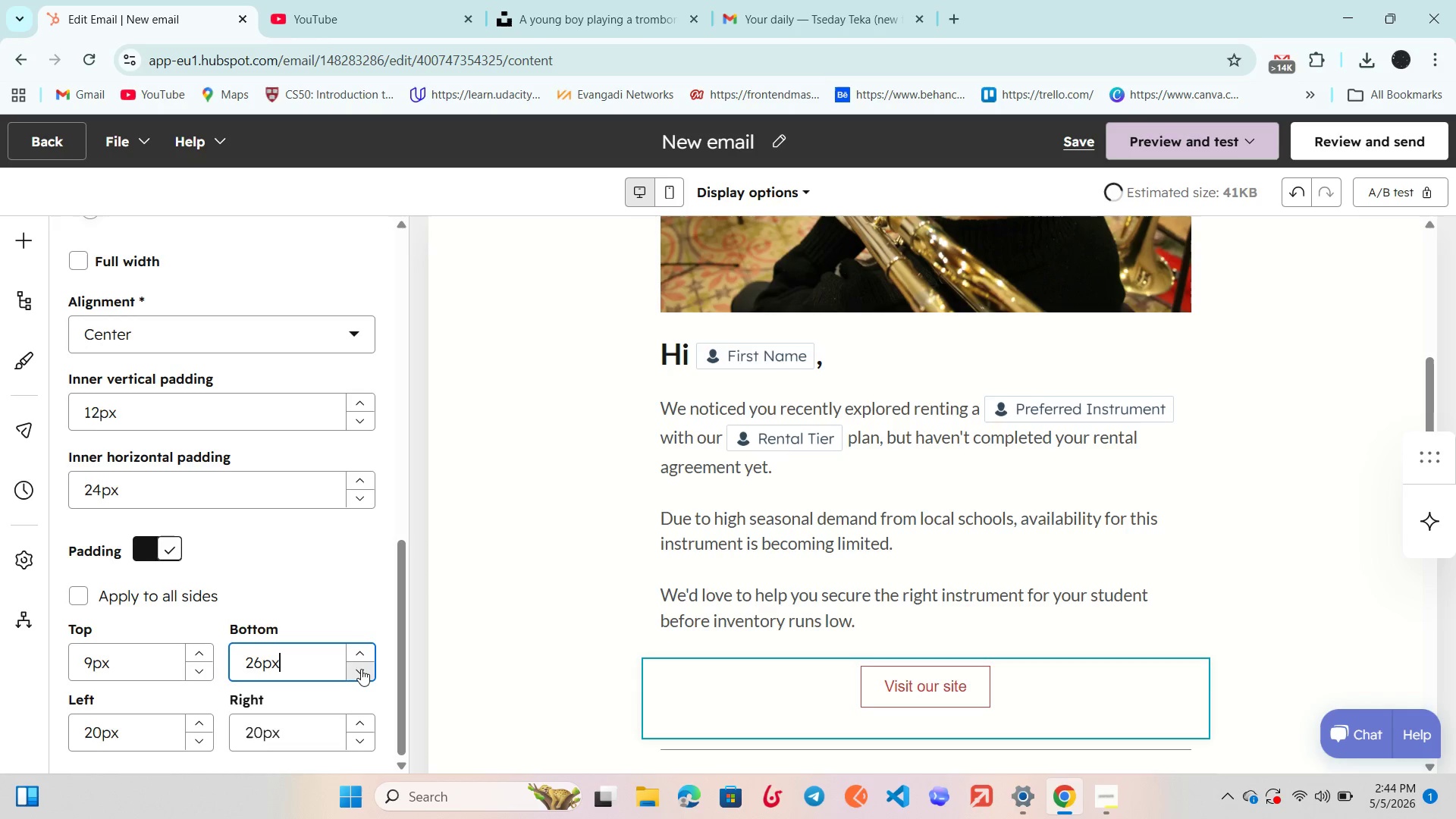 
triple_click([361, 669])
 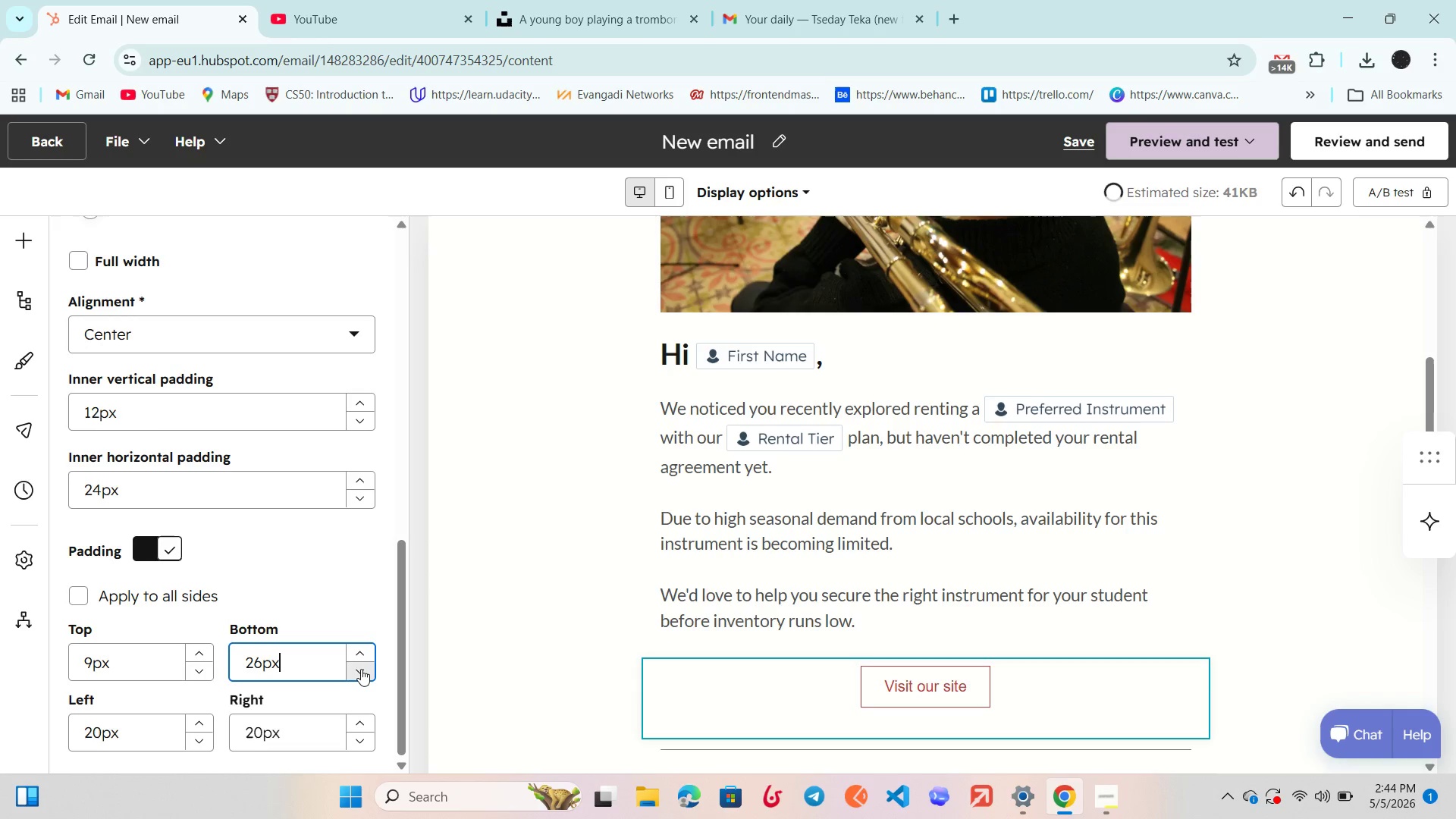 
triple_click([361, 669])
 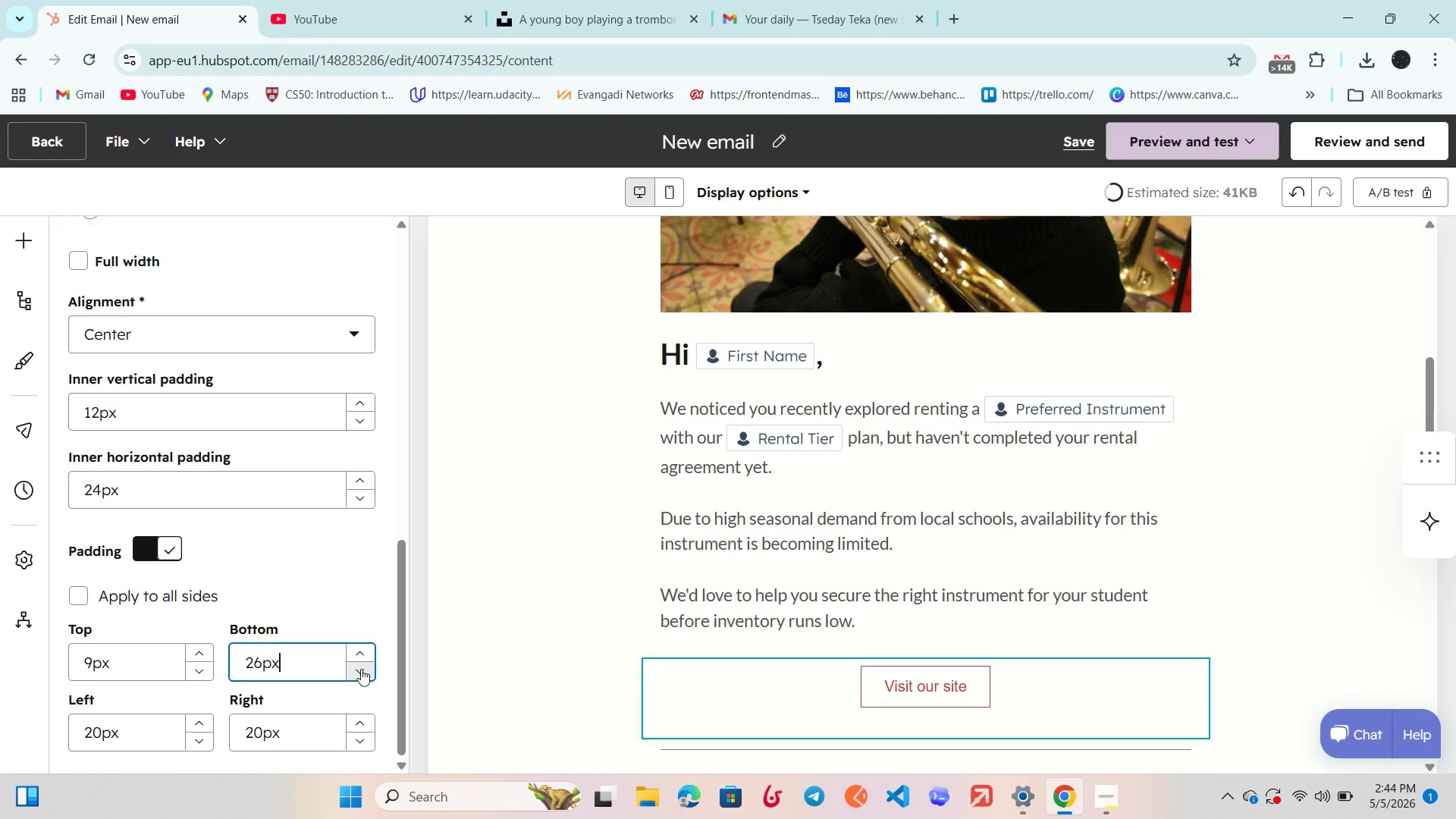 
left_click([361, 669])
 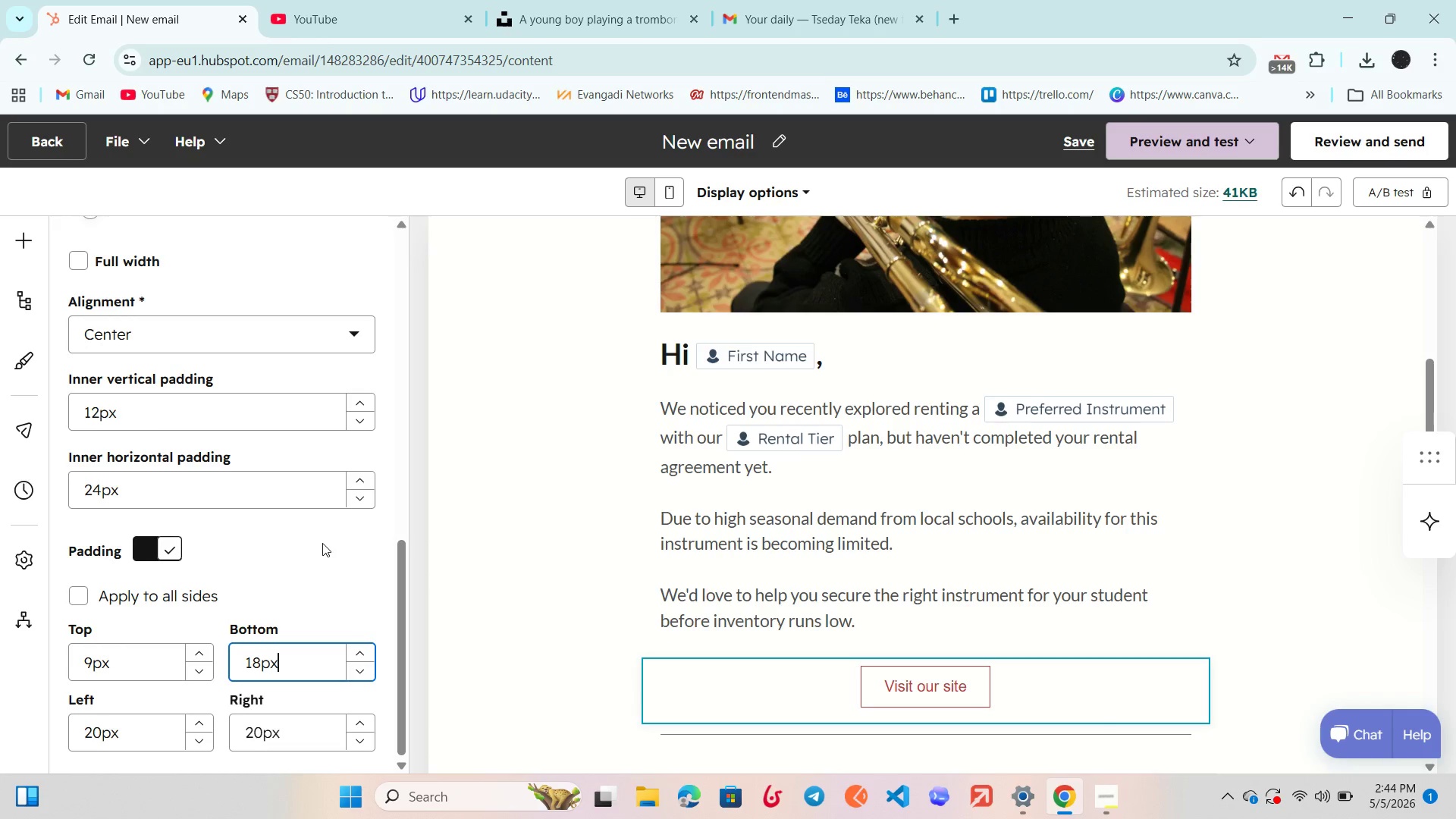 
left_click([322, 528])
 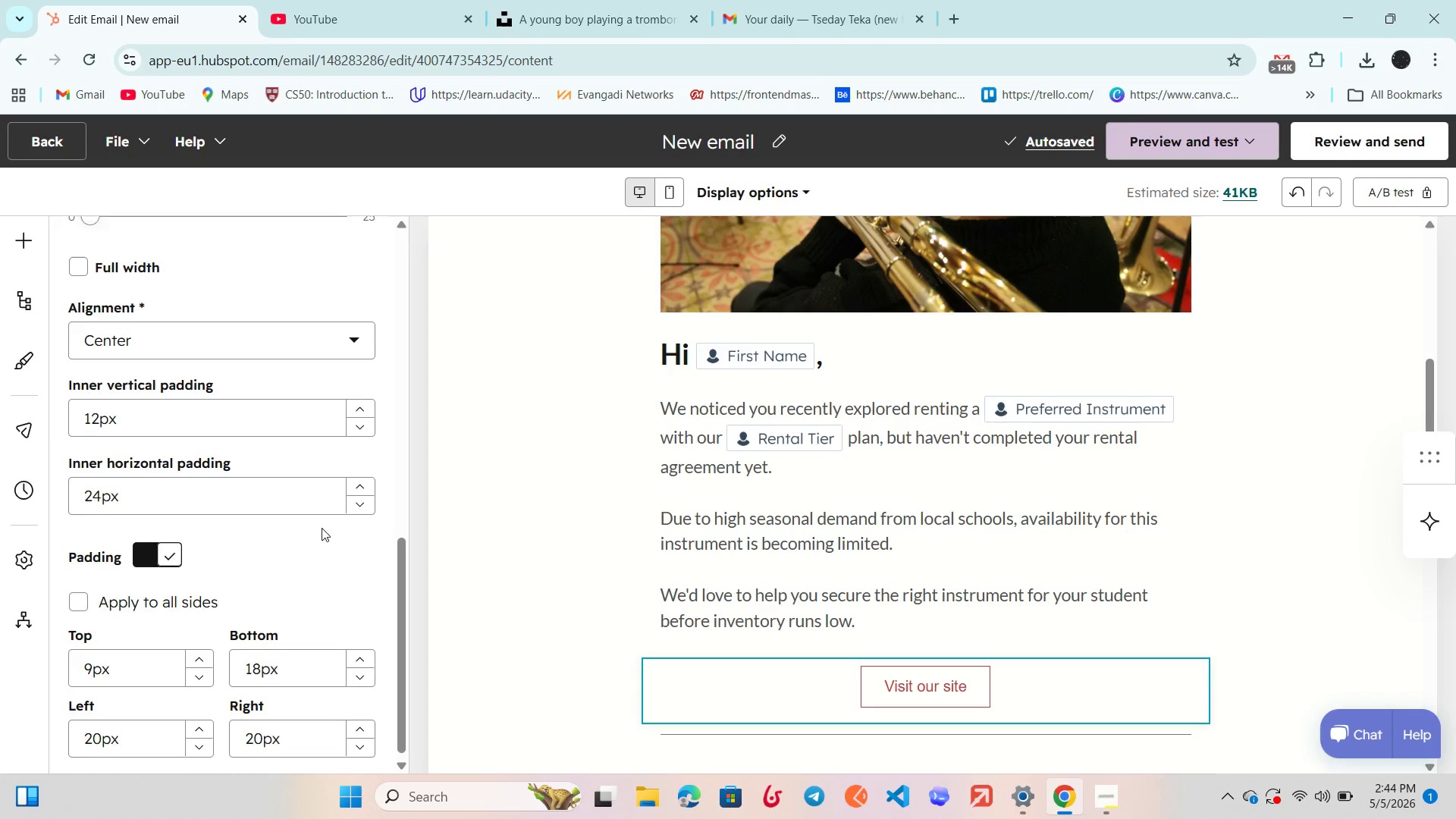 
scroll: coordinate [322, 528], scroll_direction: up, amount: 10.0
 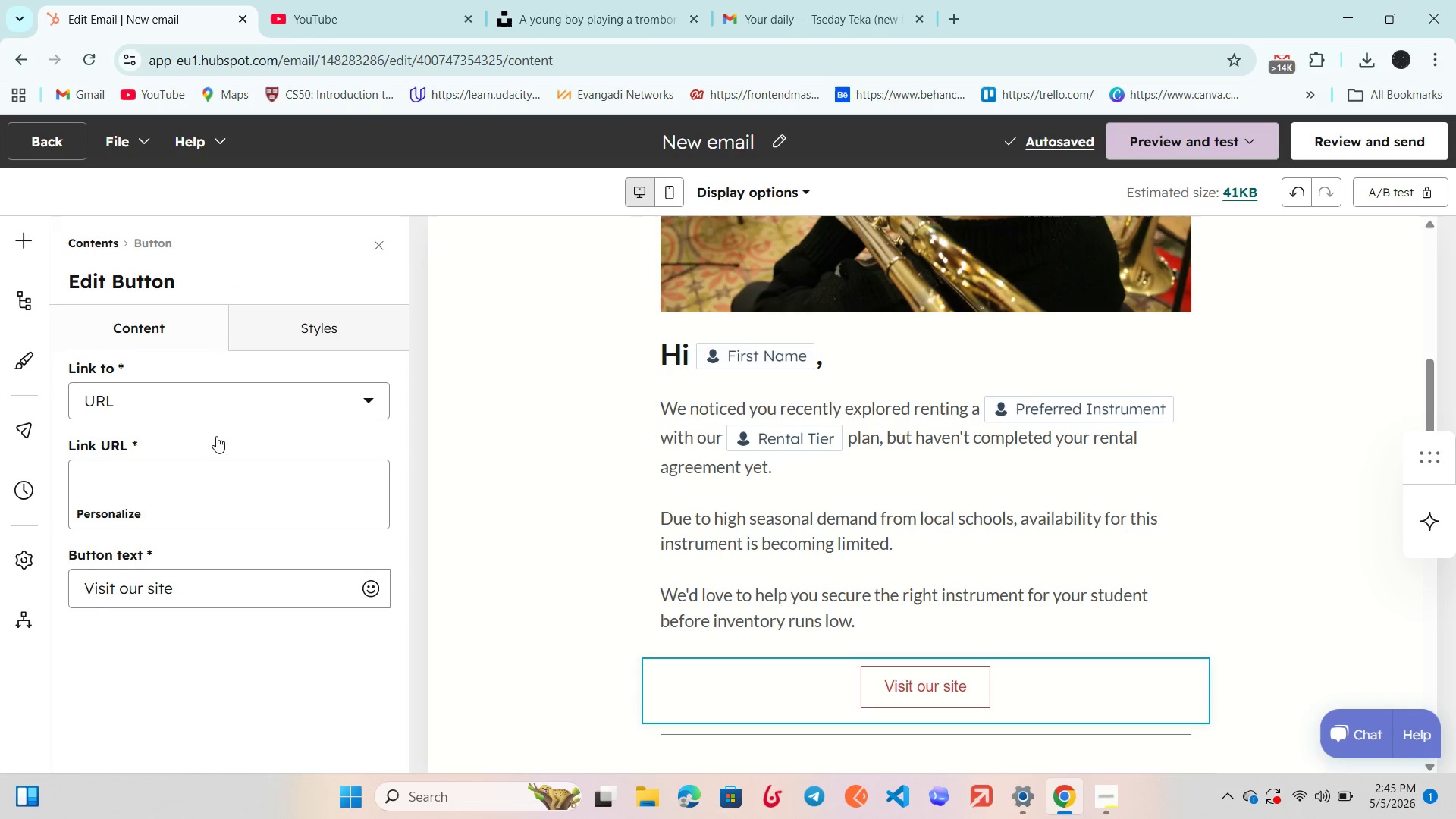 
left_click([209, 583])
 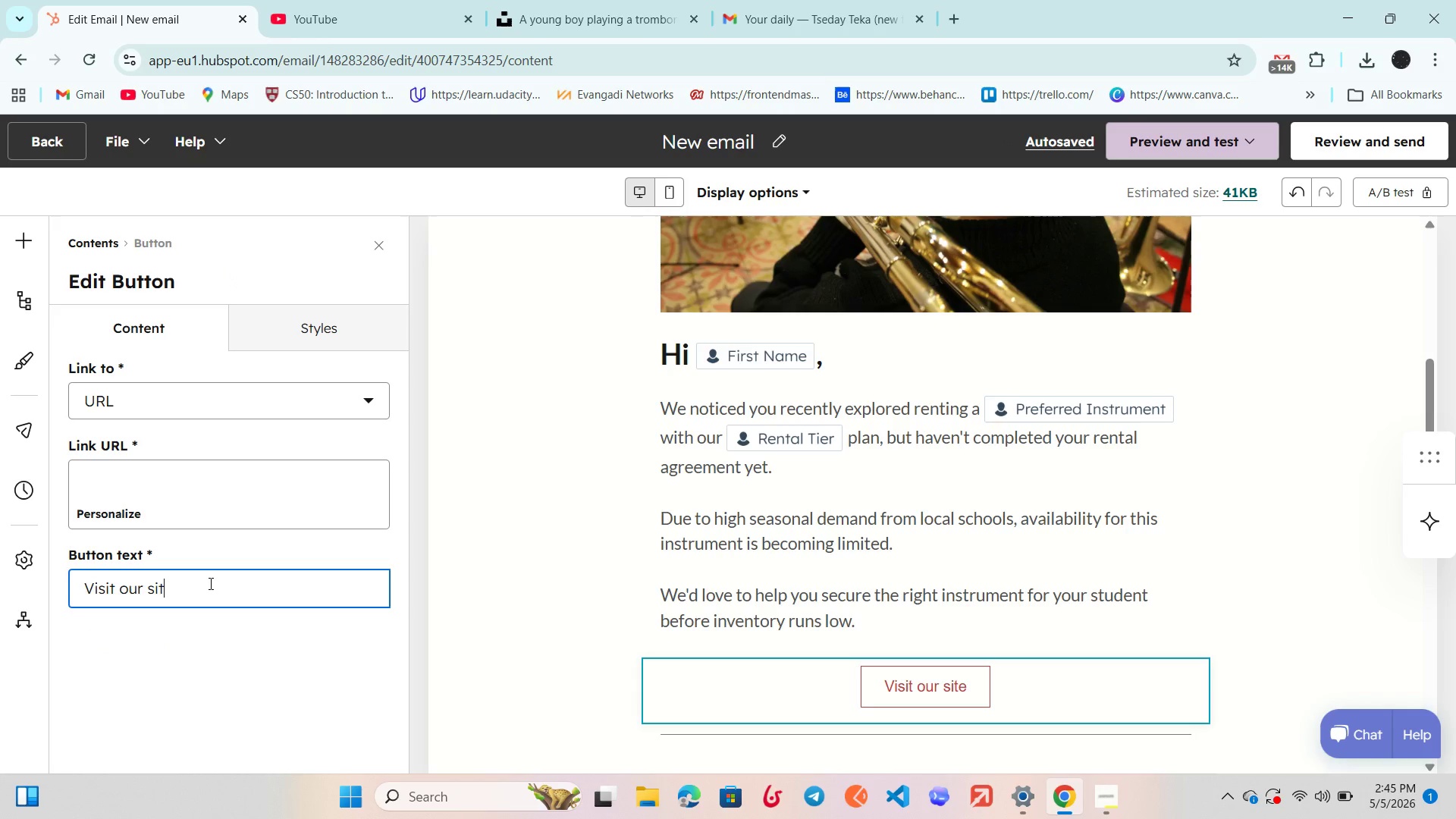 
hold_key(key=Backspace, duration=1.5)
 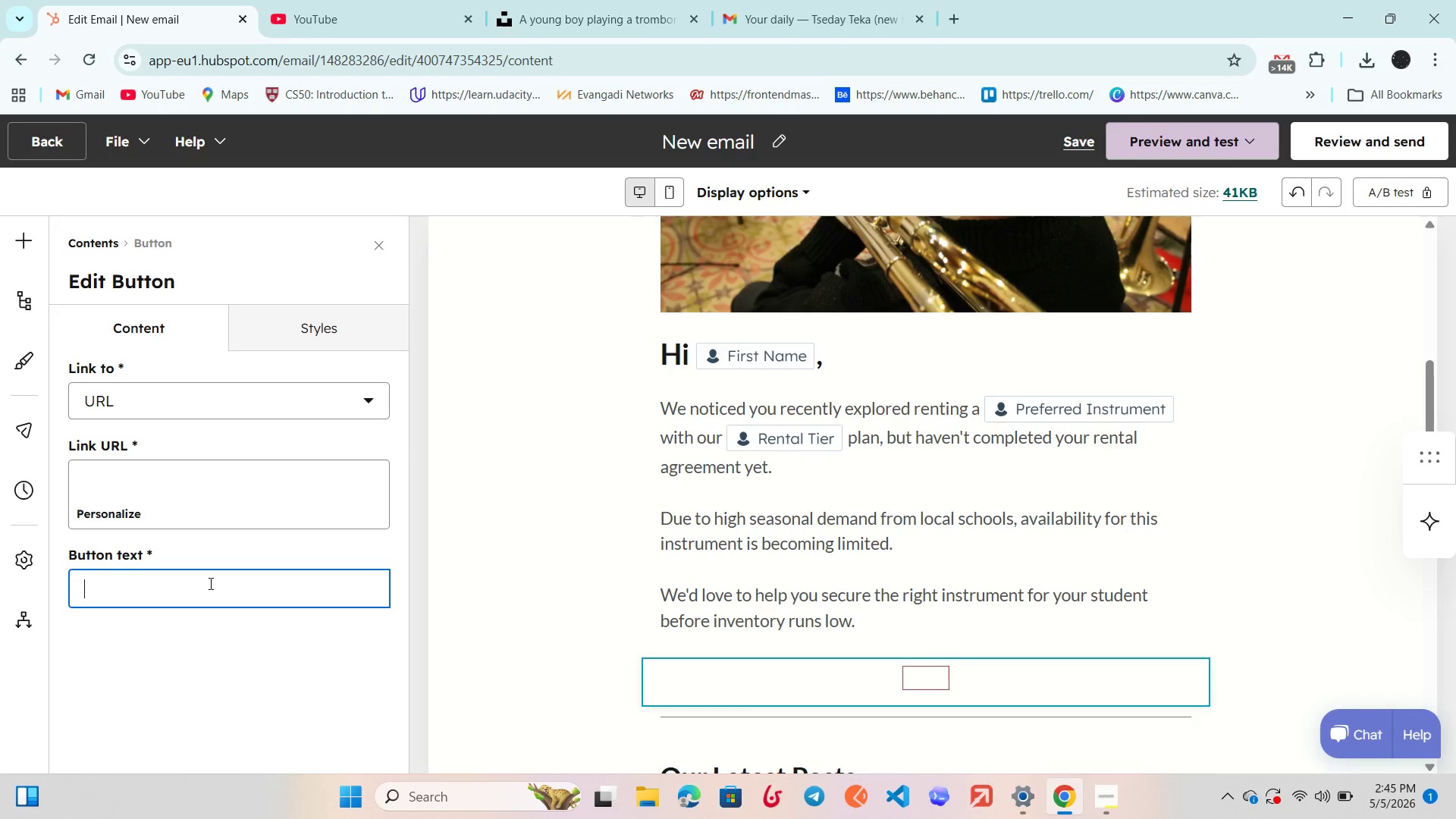 
key(Backspace)
 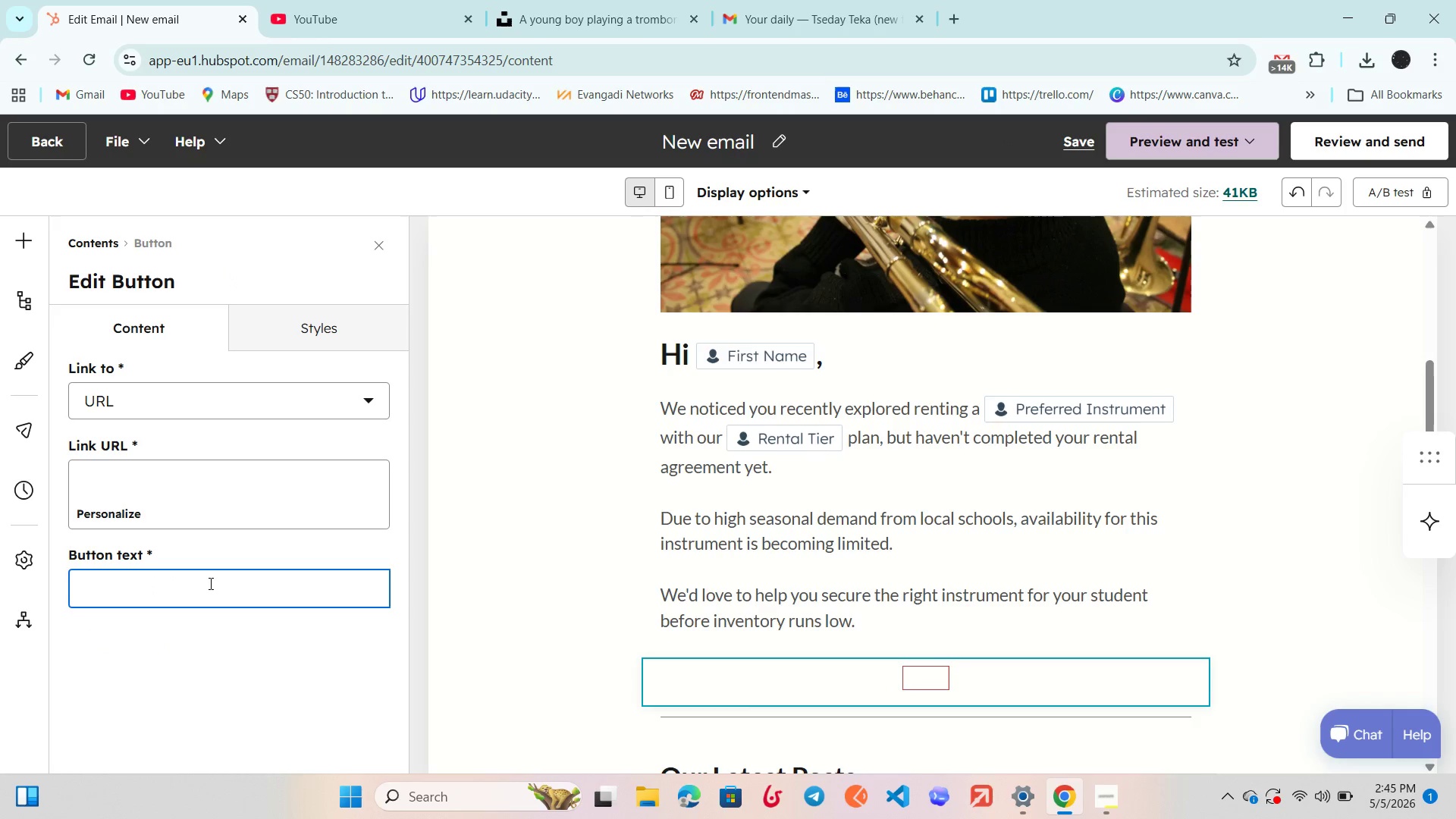 
key(CapsLock)
 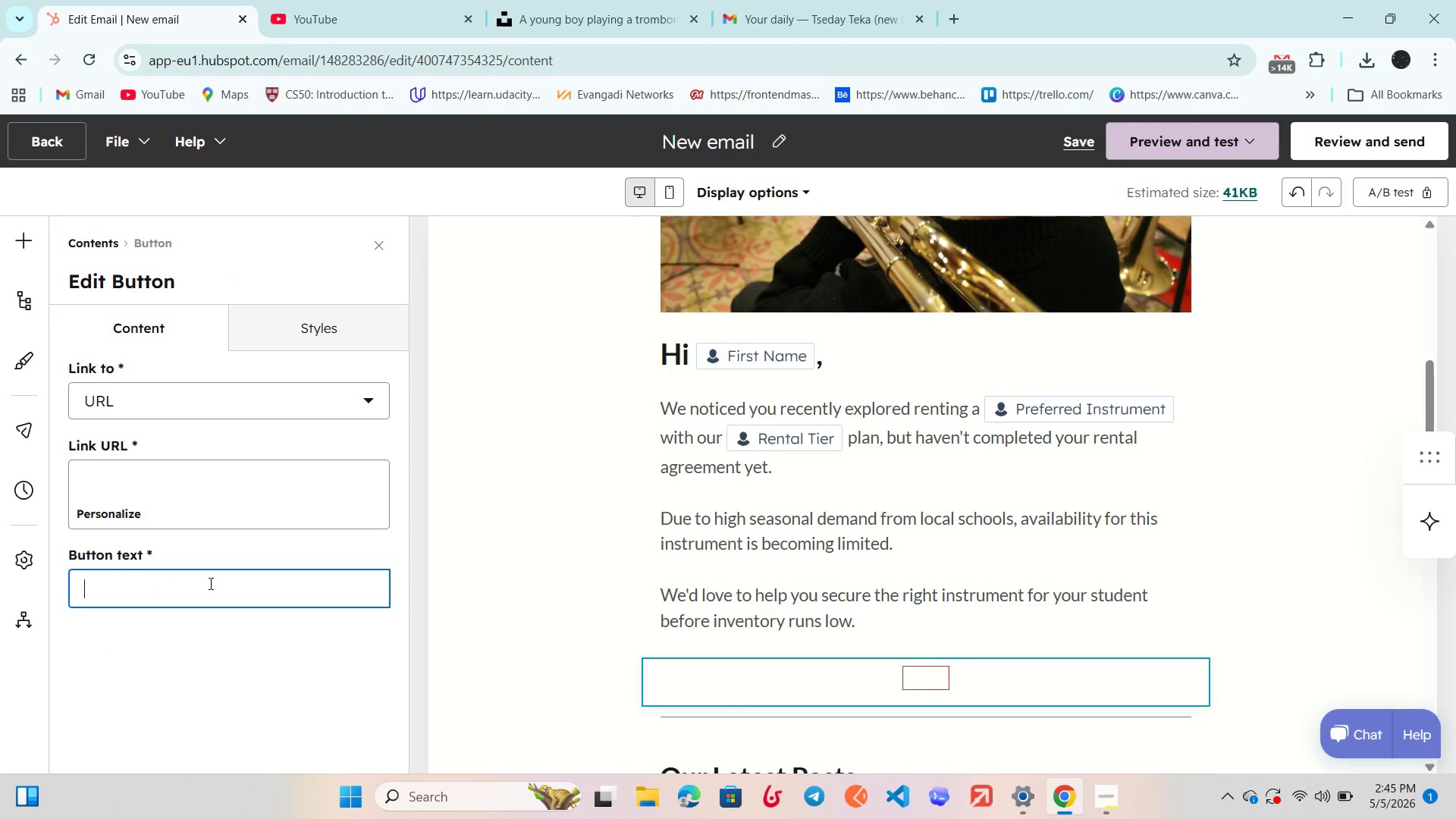 
left_click([209, 583])
 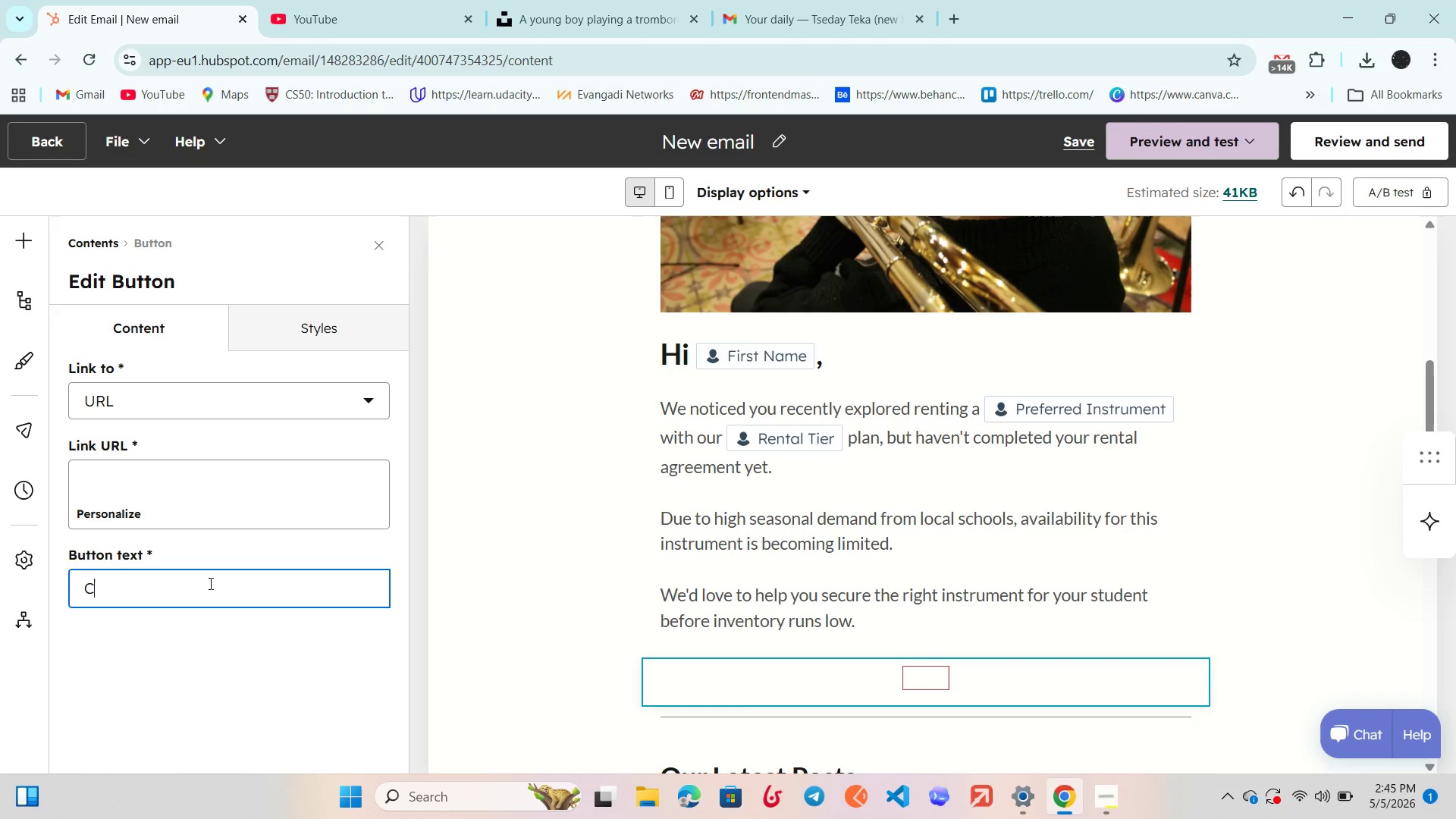 
type(Complete Rw)
key(Backspace)
type(ental Agreement)
 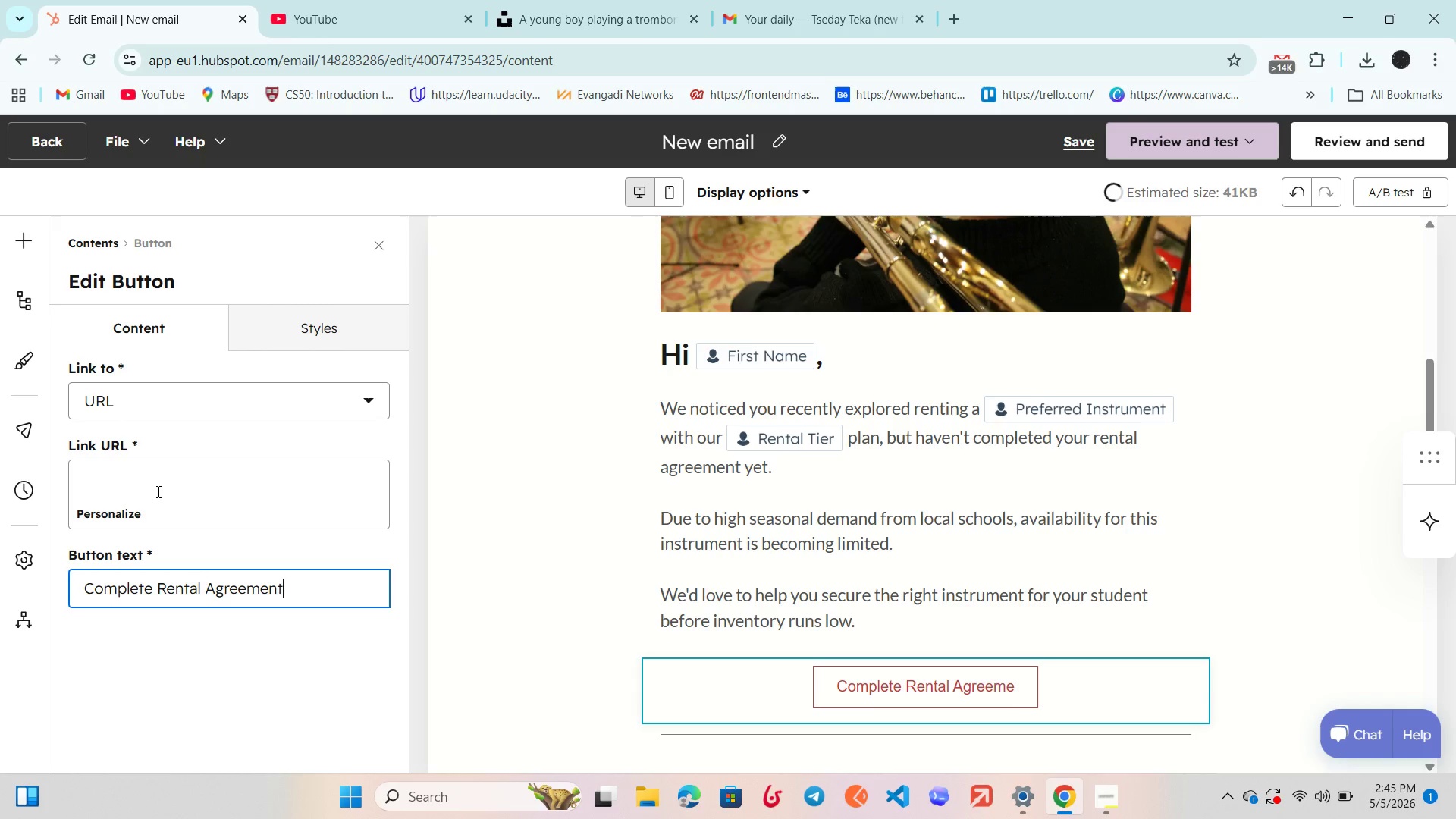 
left_click([157, 491])
 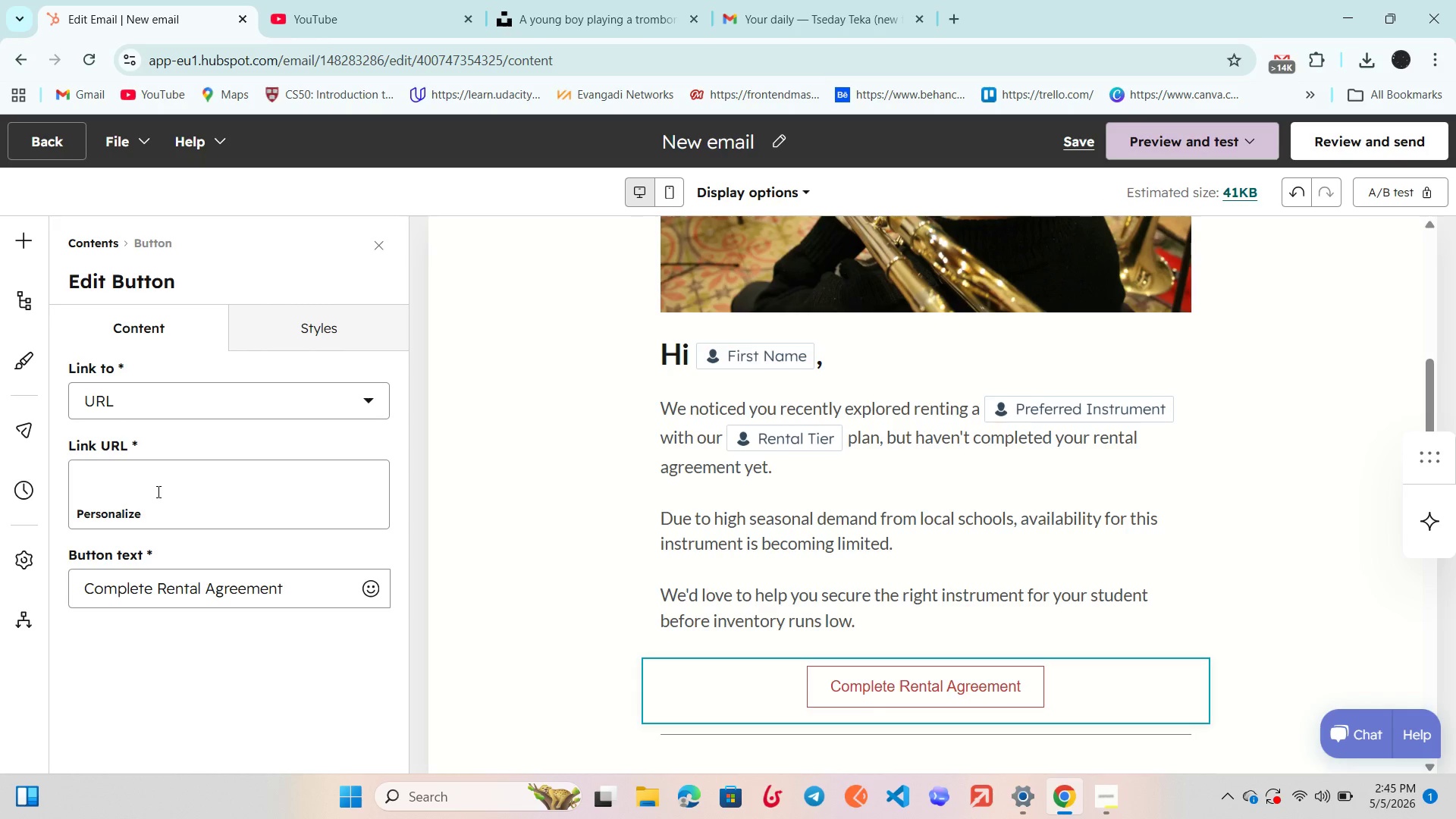 
type(https://)
 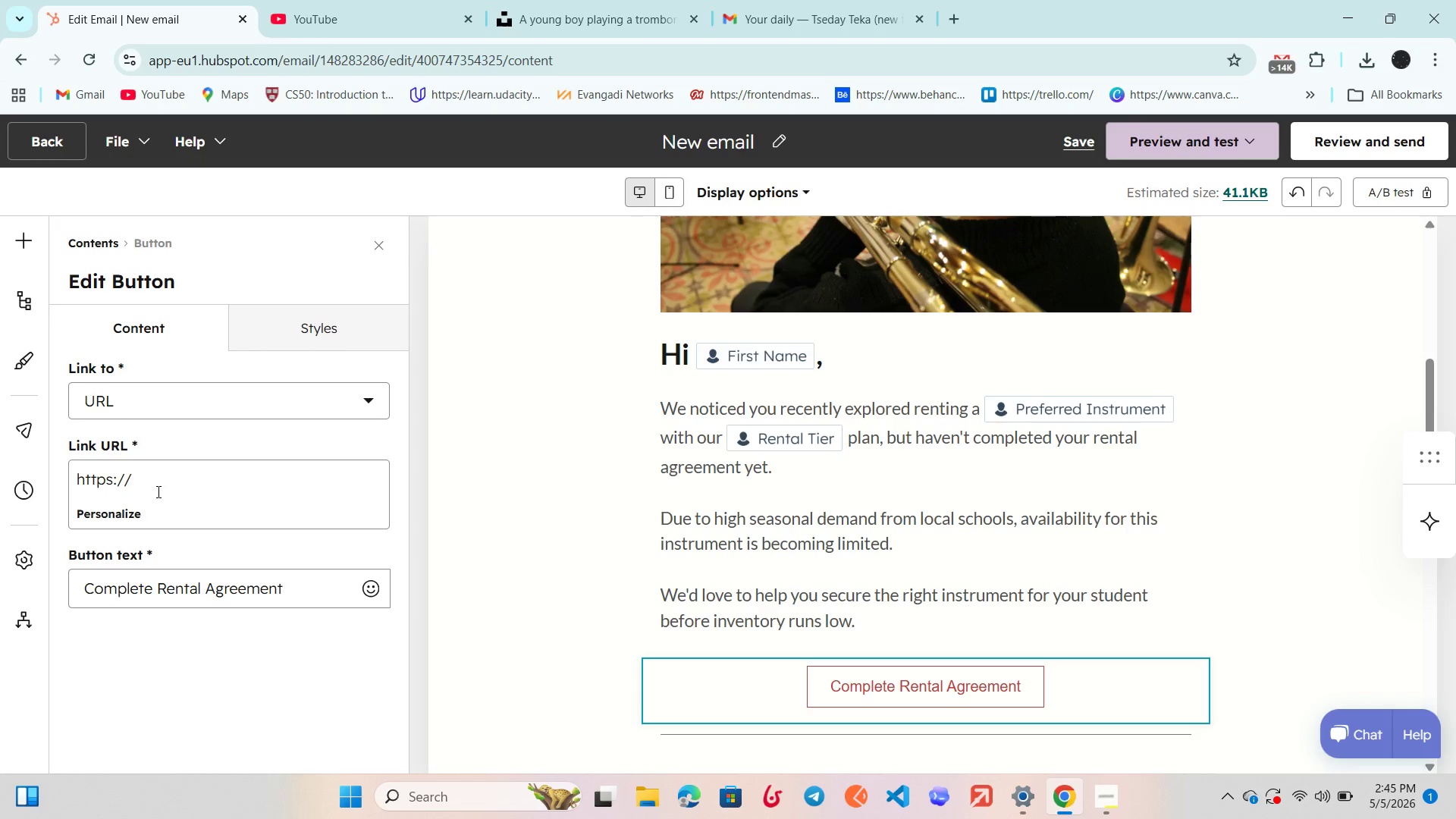 
type(example.com/rental)
 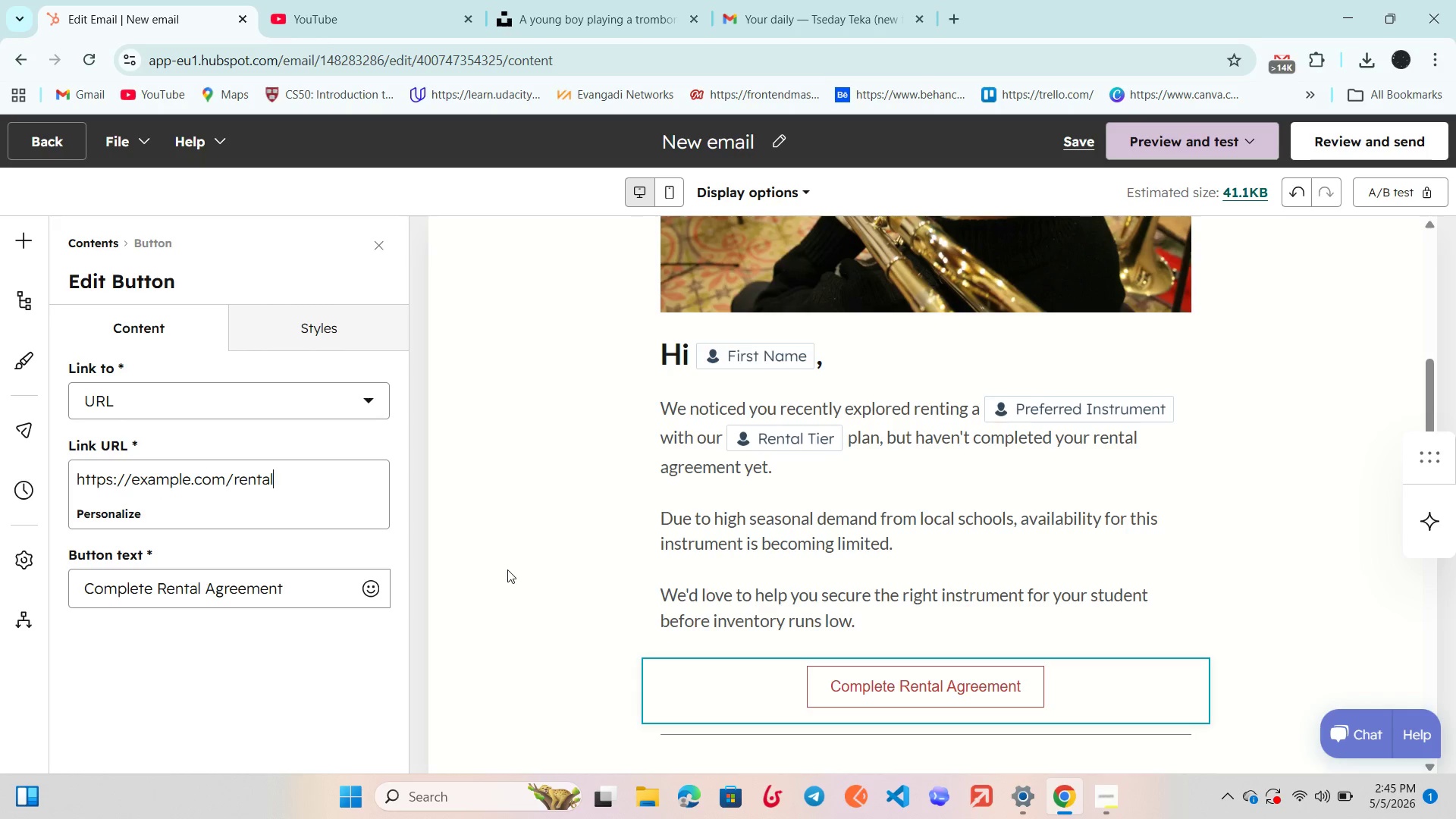 
left_click([506, 565])
 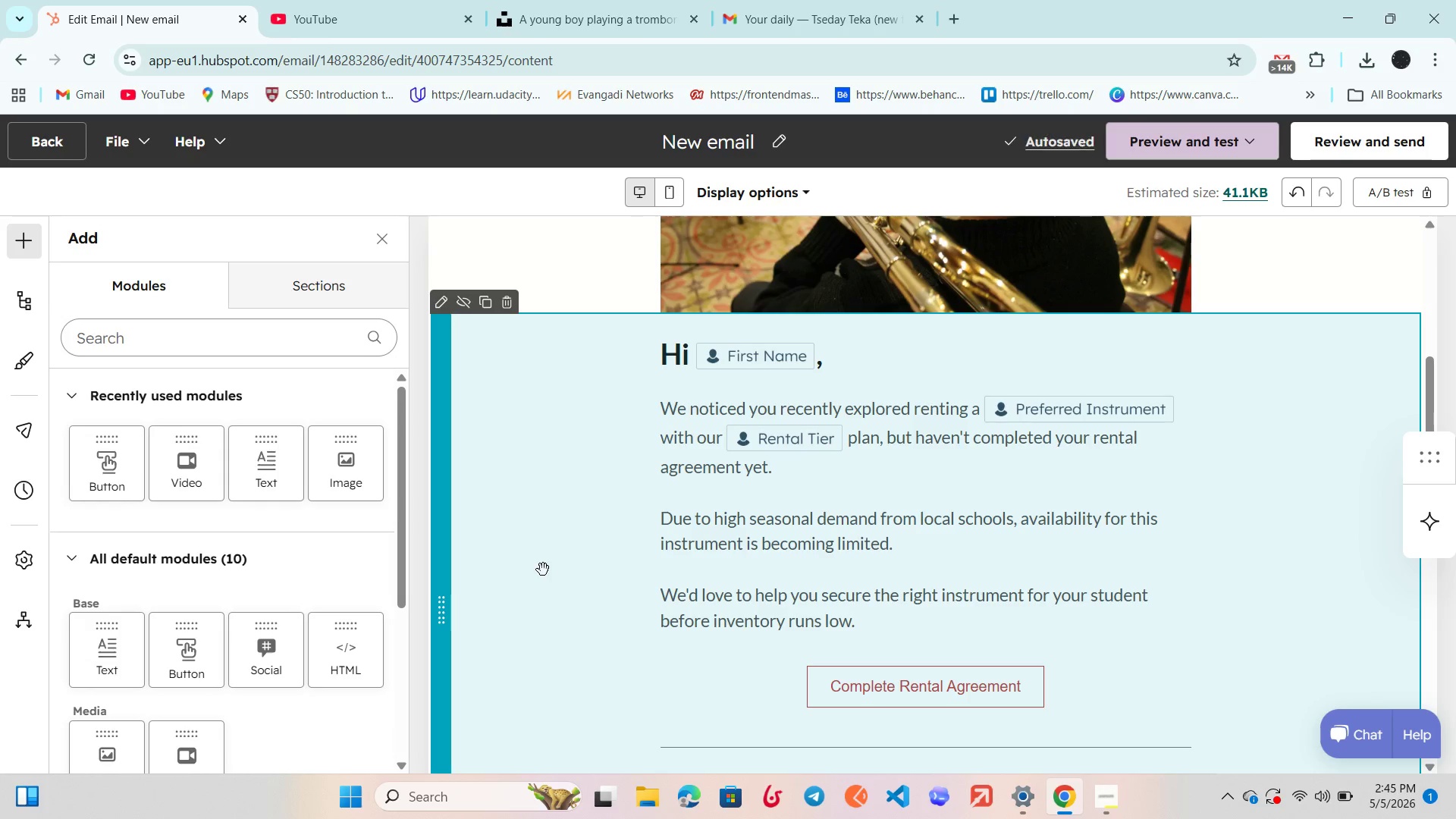 
scroll: coordinate [543, 570], scroll_direction: down, amount: 3.0
 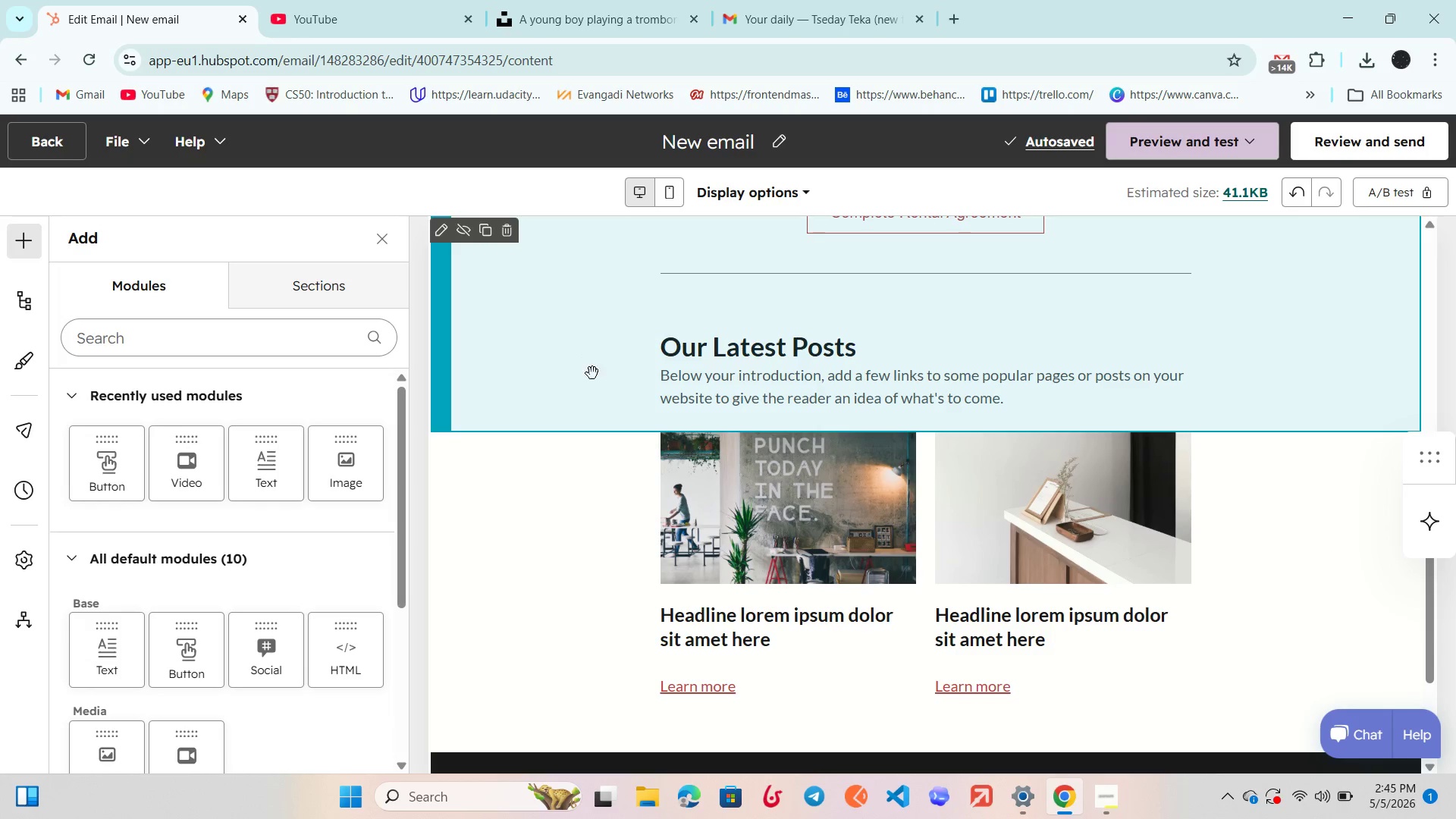 
left_click([566, 397])
 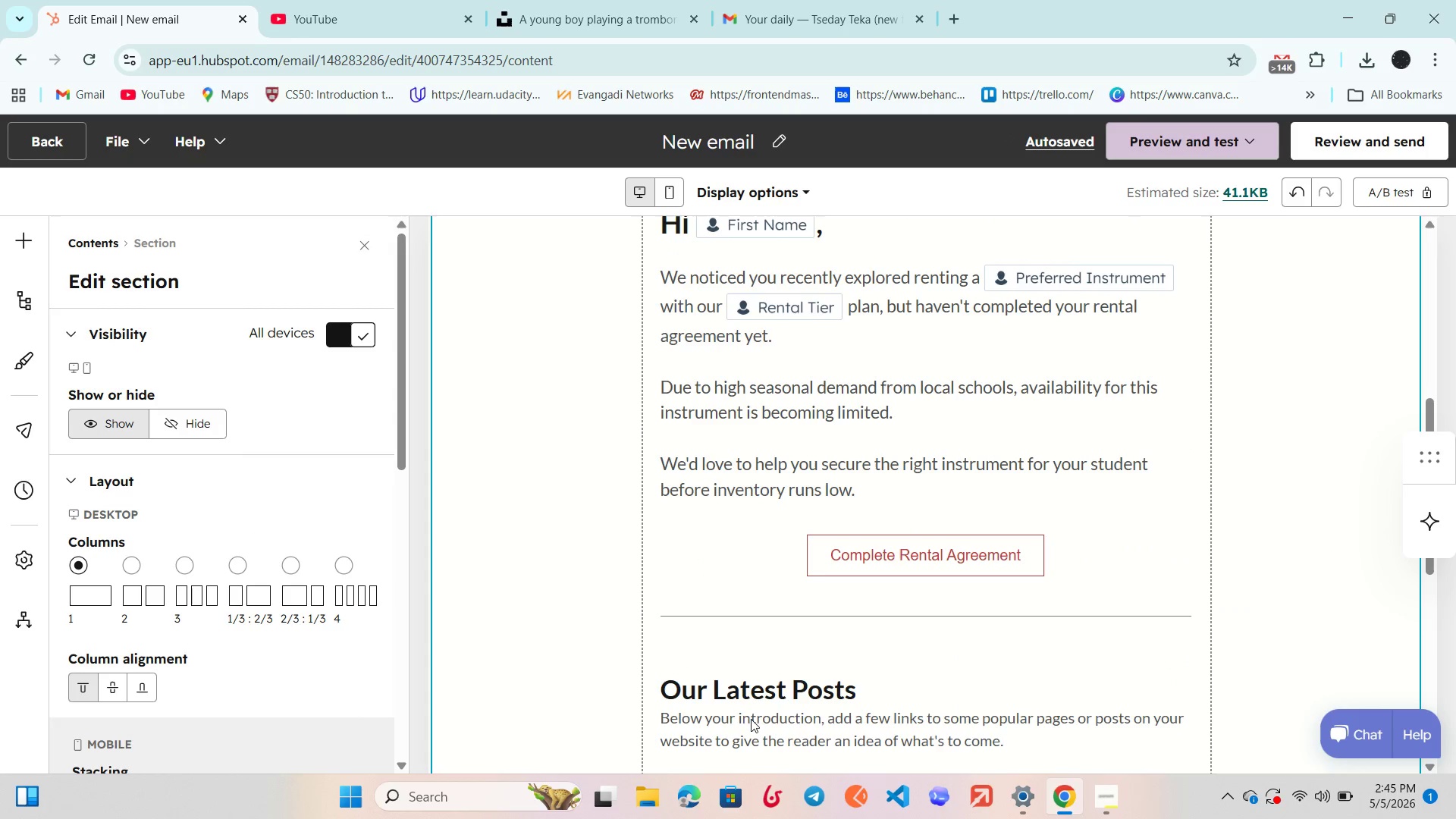 
left_click([717, 575])
 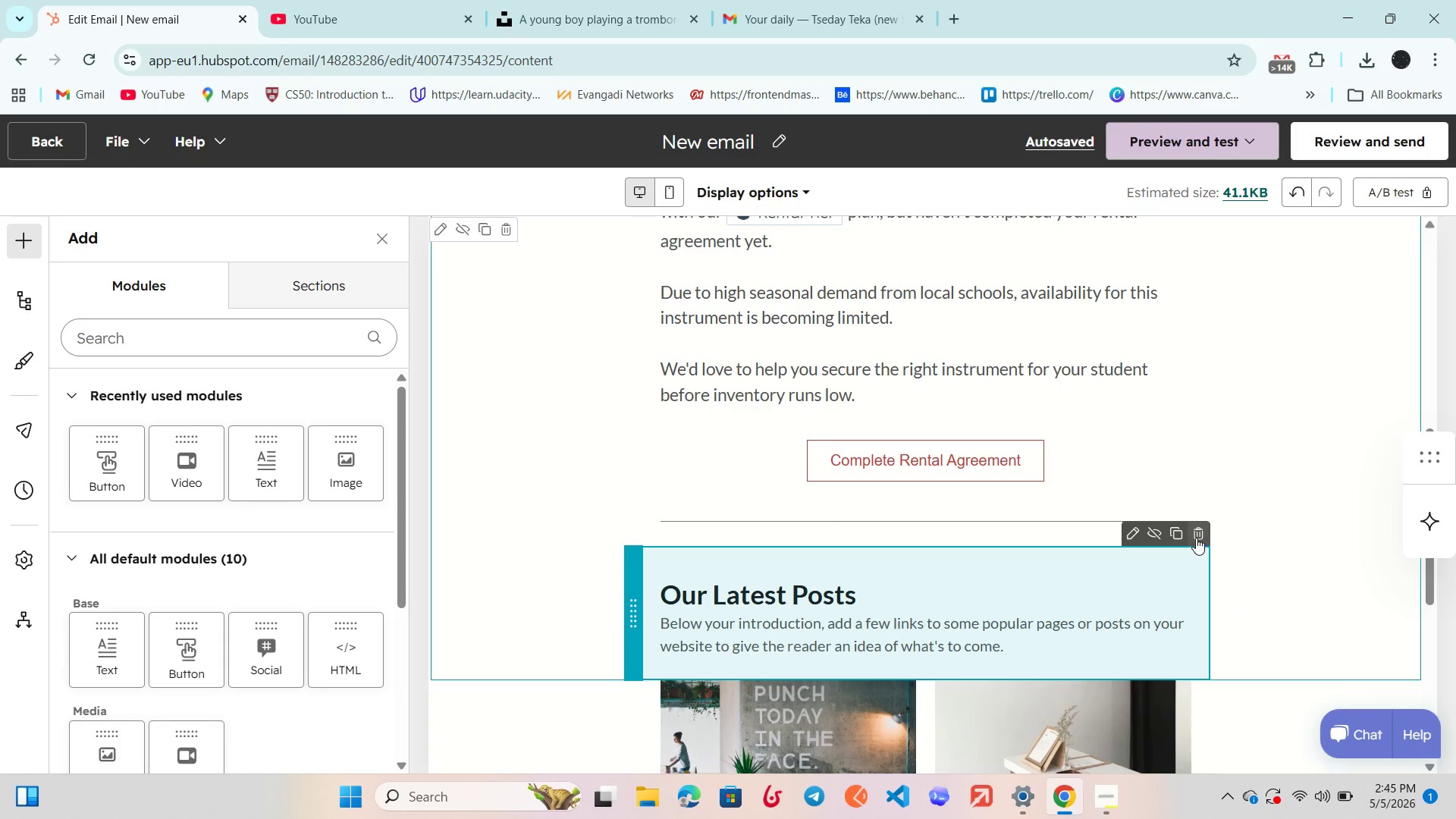 
scroll: coordinate [732, 679], scroll_direction: down, amount: 1.0
 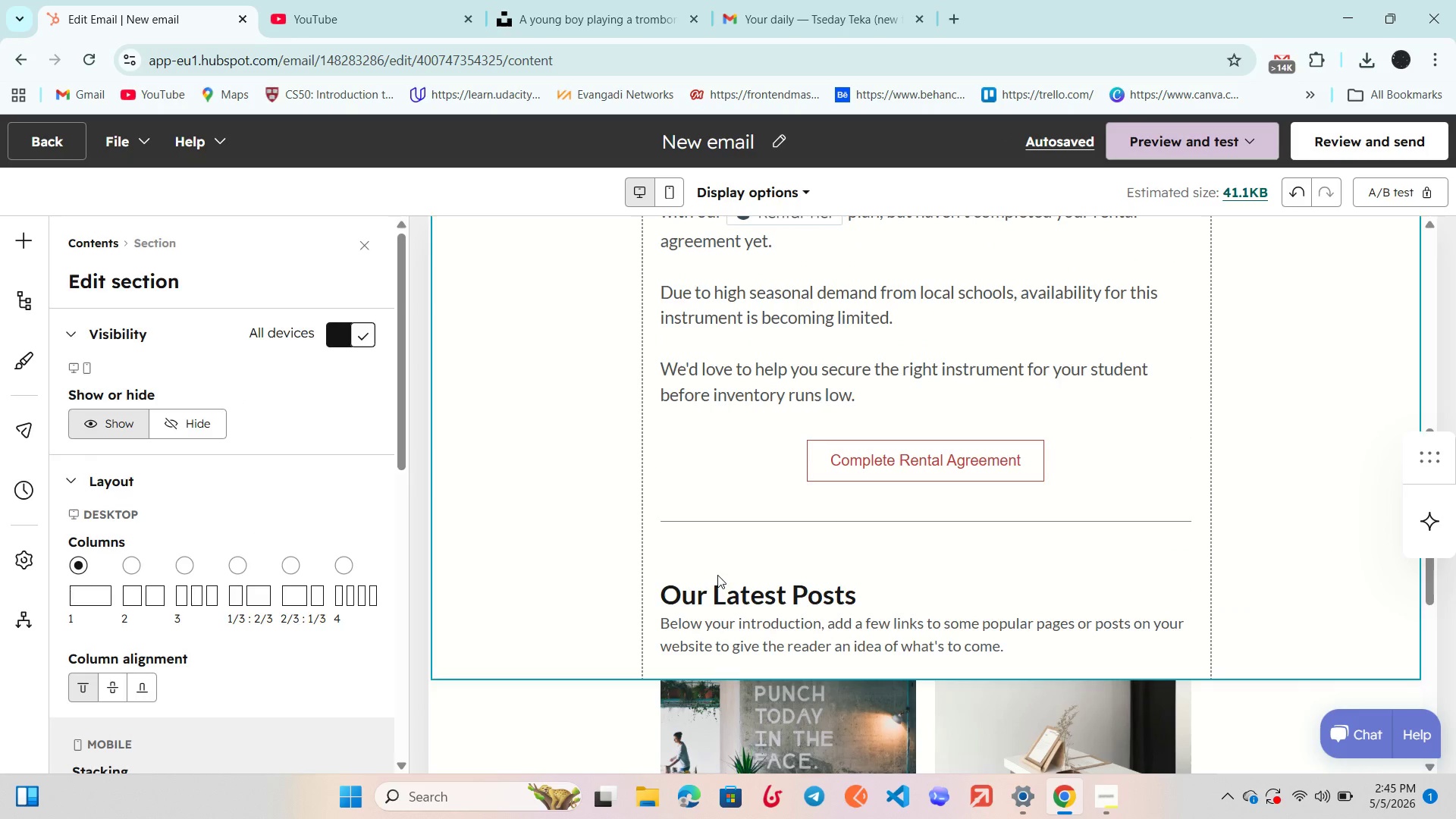 
left_click([1197, 538])
 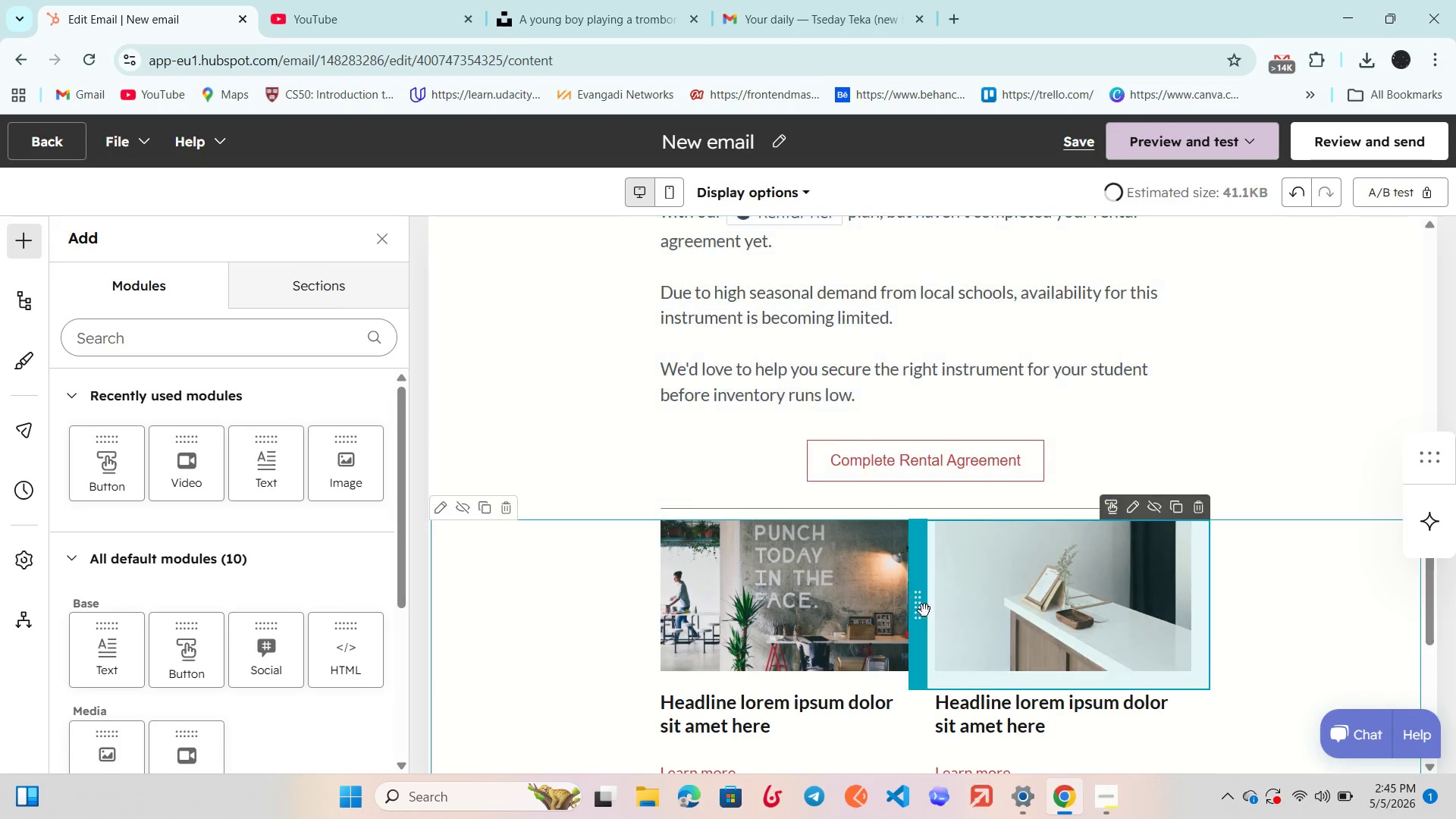 
scroll: coordinate [858, 617], scroll_direction: down, amount: 5.0
 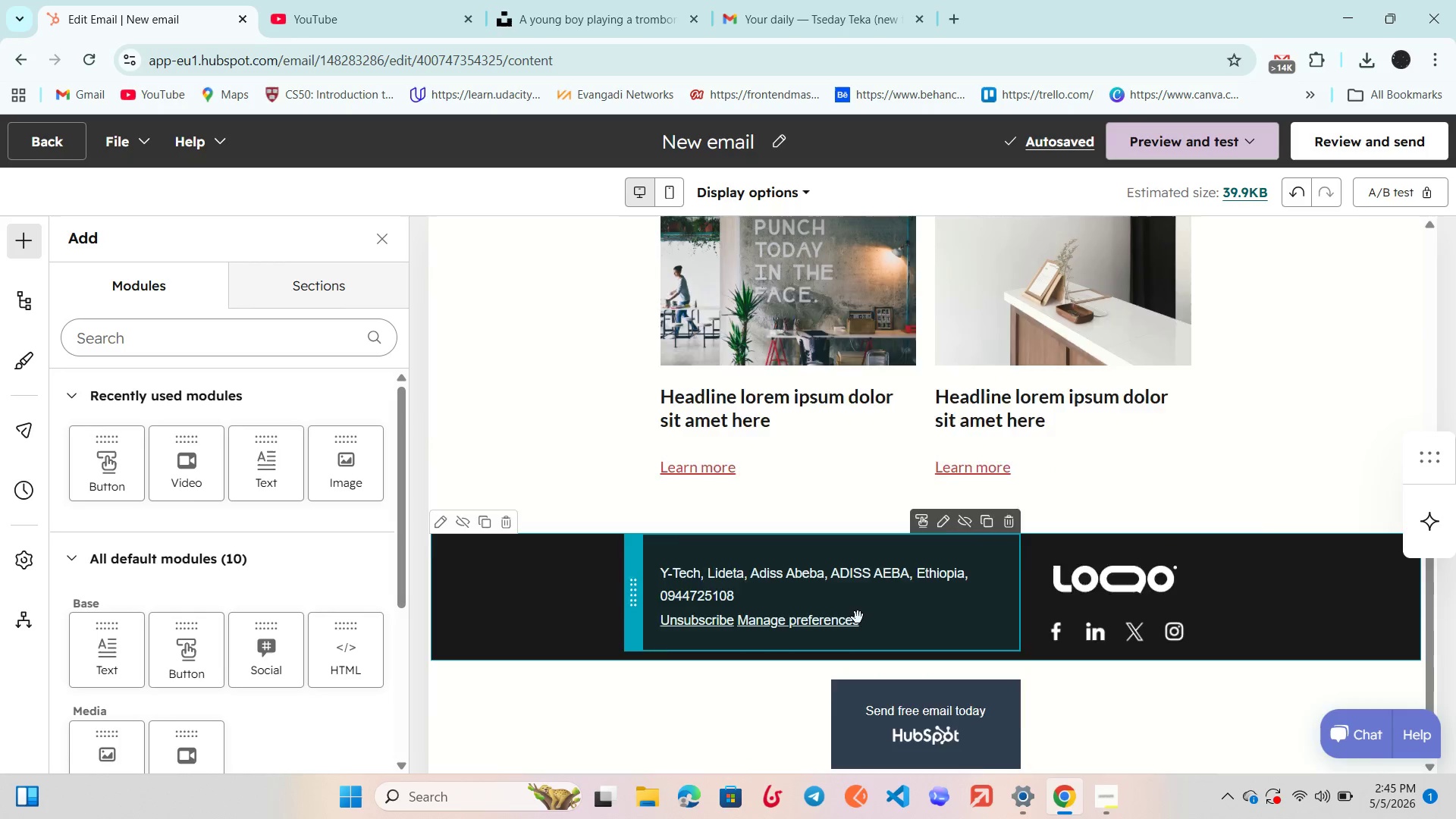 
scroll: coordinate [858, 617], scroll_direction: up, amount: 3.0
 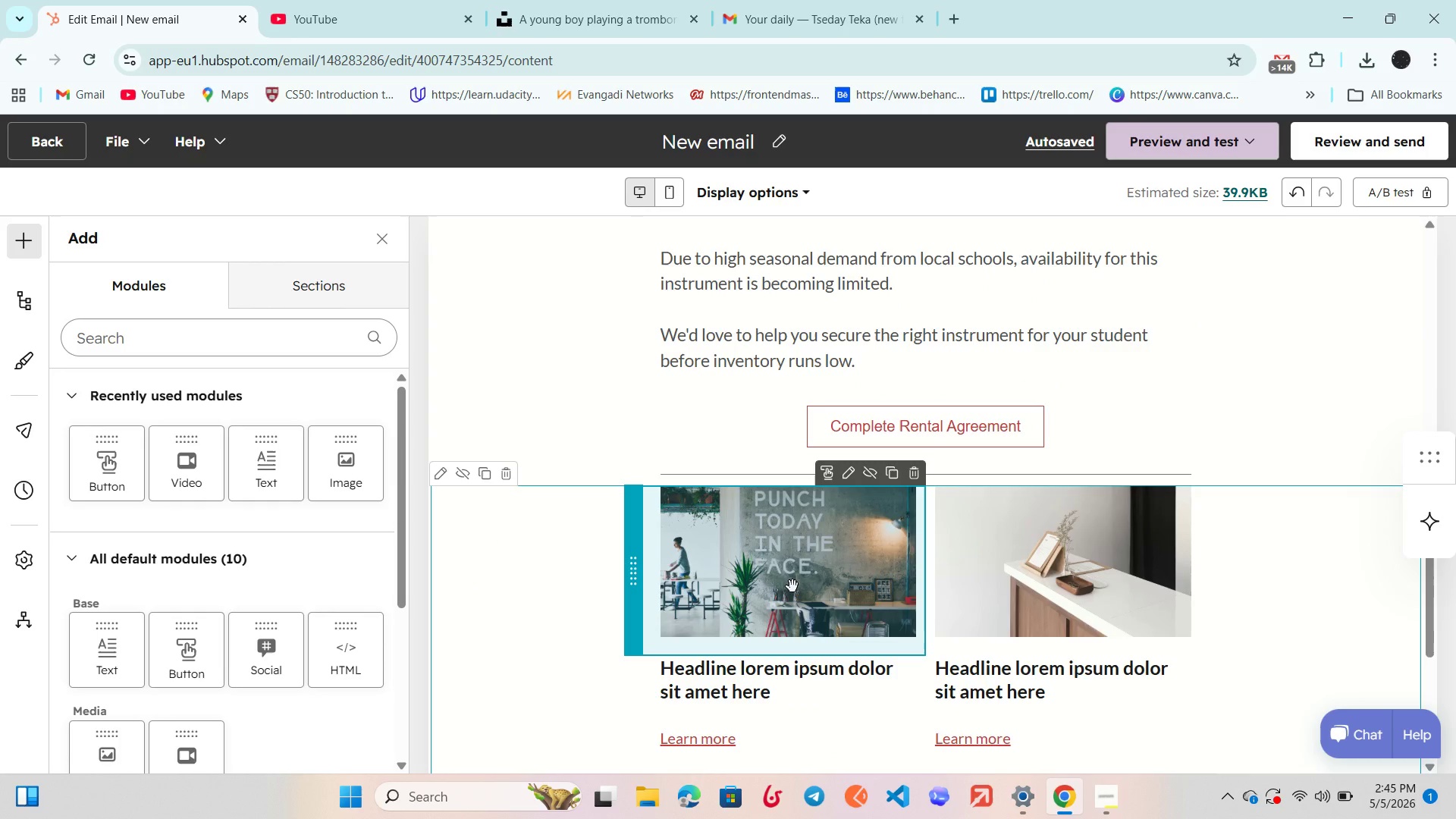 
key(Control+Z)
 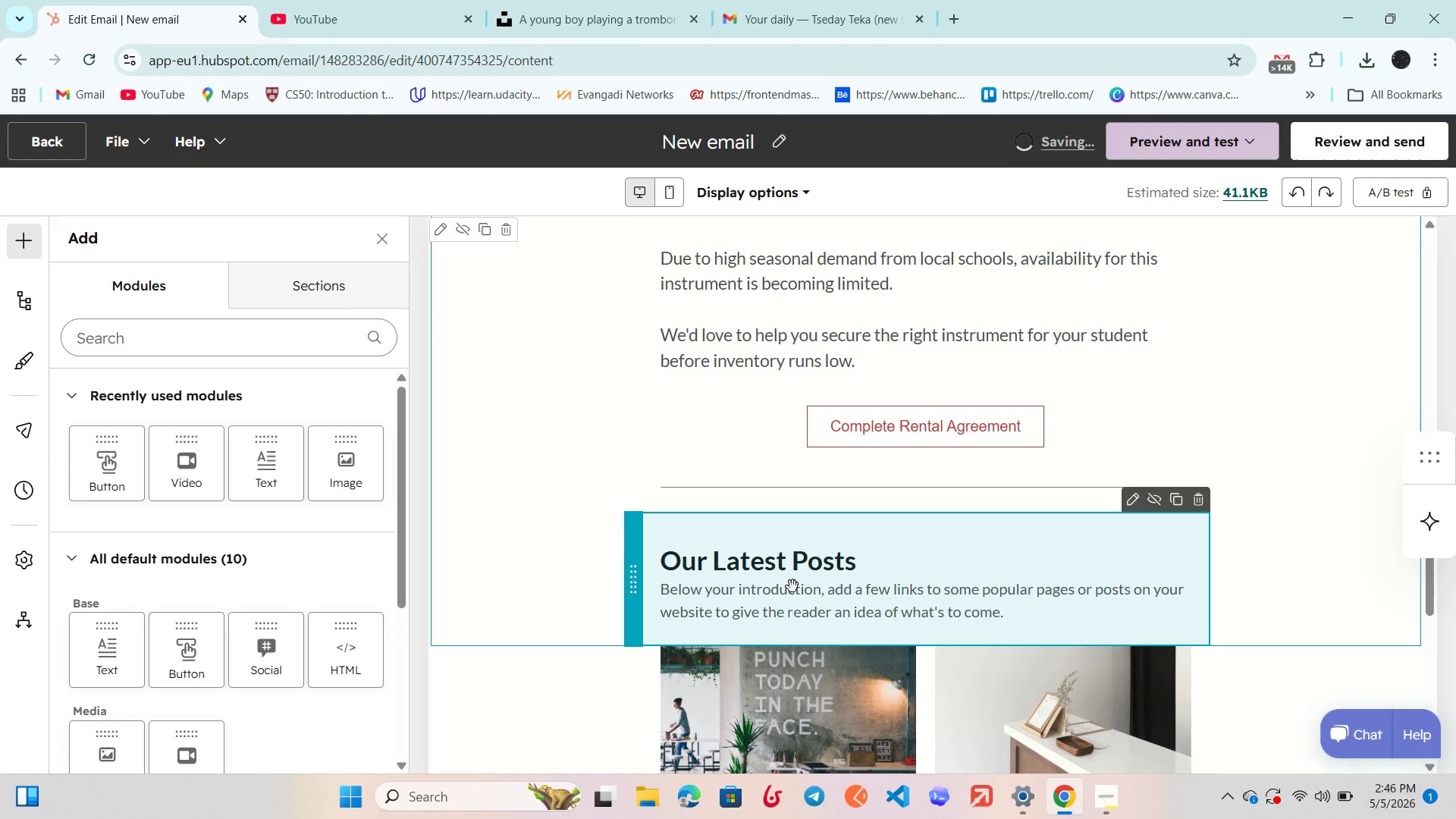 
double_click([792, 586])
 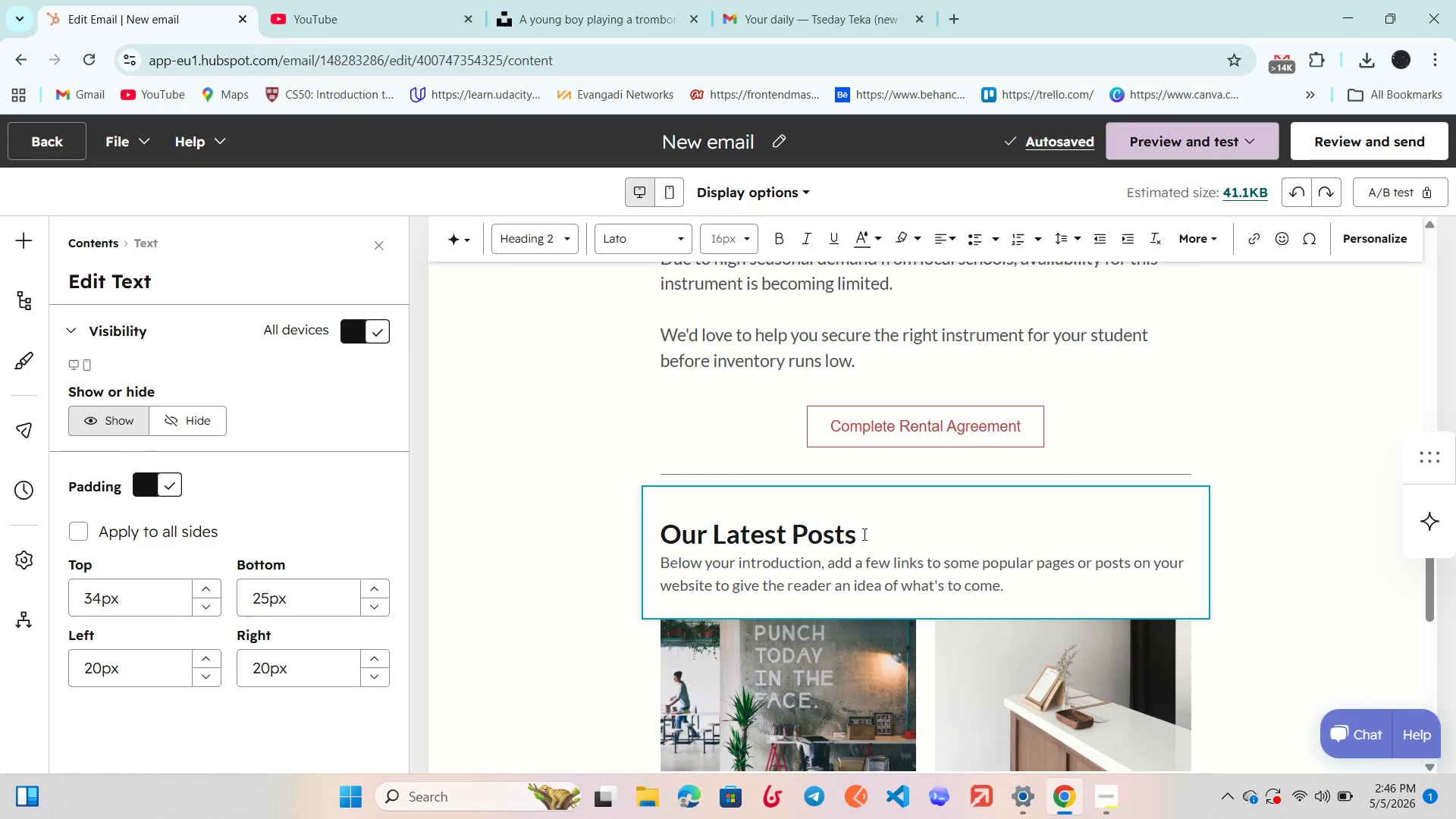 
left_click_drag(start_coordinate=[863, 534], to_coordinate=[647, 529])
 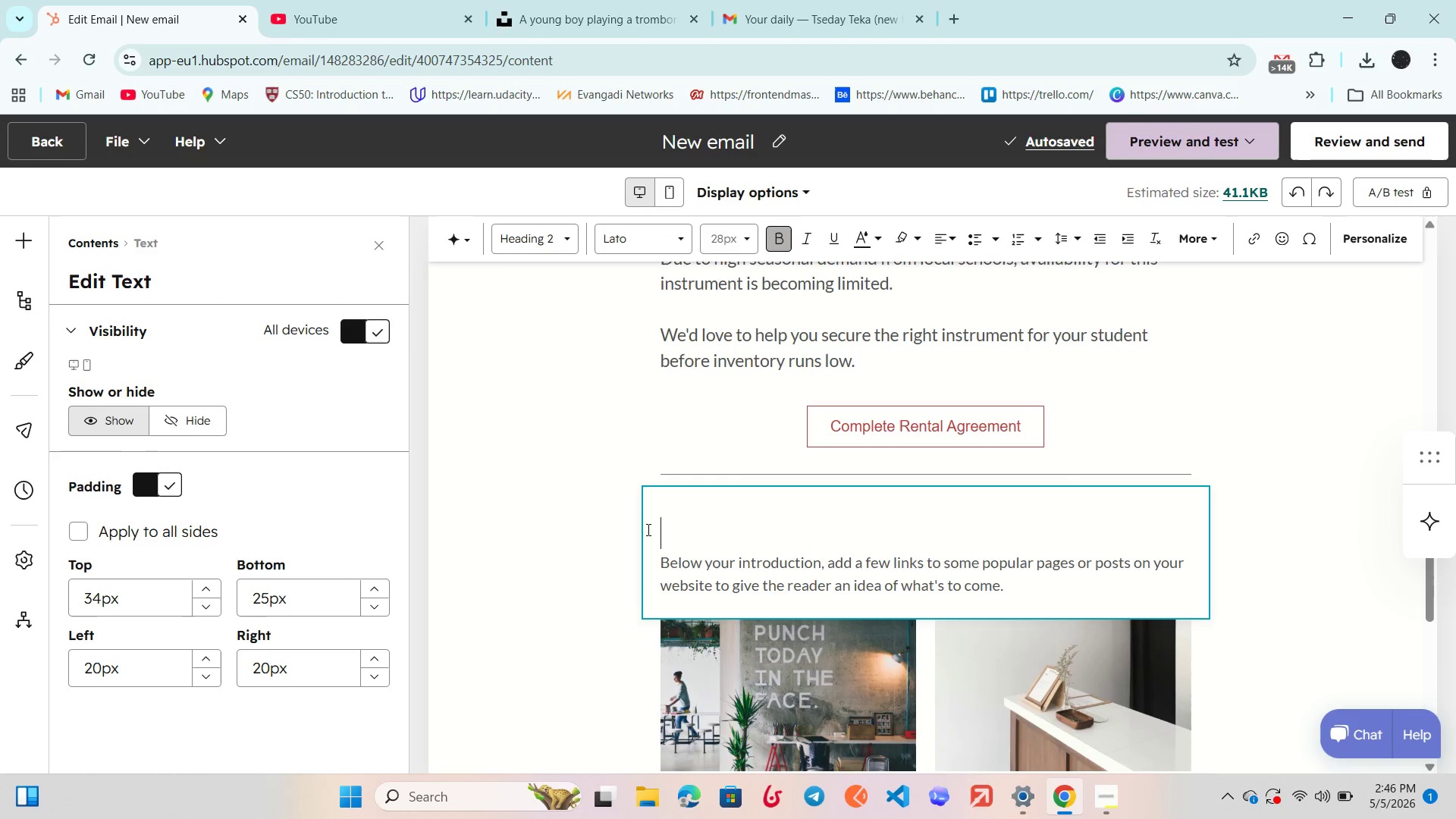 
key(Backspace)
 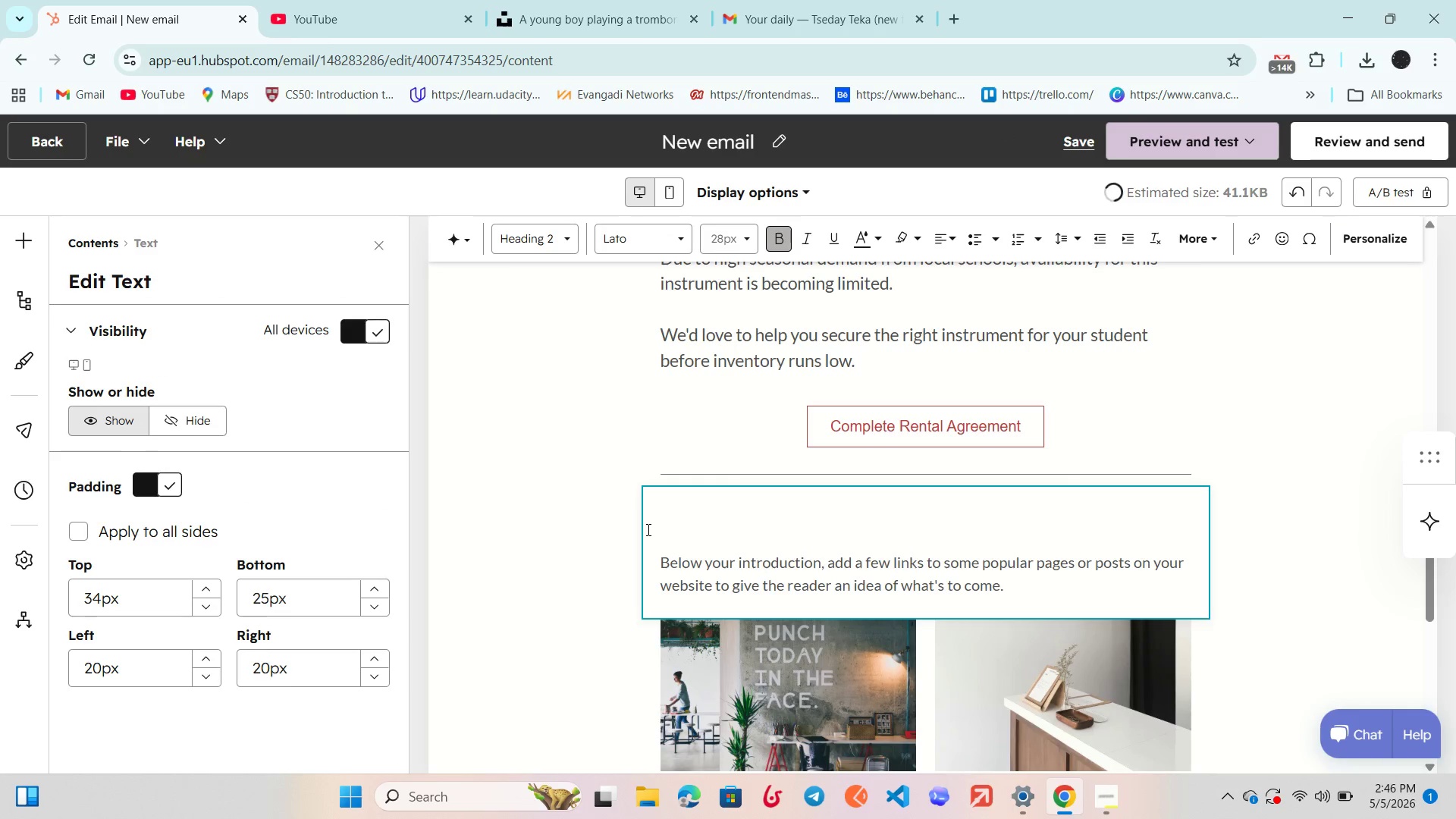 
key(ArrowDown)
 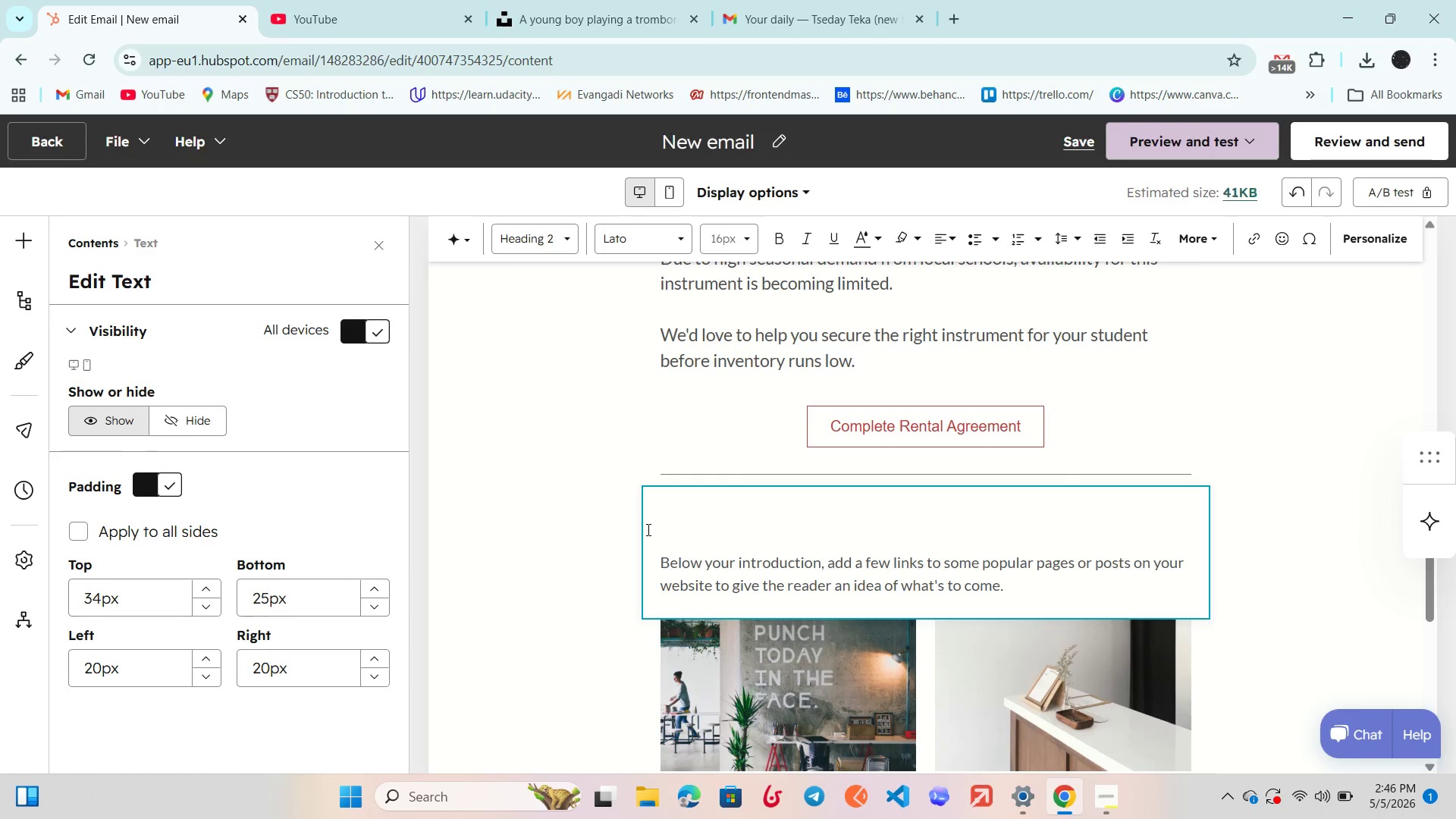 
key(Backspace)
 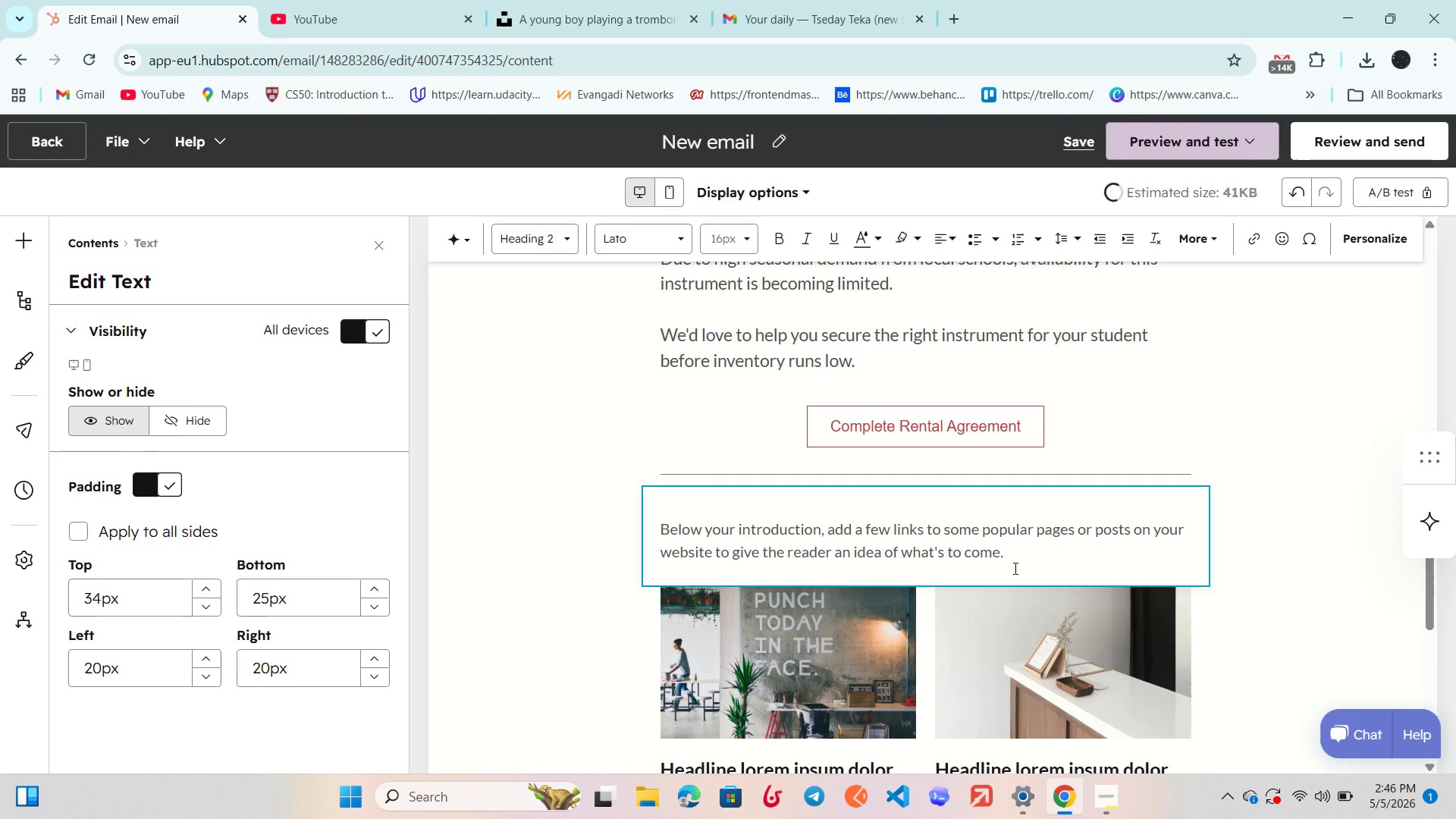 
left_click_drag(start_coordinate=[1006, 552], to_coordinate=[699, 521])
 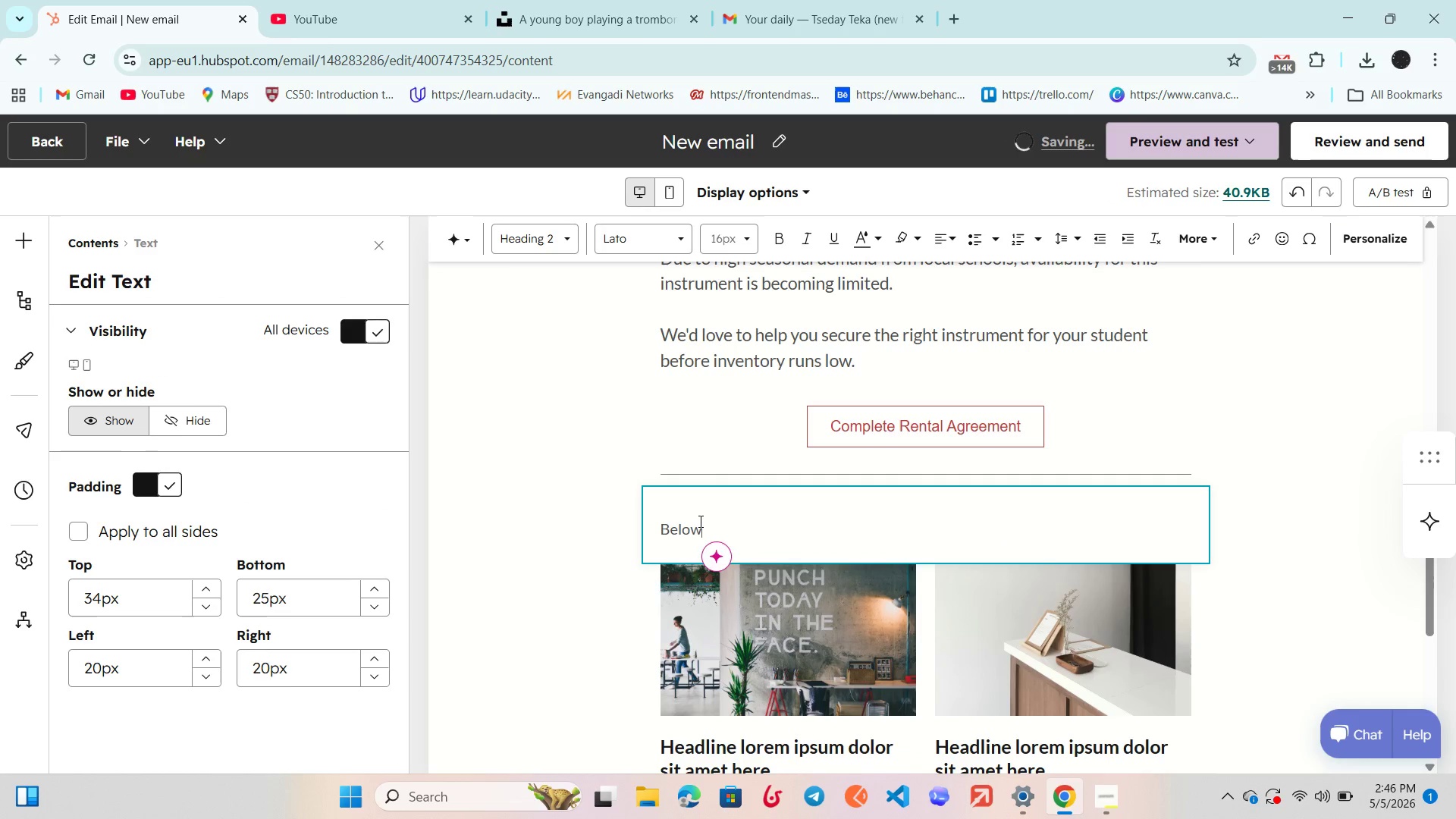 
key(Backspace)
 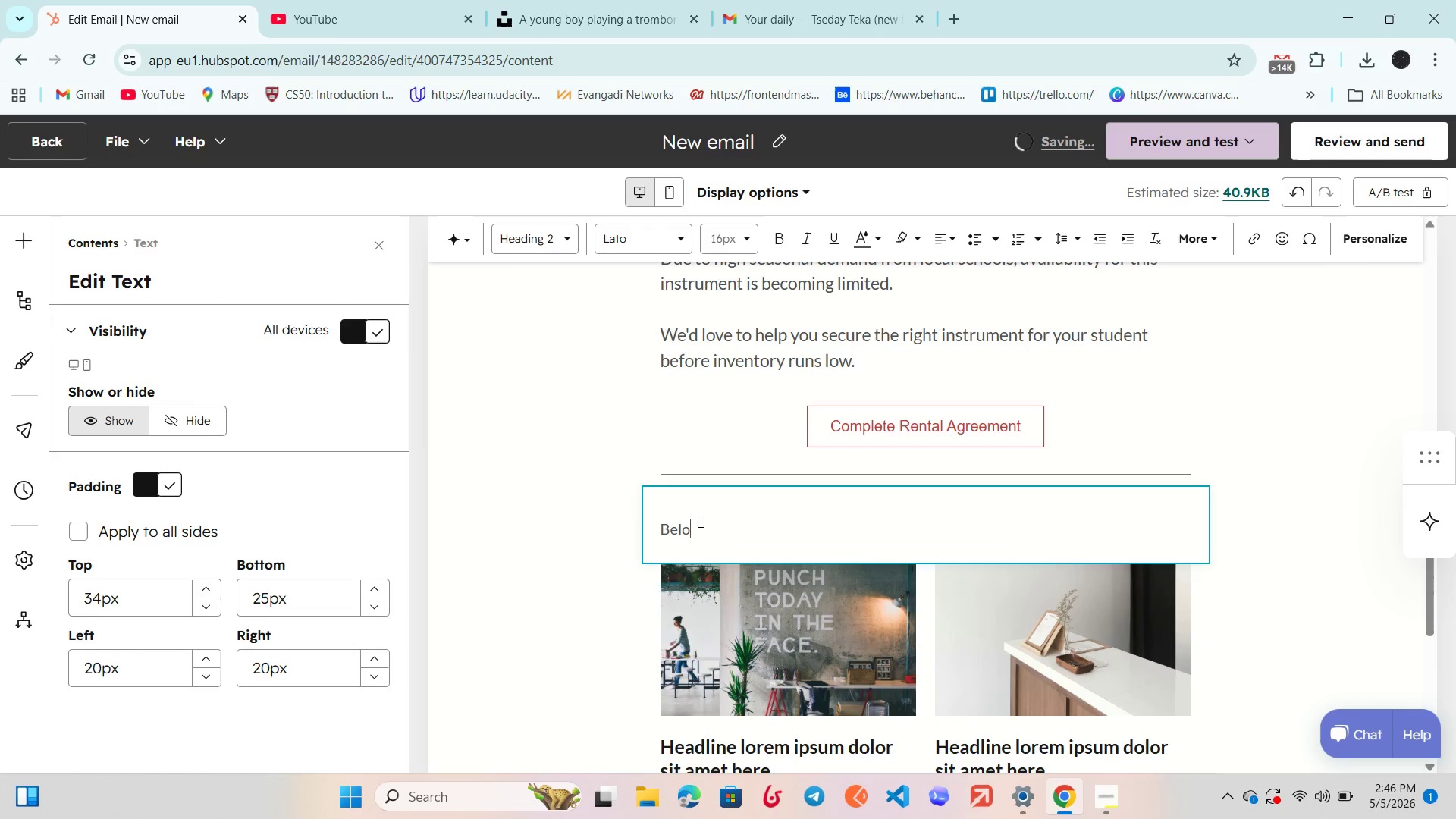 
key(Backspace)
 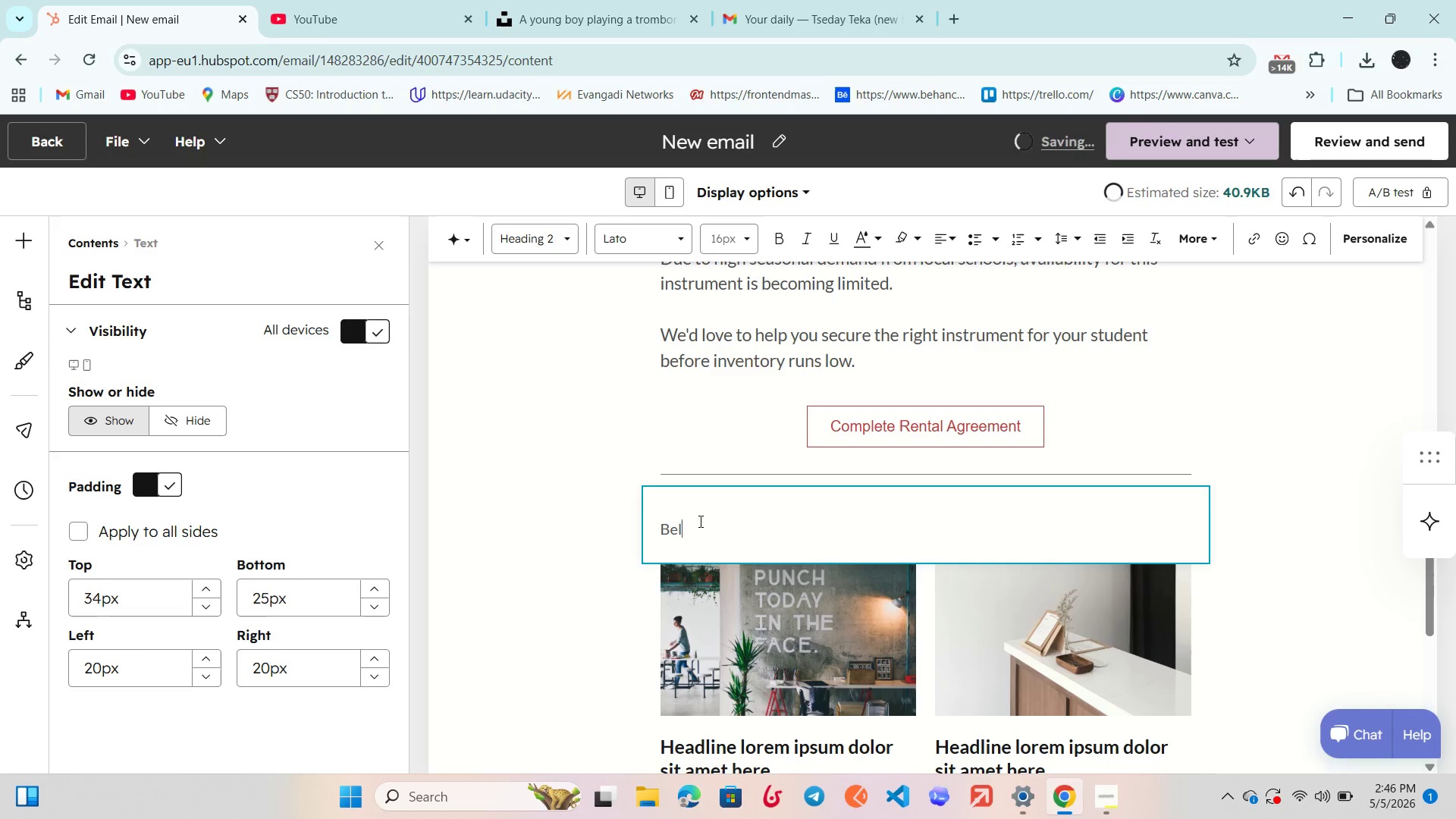 
key(Backspace)
 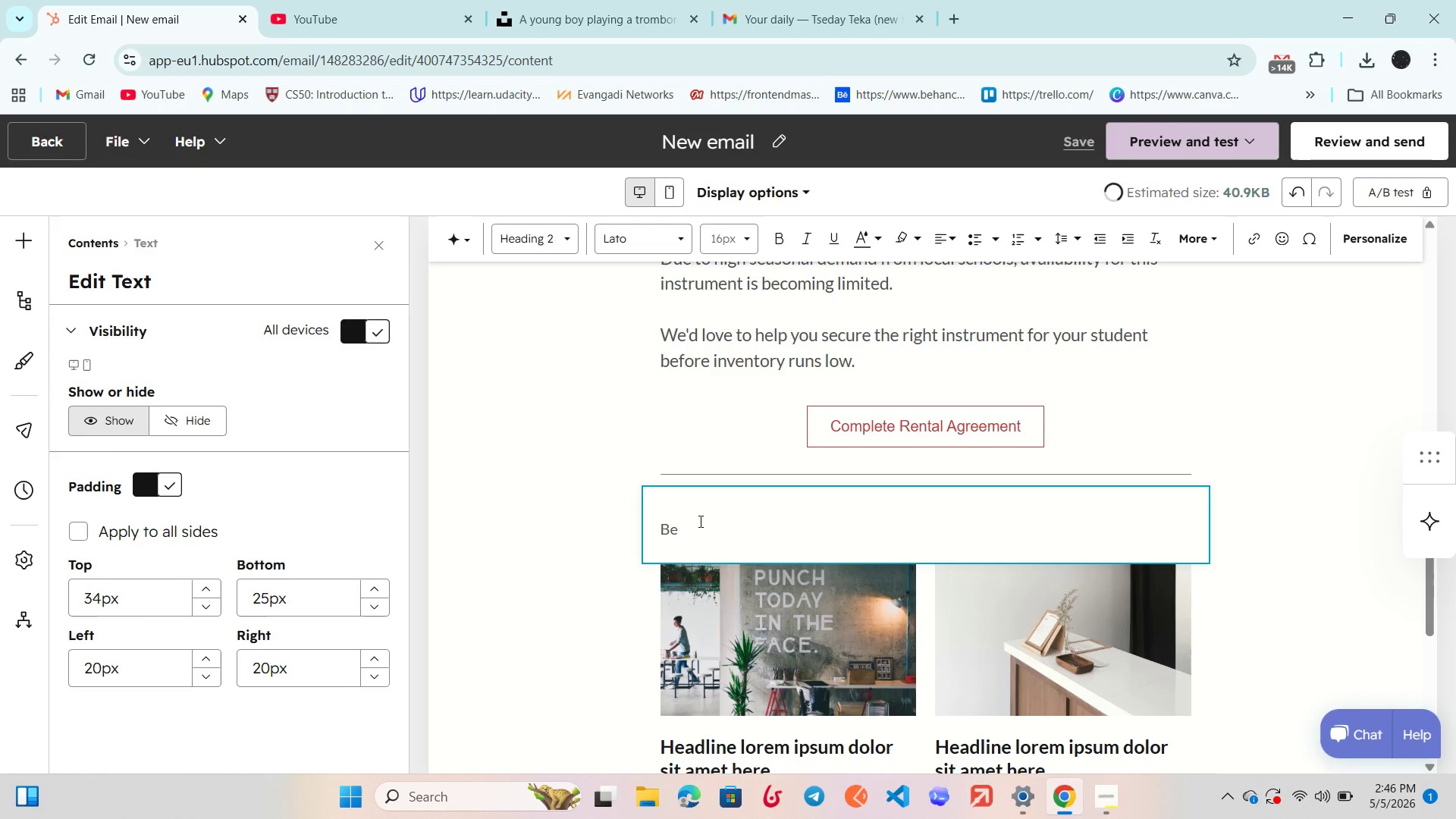 
key(Backspace)
 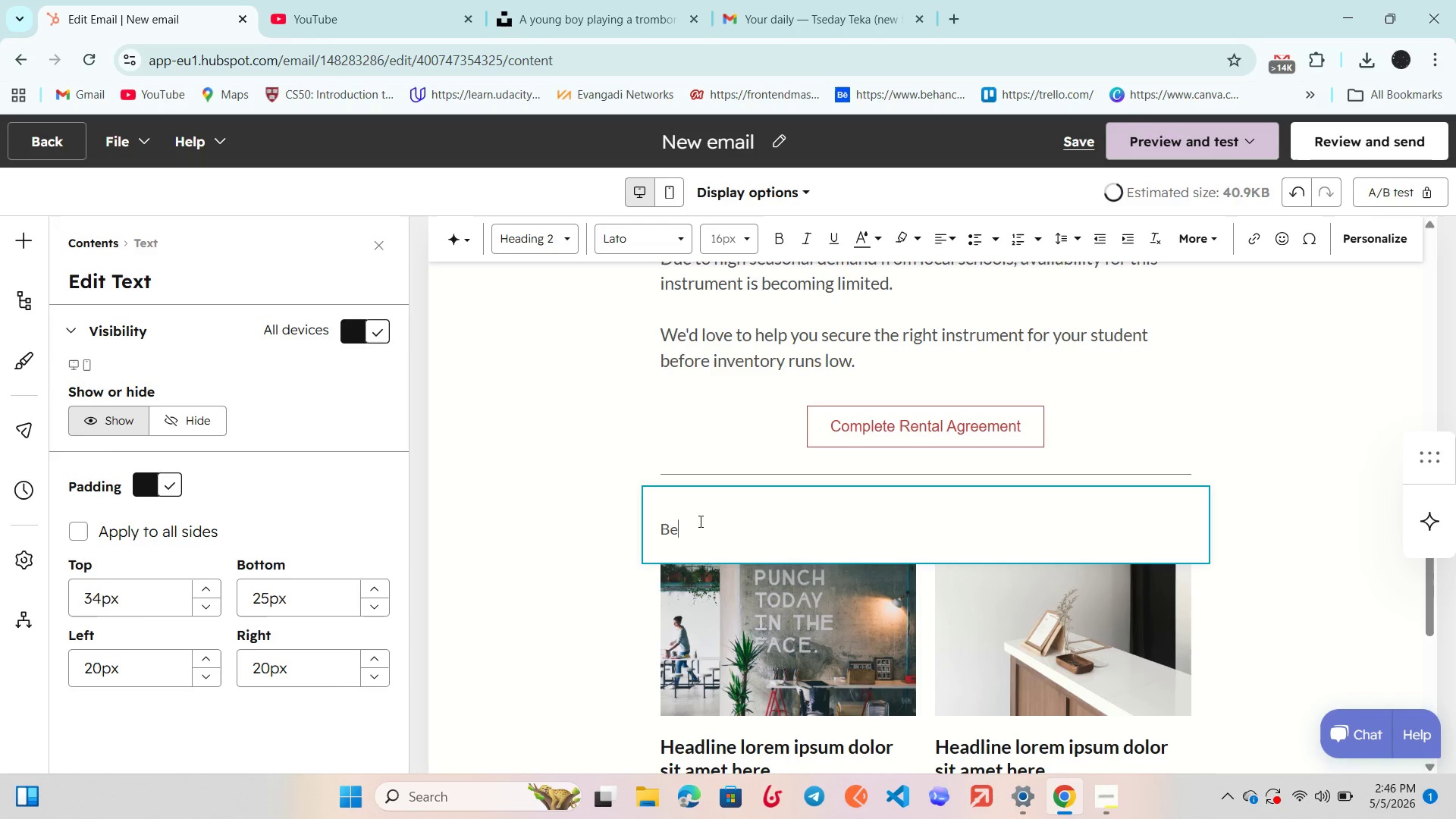 
key(CapsLock)
 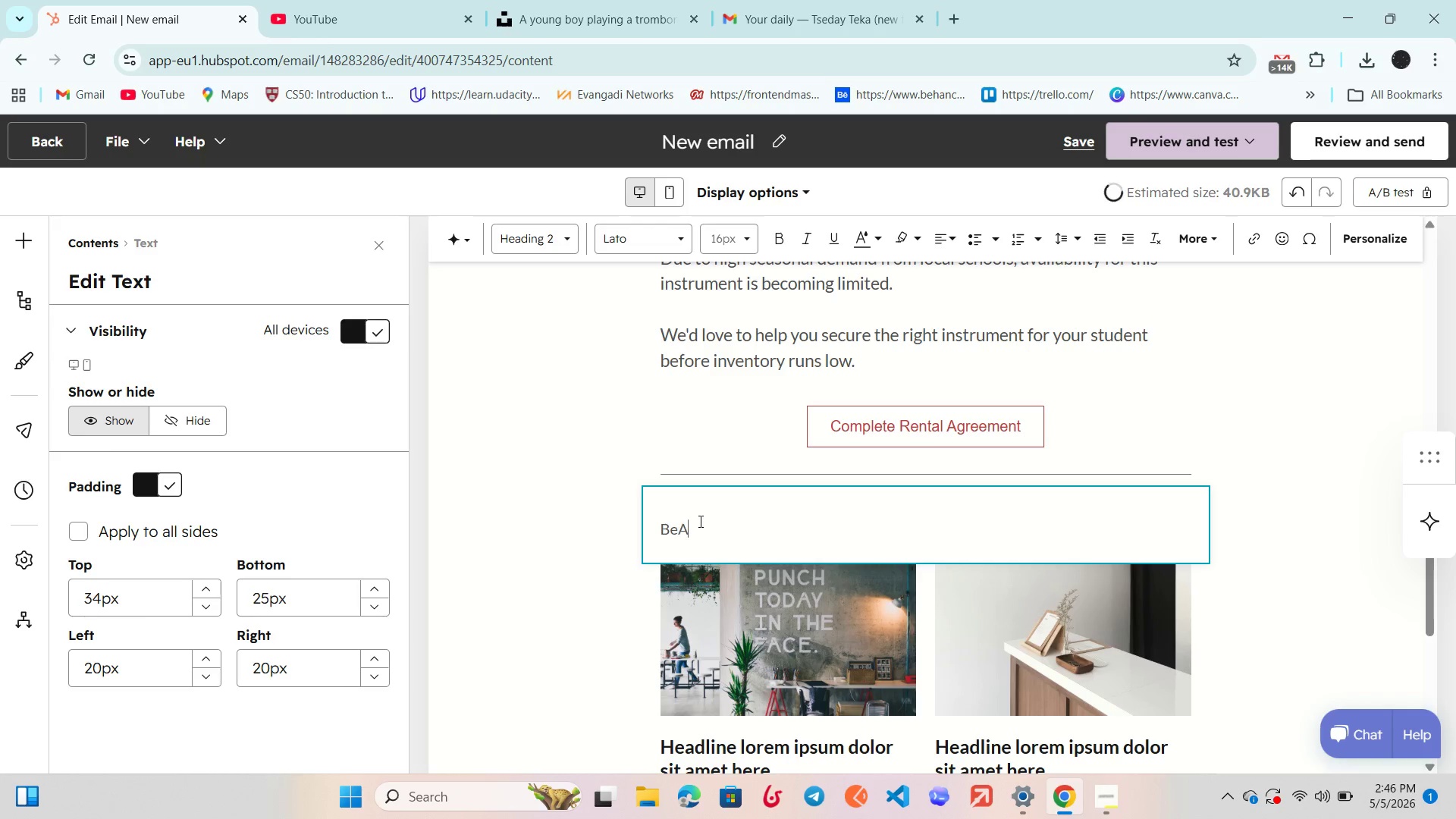 
key(A)
 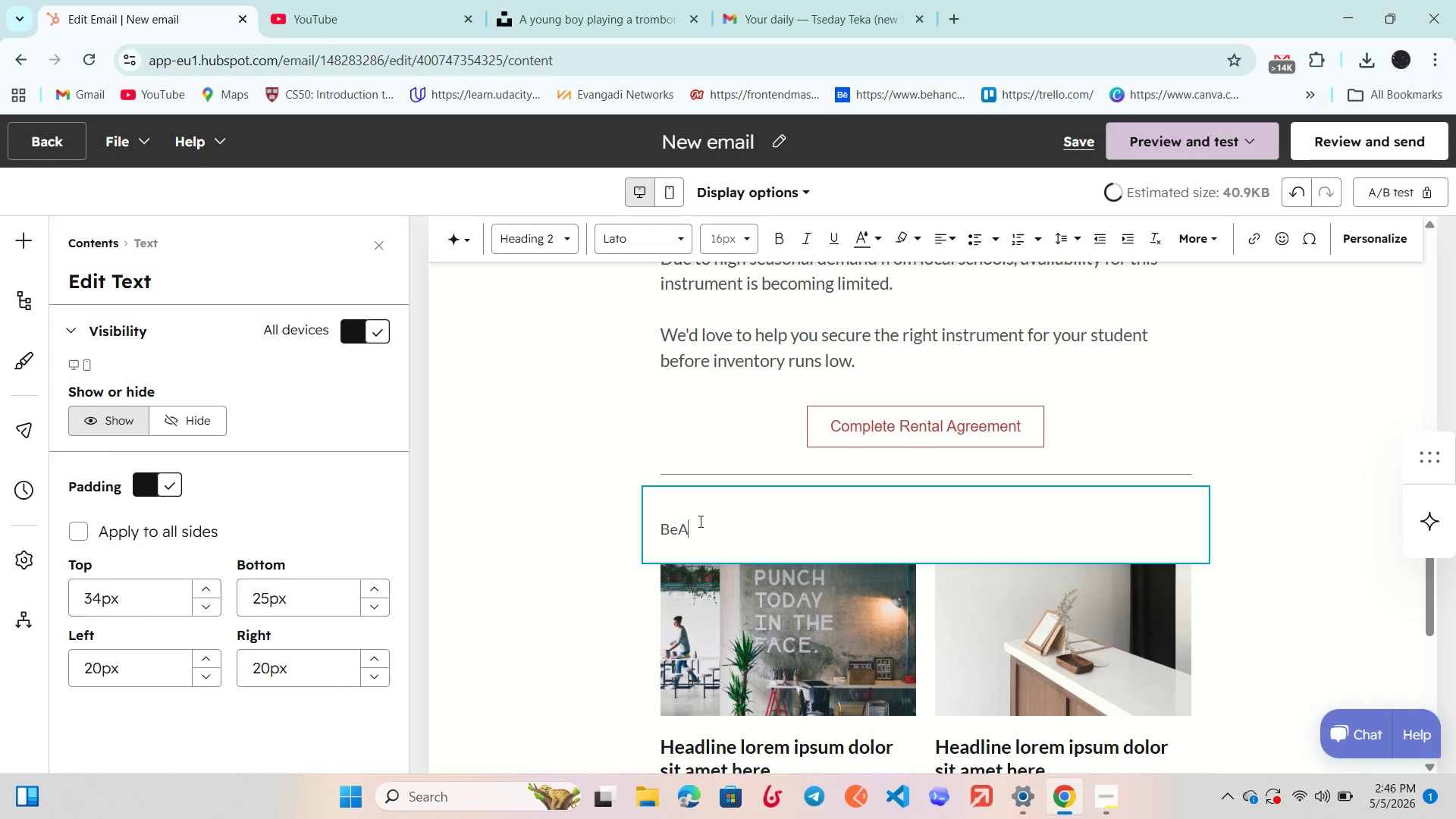 
key(CapsLock)
 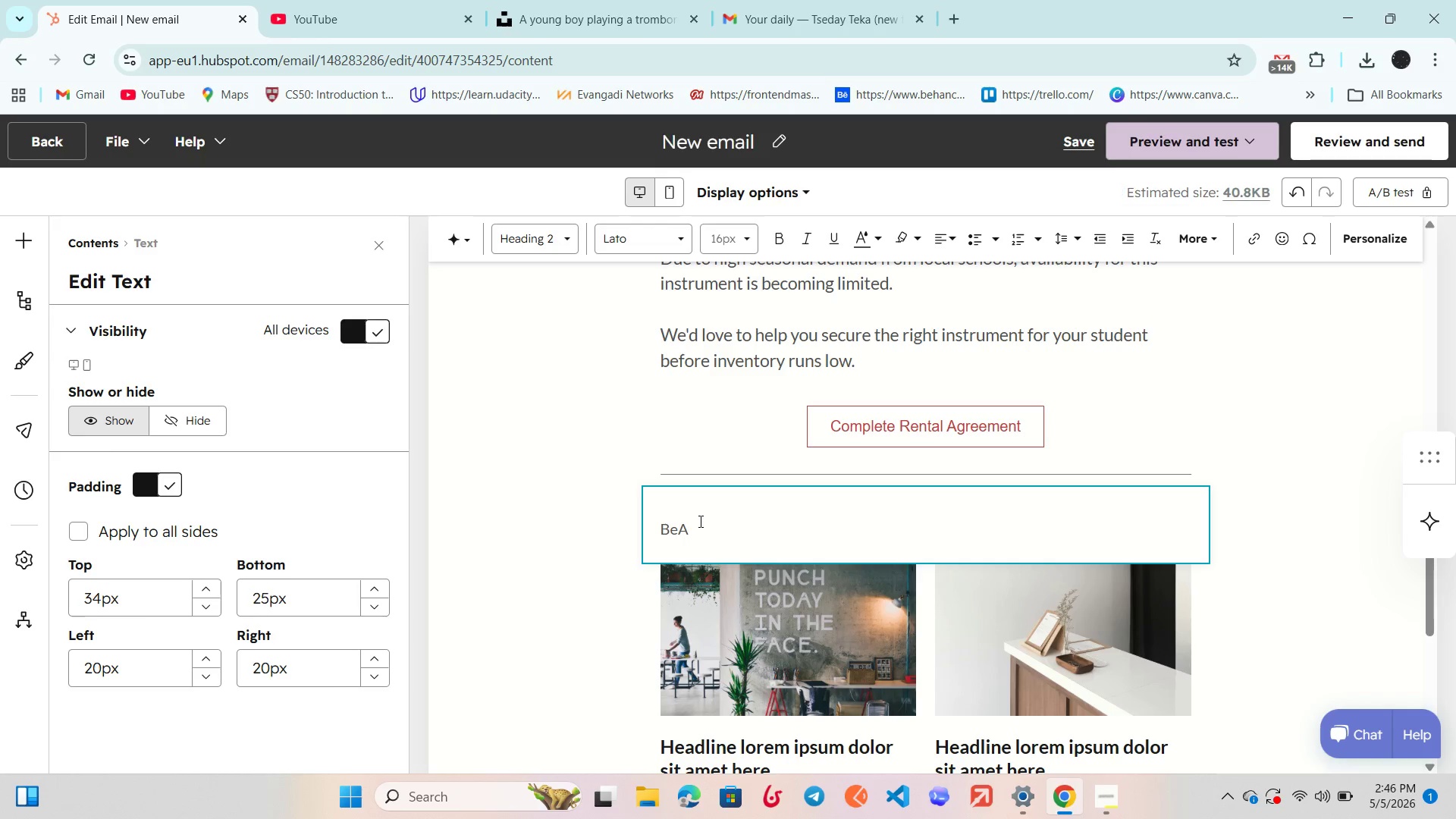 
key(ArrowLeft)
 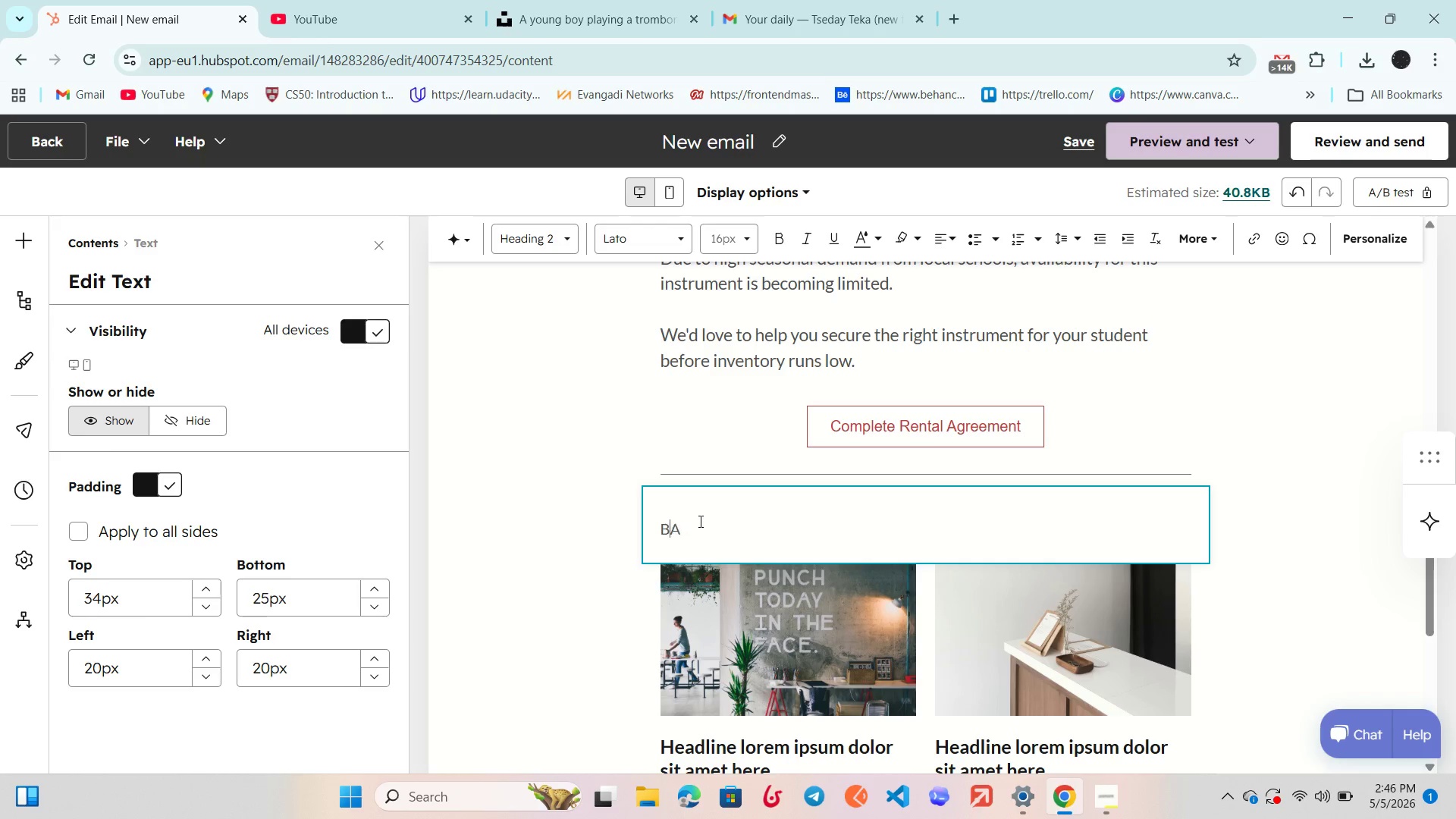 
key(Backspace)
 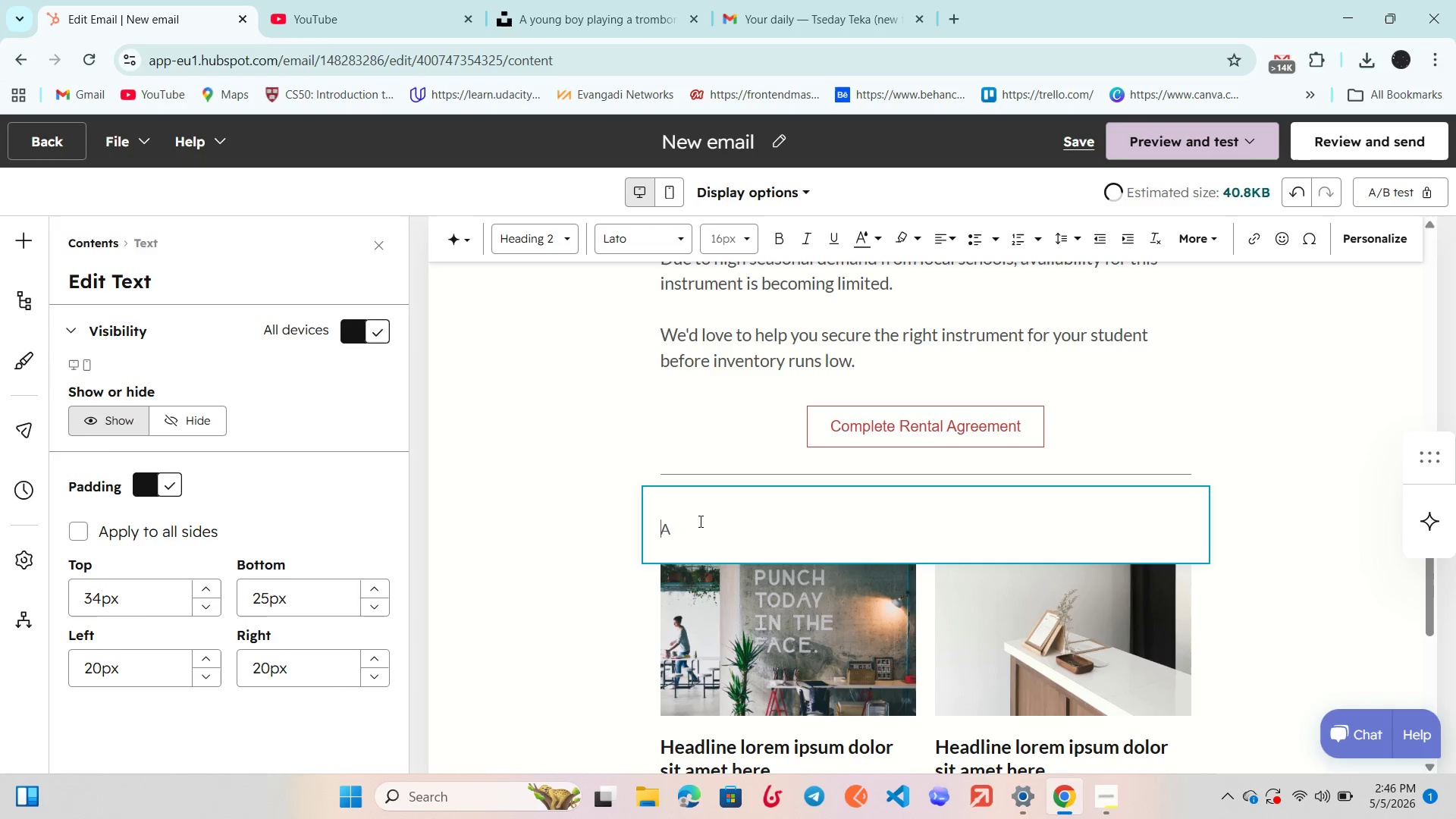 
key(Backspace)
 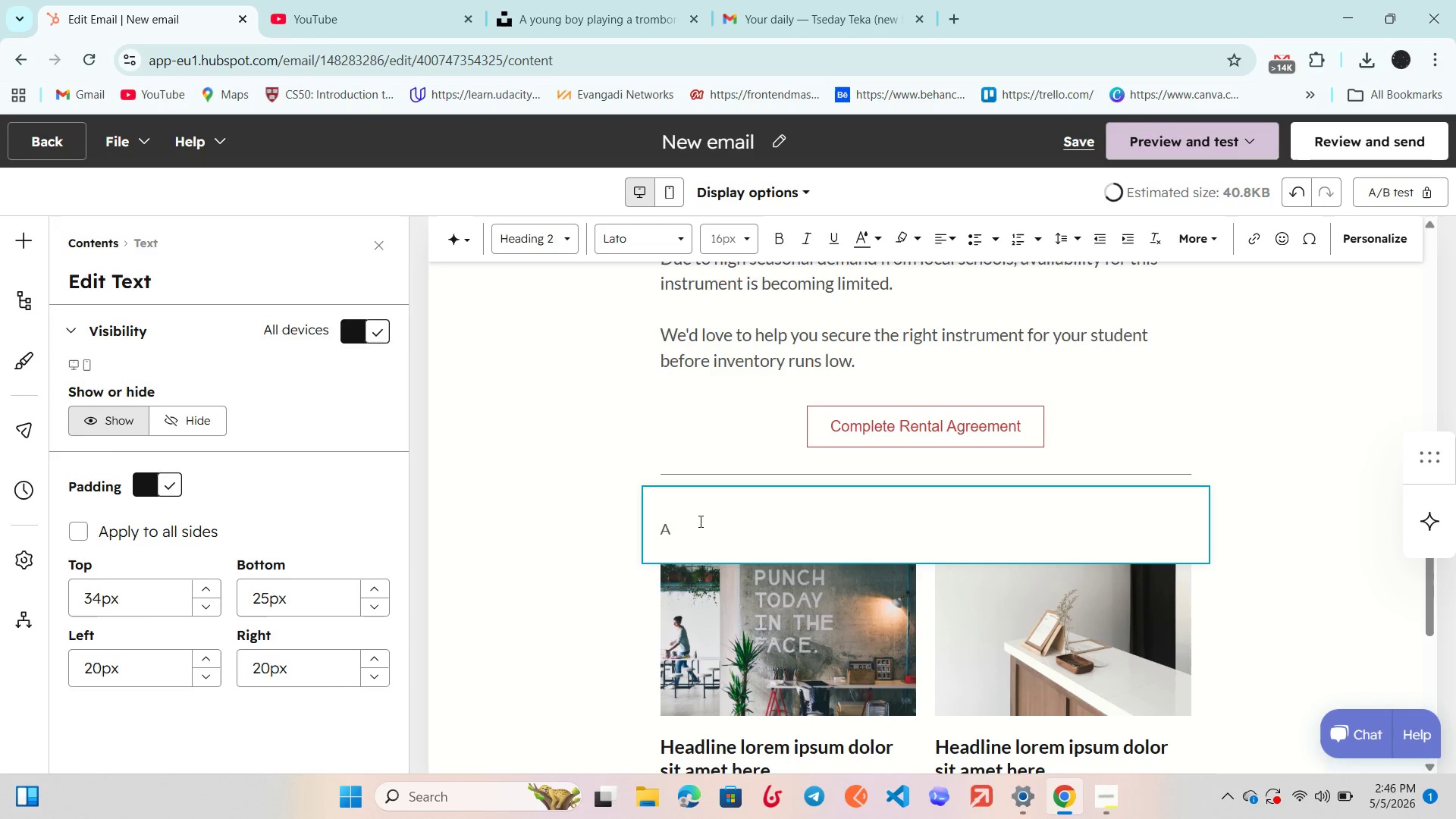 
key(ArrowRight)
 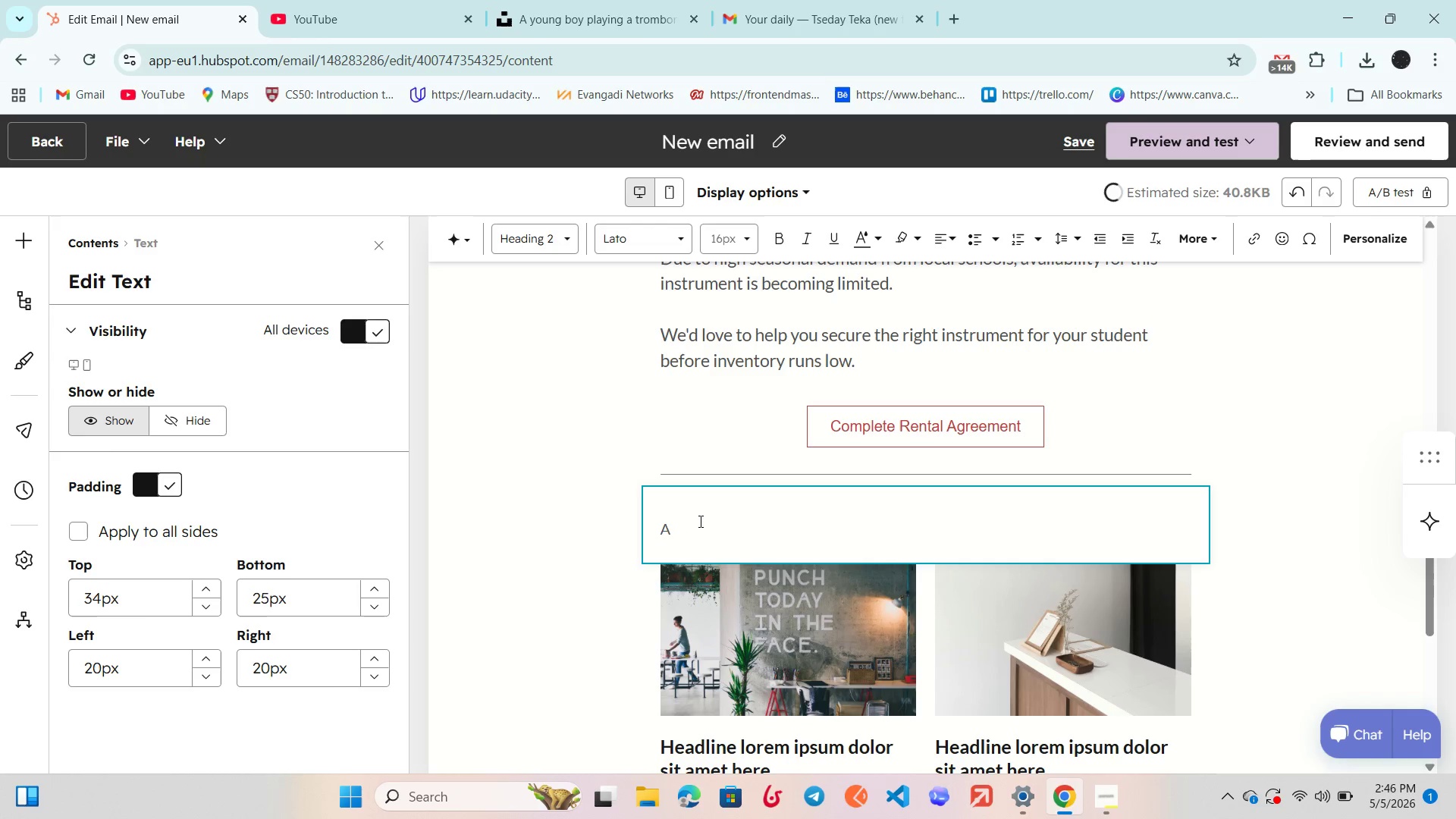 
type(t Riff & Rythm, we specialize in providing high quality, student-ready instruments trusted by local school programs.)
 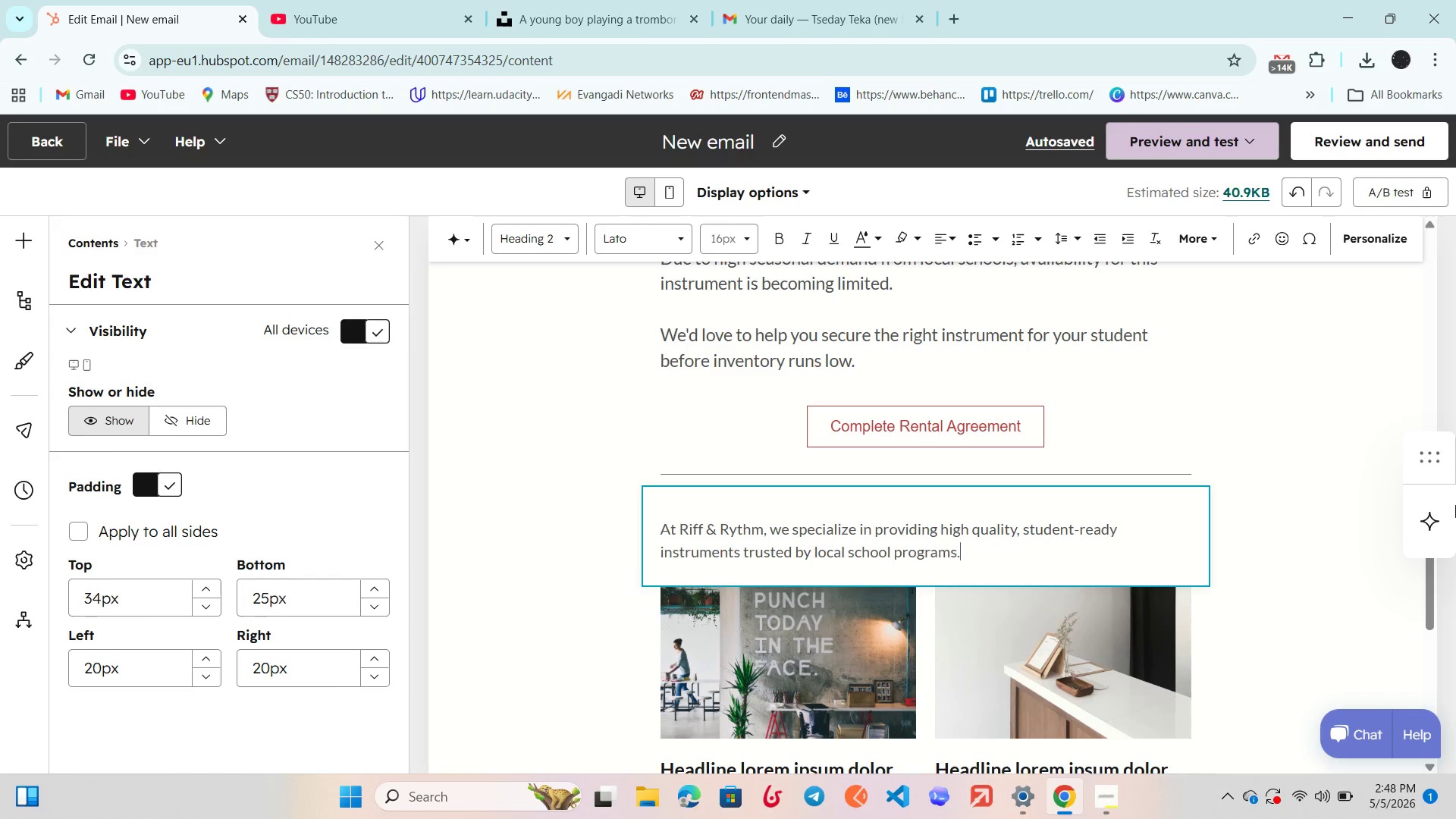 
wait(83.25)
 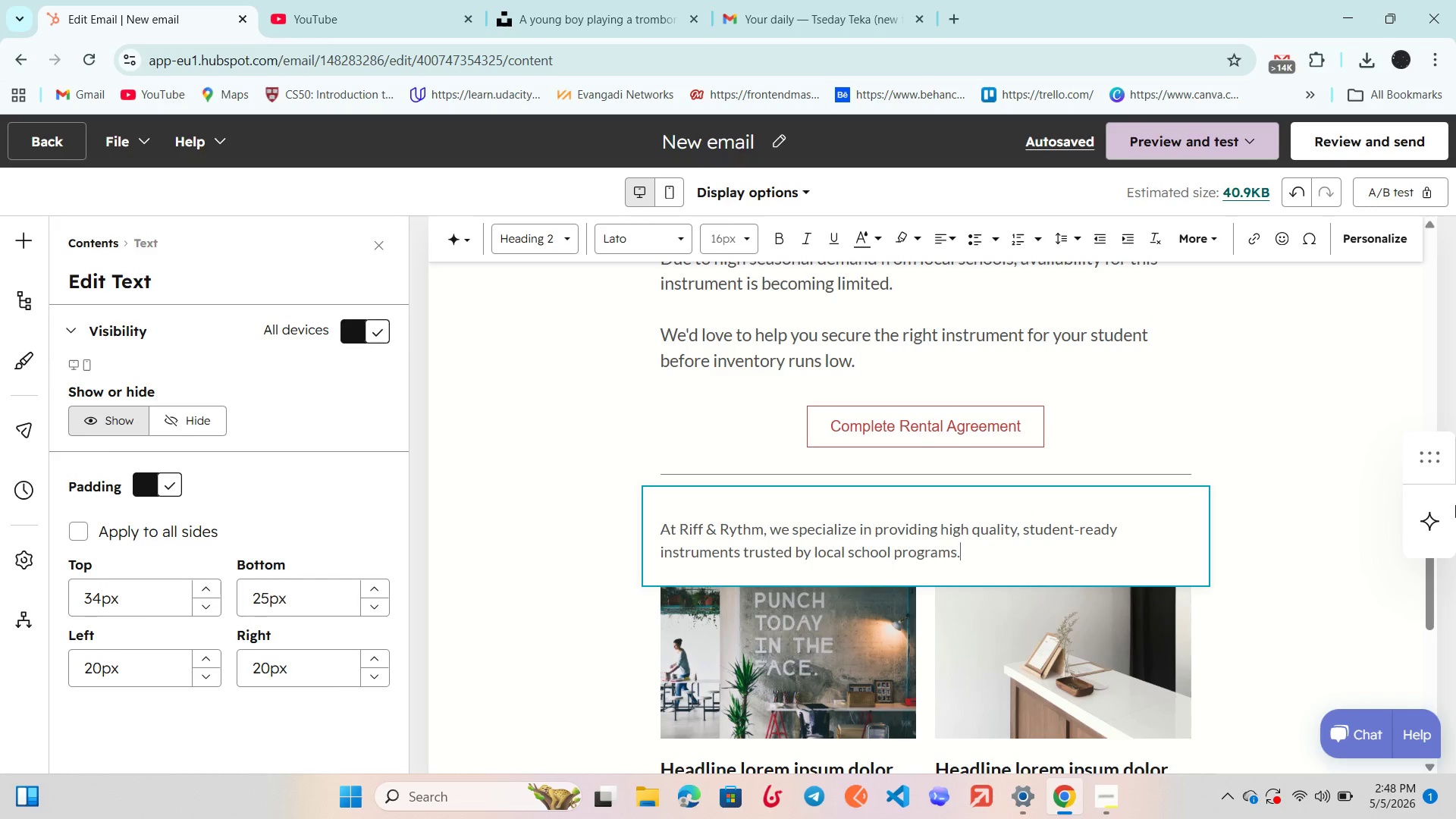 
mouse_move([896, 582])
 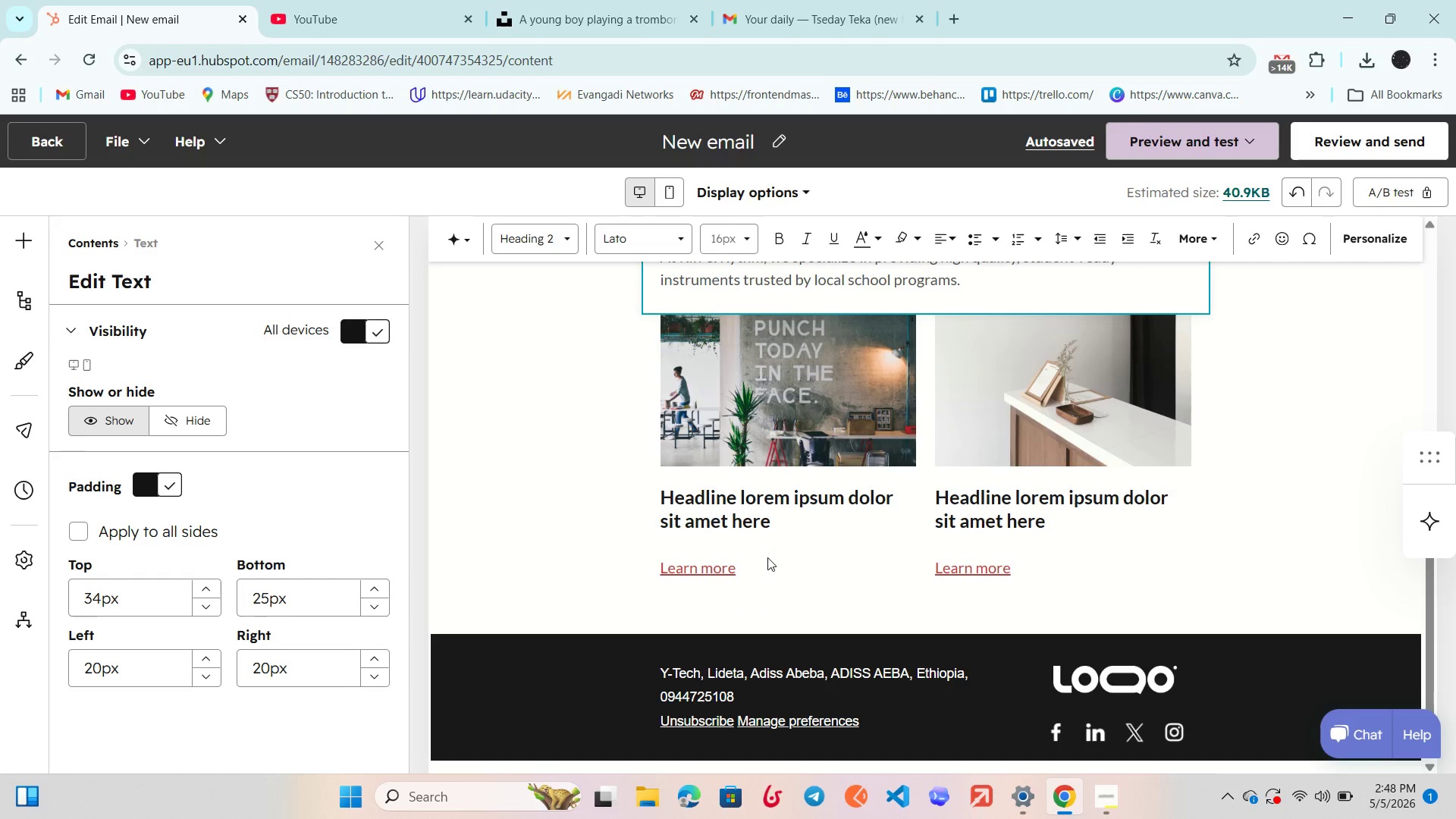 
wait(6.87)
 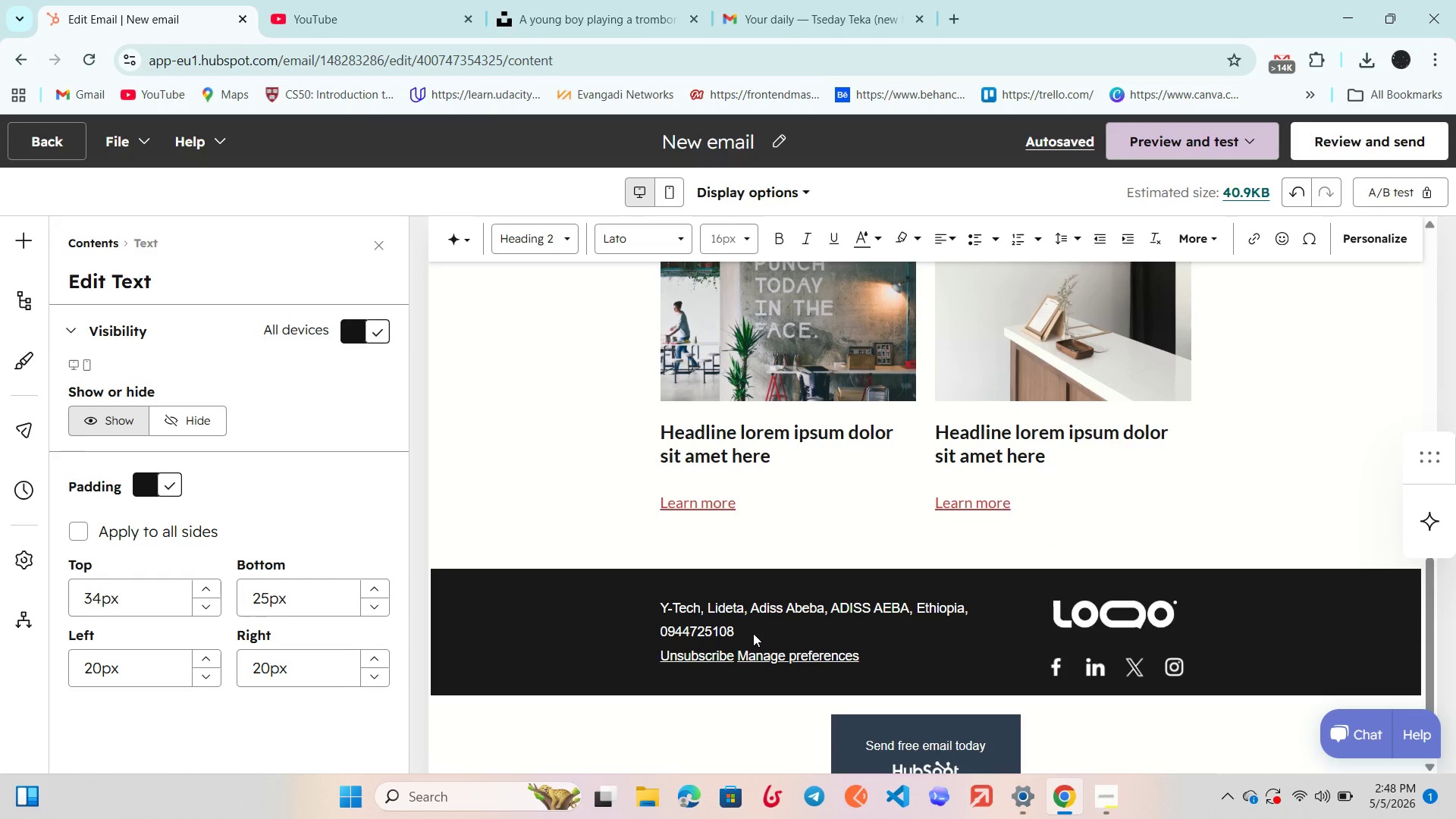 
left_click([594, 0])
 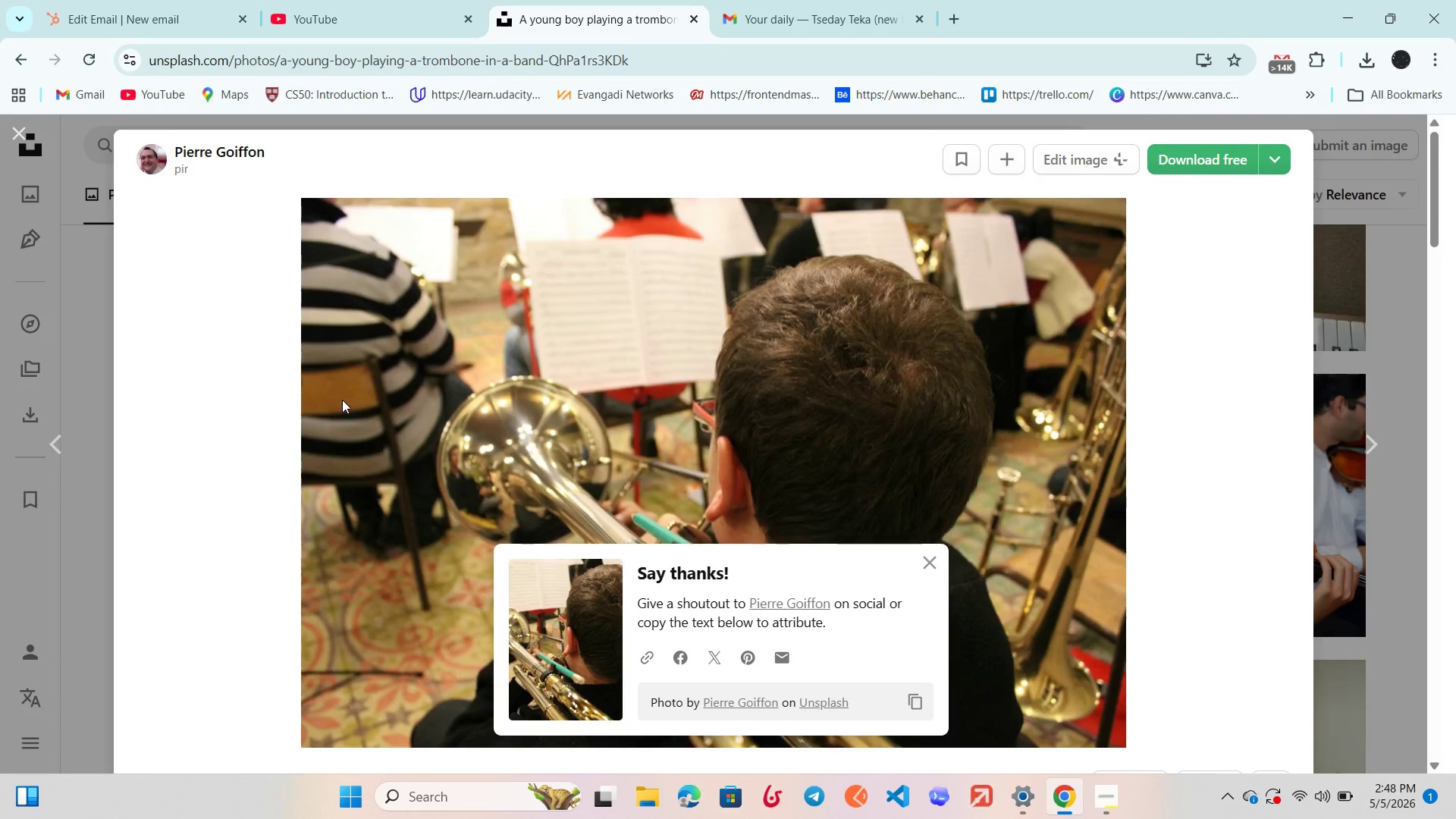 
scroll: coordinate [415, 494], scroll_direction: down, amount: 16.0
 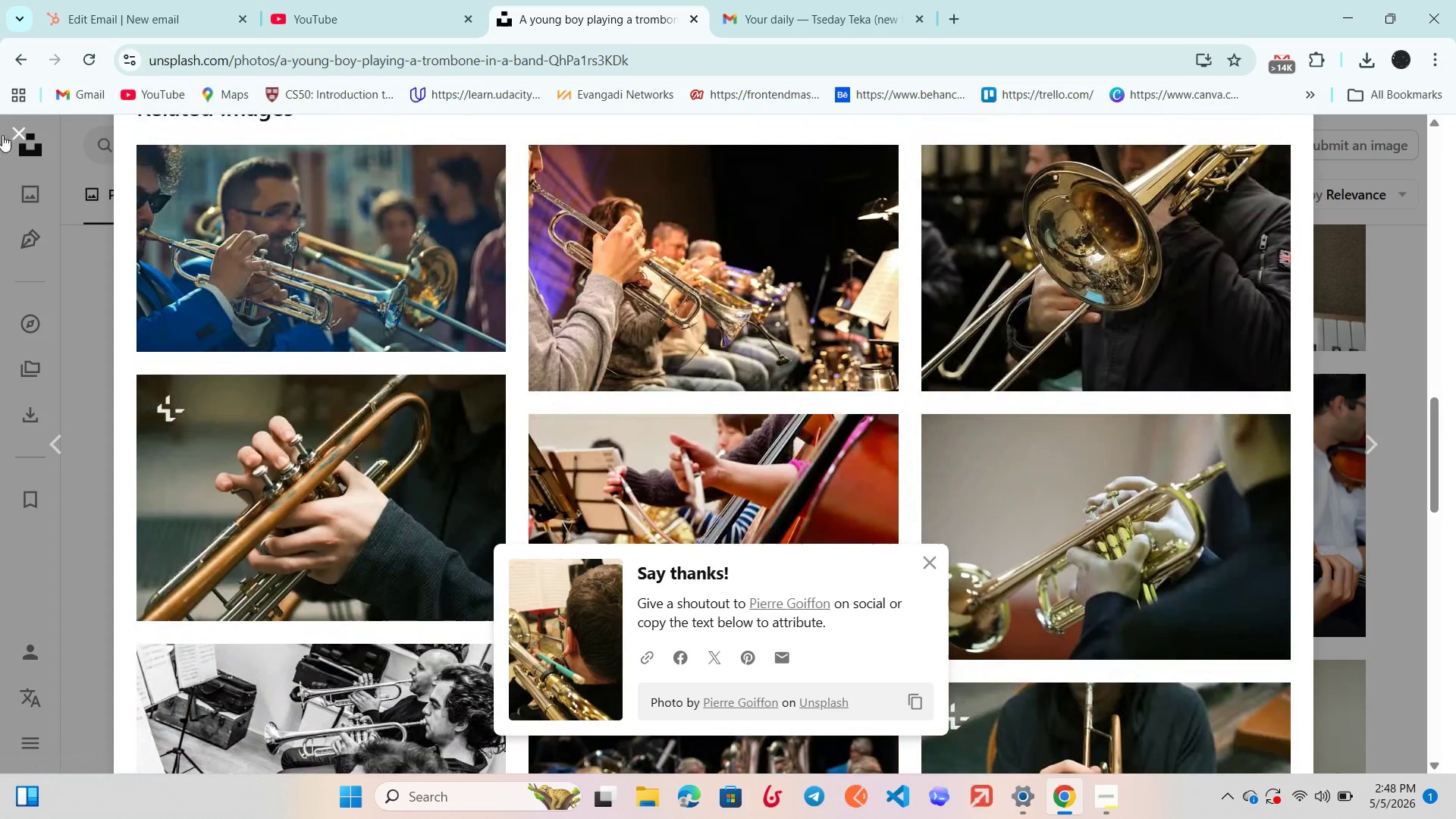 
left_click([3, 135])
 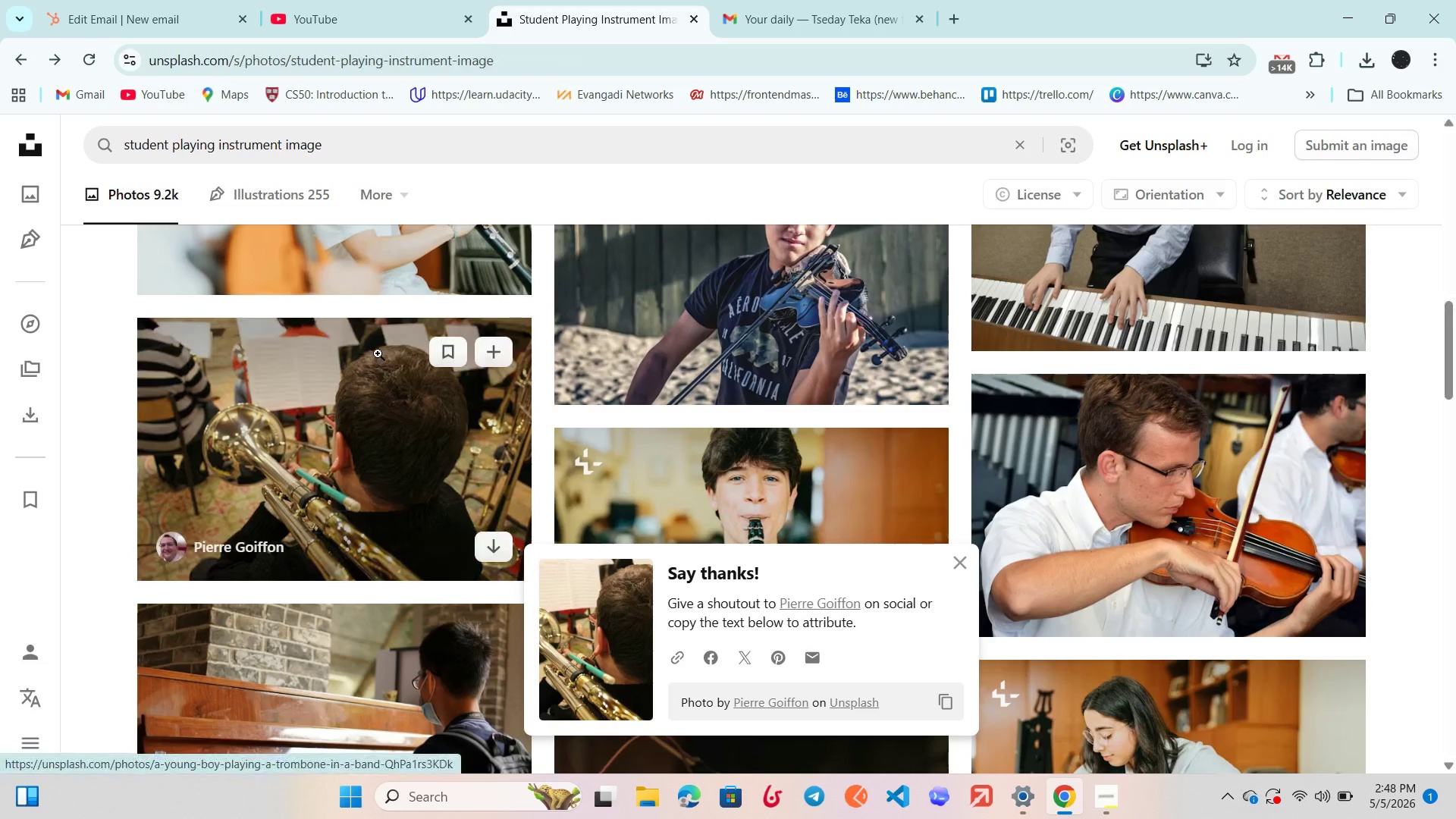 
scroll: coordinate [369, 353], scroll_direction: up, amount: 10.0
 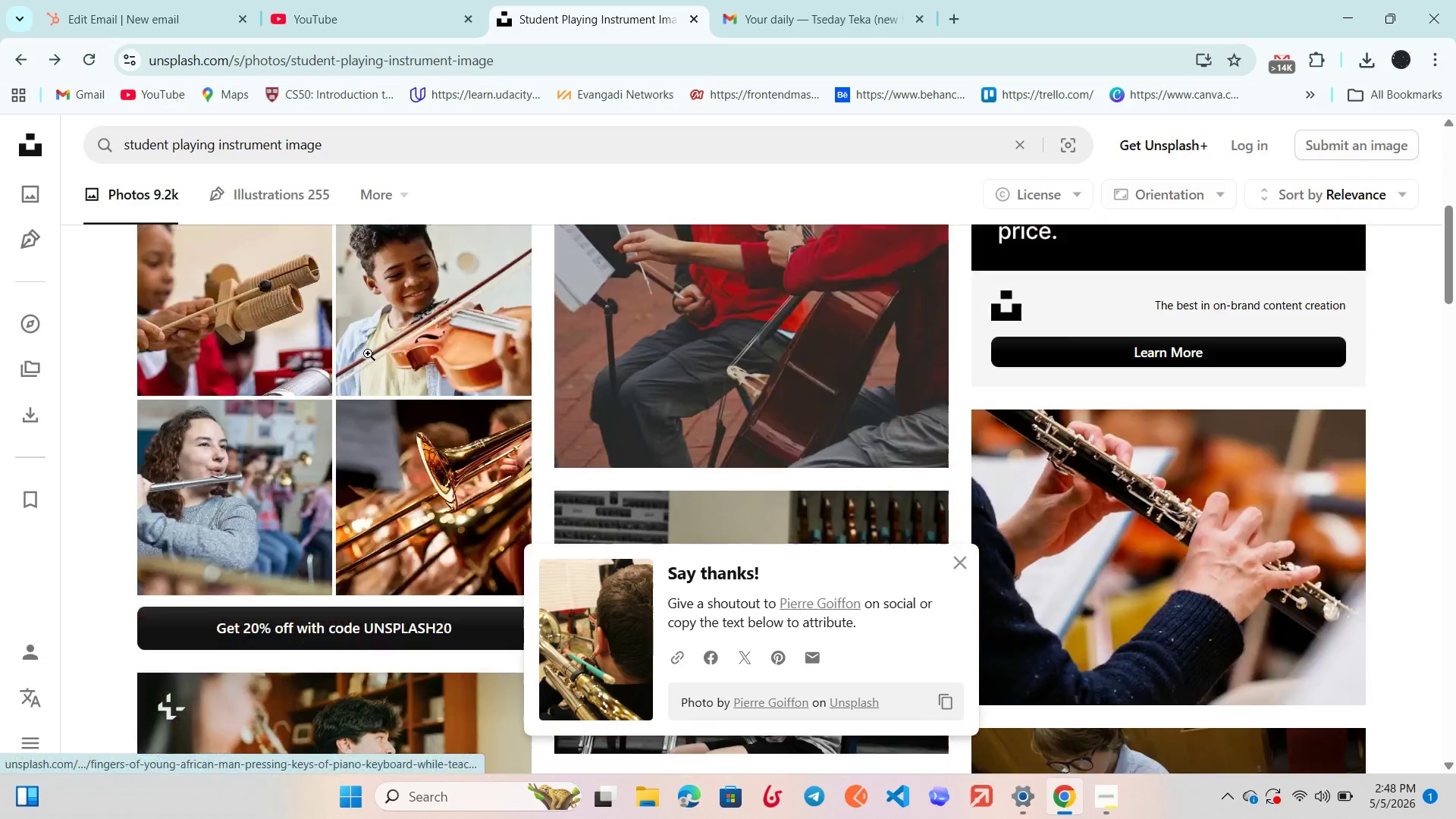 
scroll: coordinate [368, 353], scroll_direction: down, amount: 5.0
 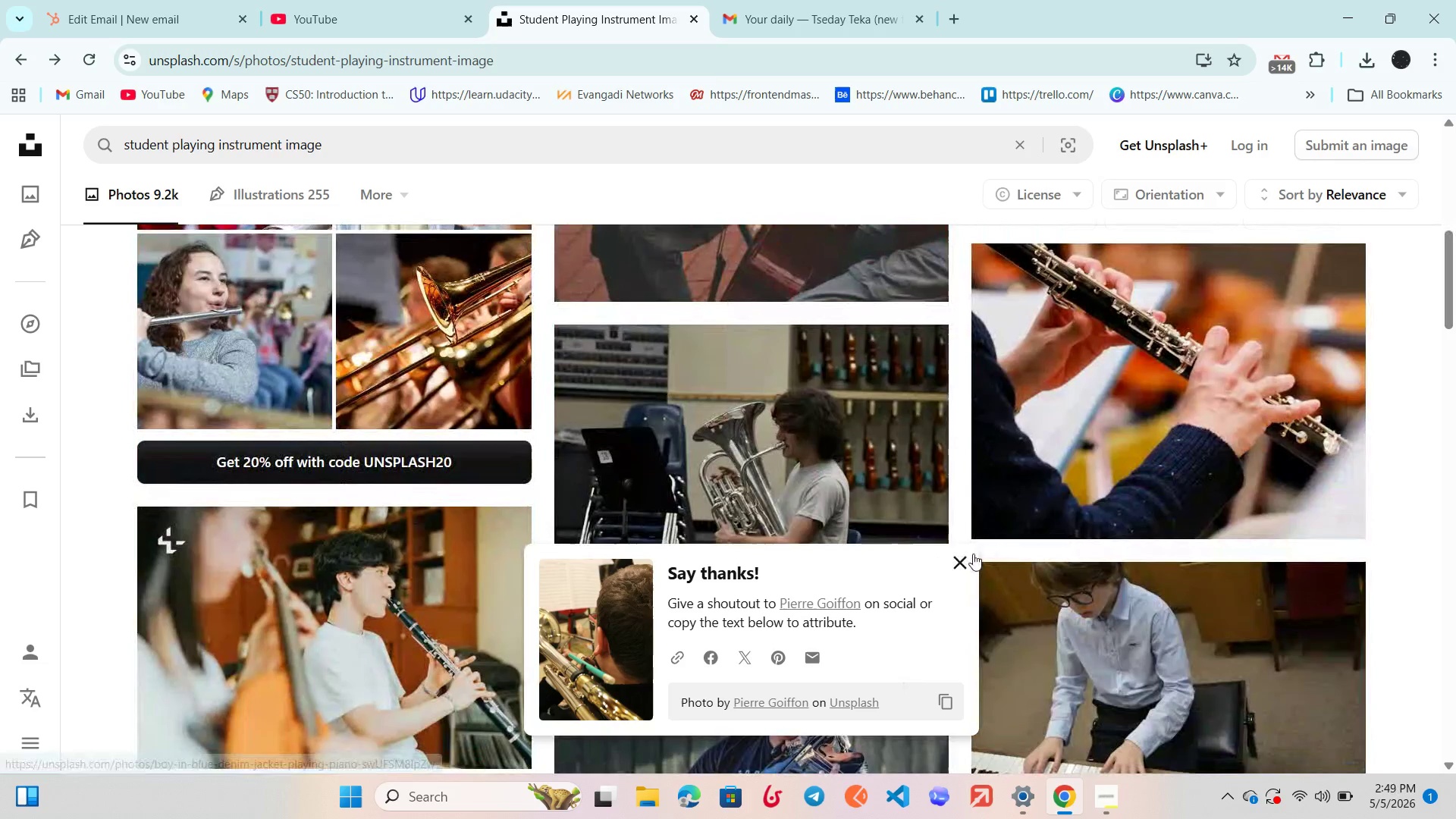 
left_click([955, 563])
 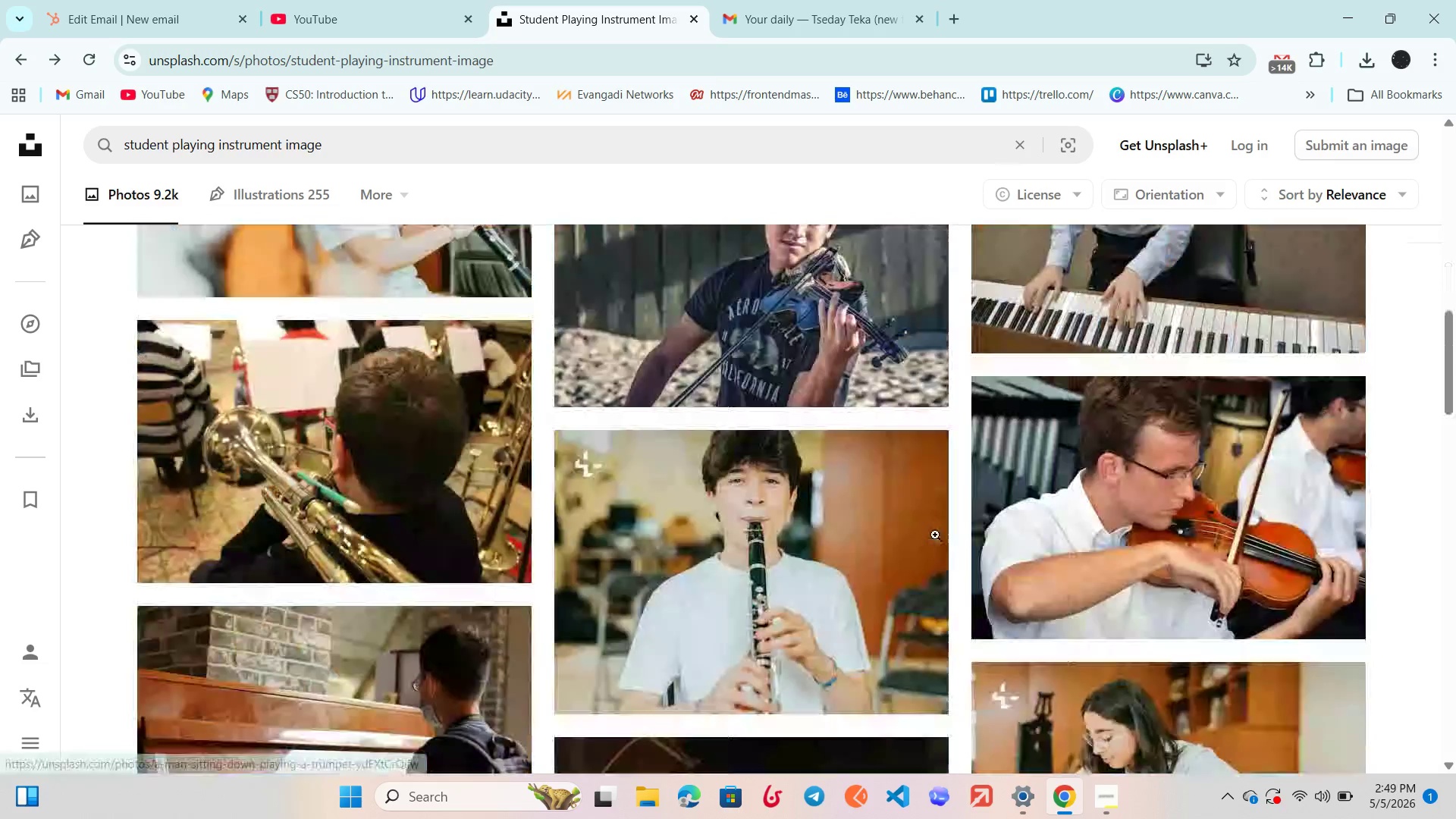 
scroll: coordinate [935, 535], scroll_direction: down, amount: 5.0
 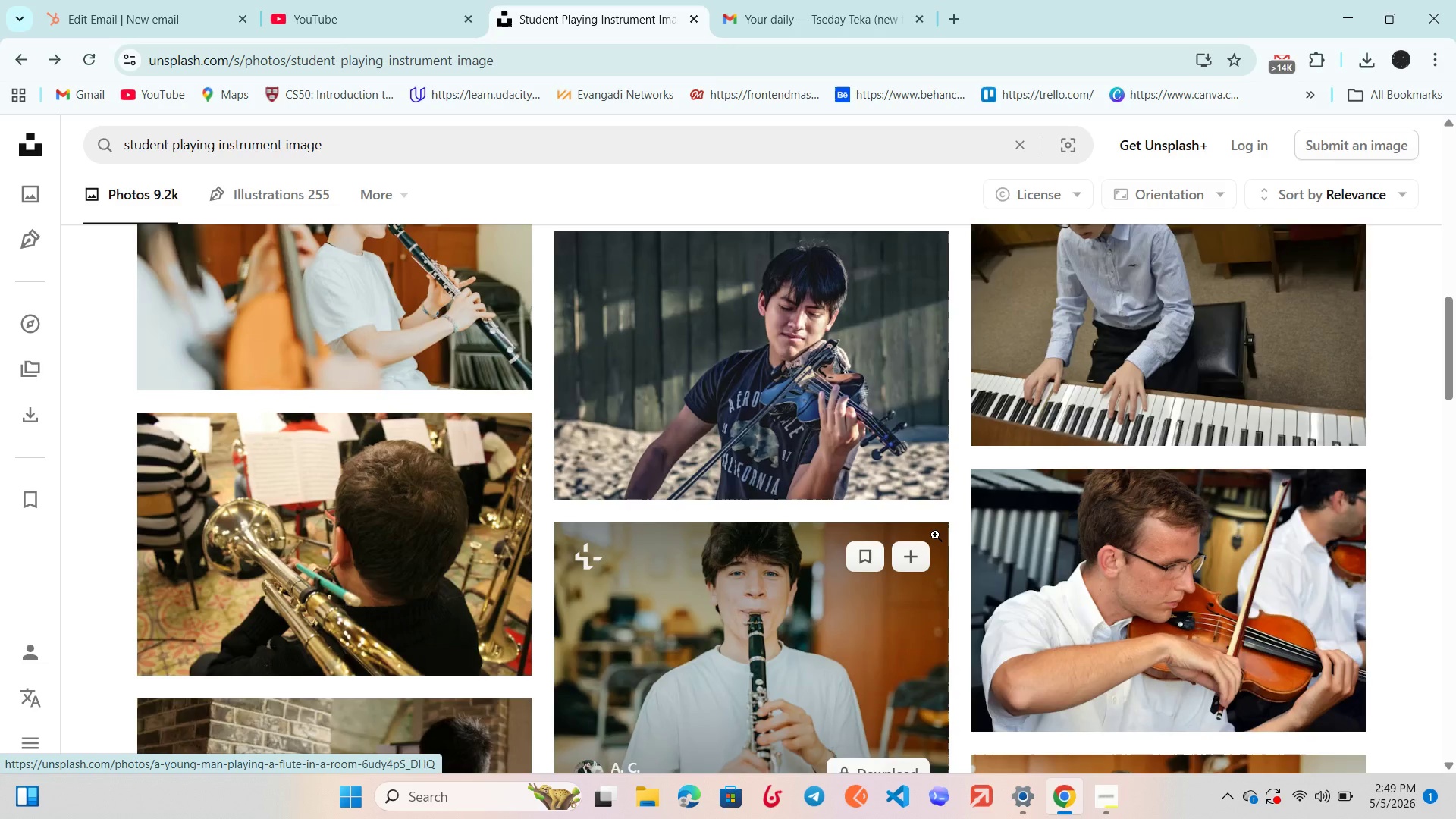 
scroll: coordinate [935, 535], scroll_direction: up, amount: 1.0
 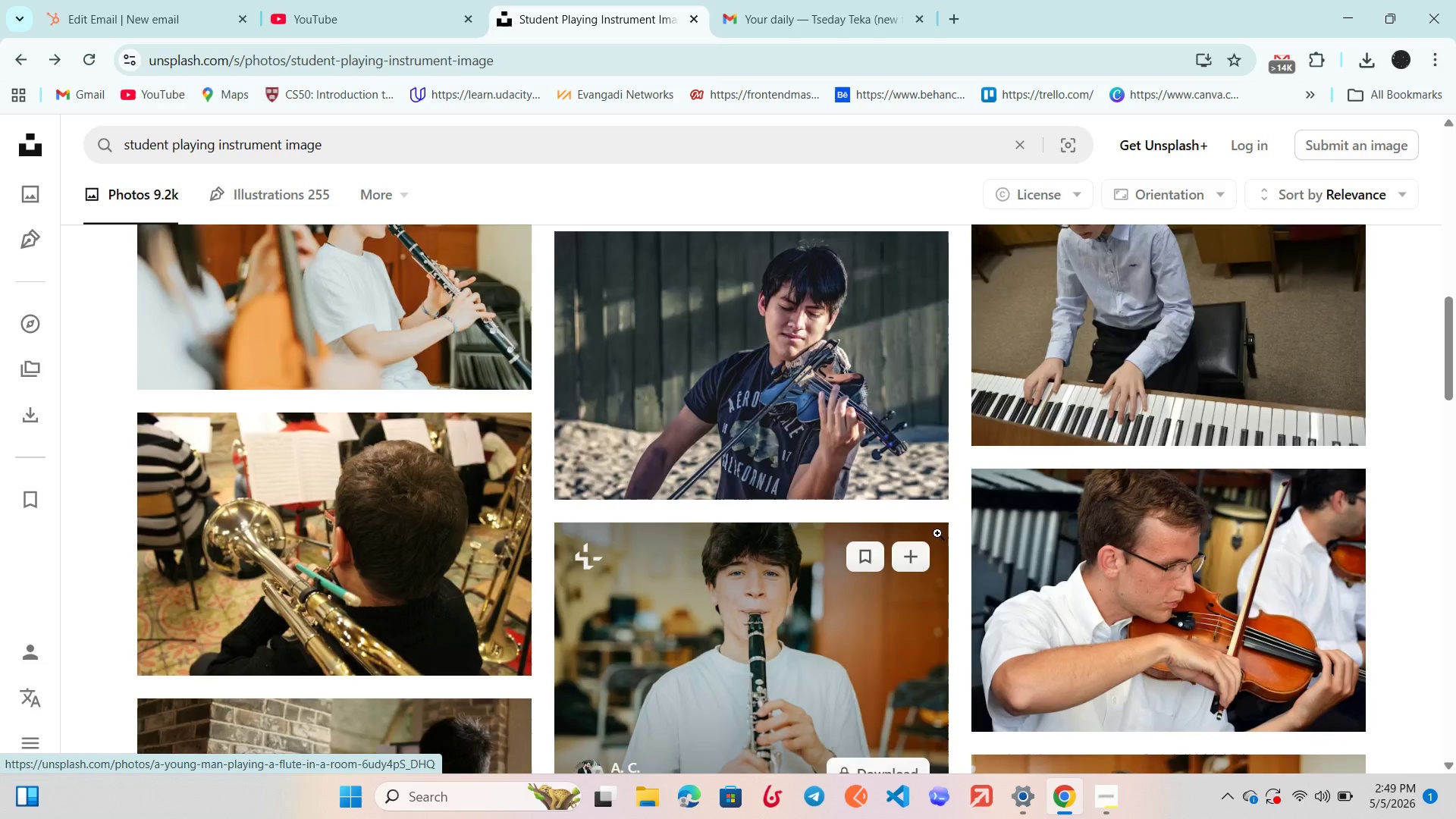 
scroll: coordinate [937, 533], scroll_direction: down, amount: 6.0
 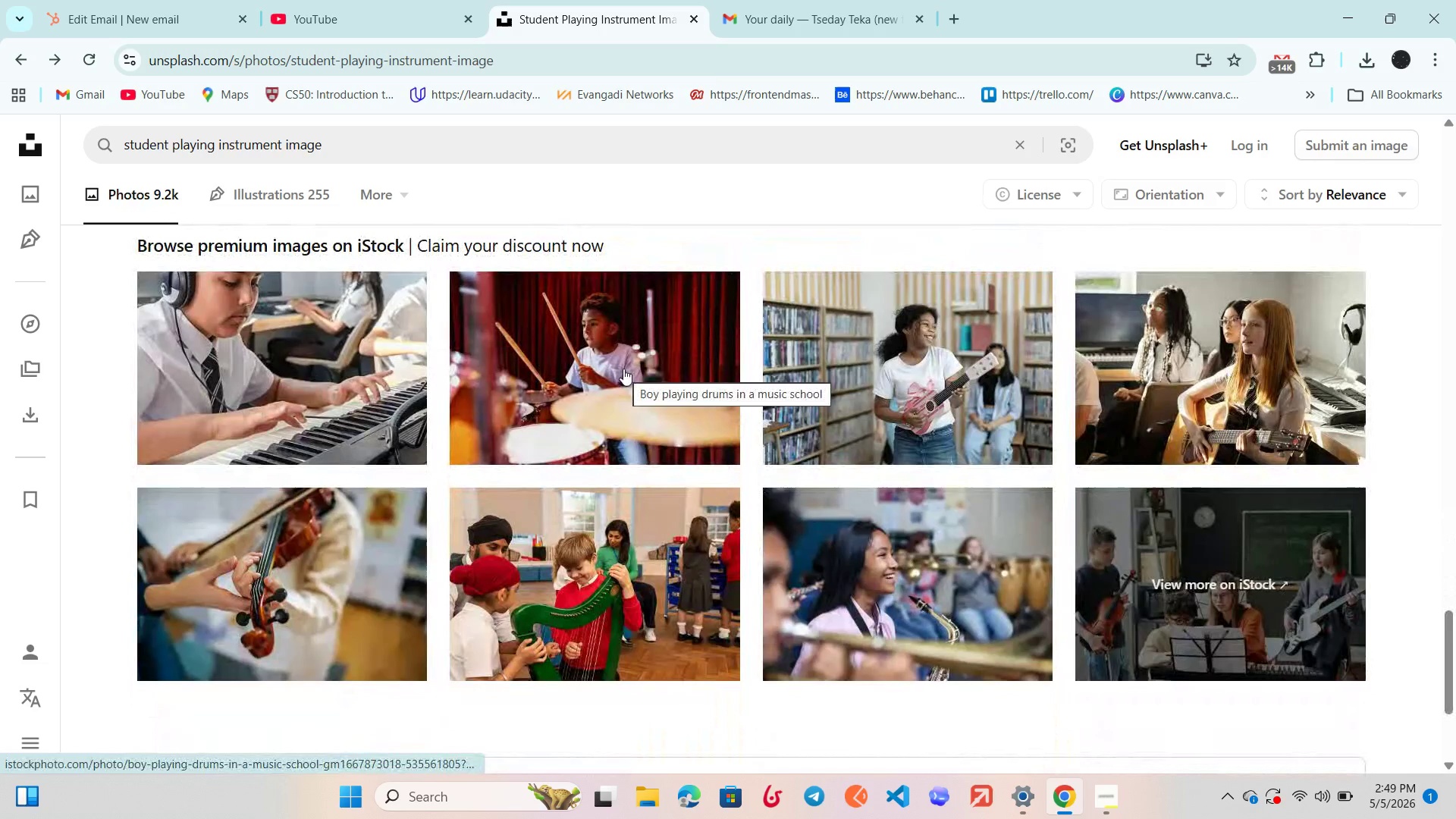 
left_click([623, 369])
 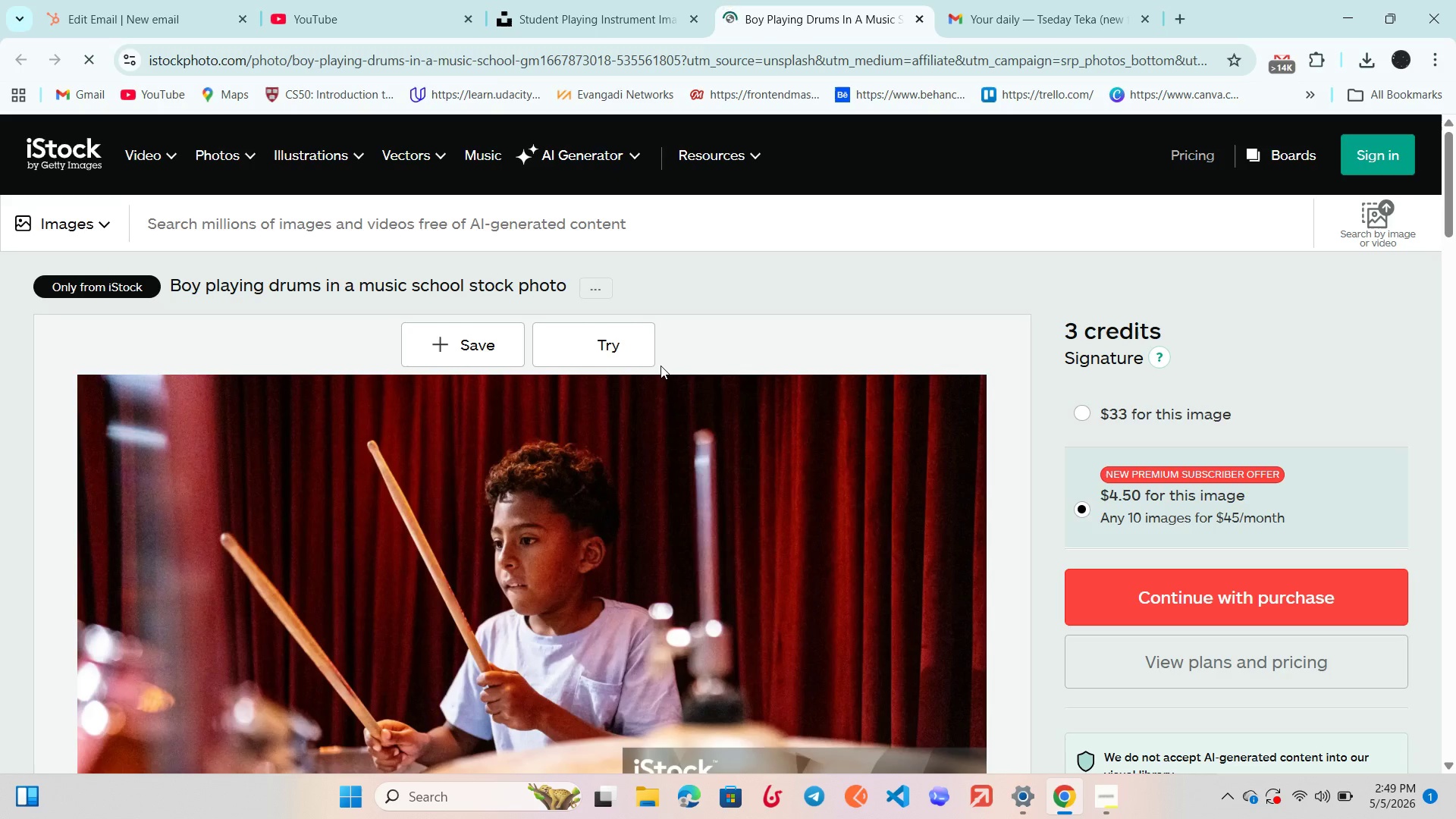 
scroll: coordinate [661, 367], scroll_direction: down, amount: 12.0
 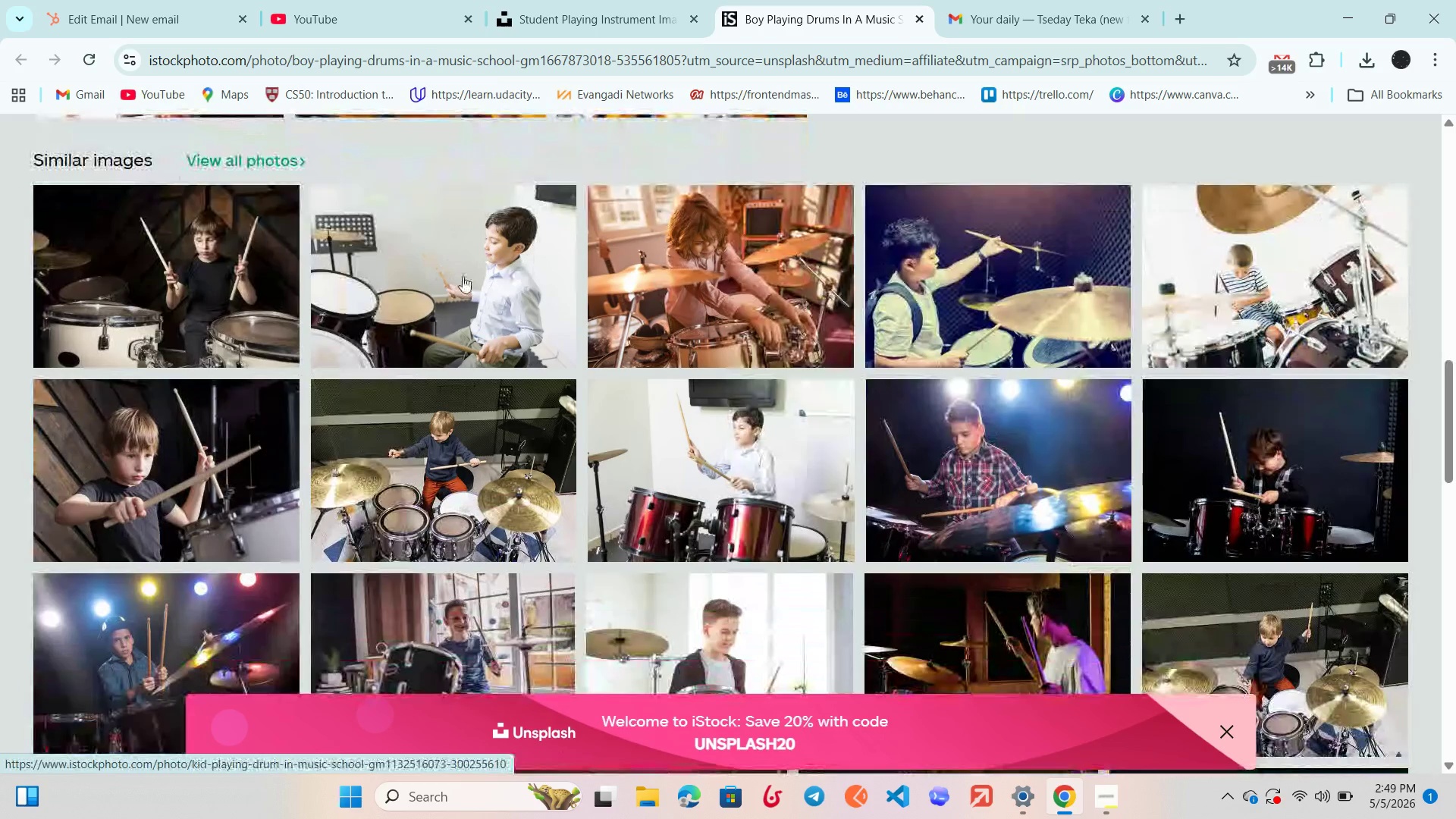 
right_click([453, 274])
 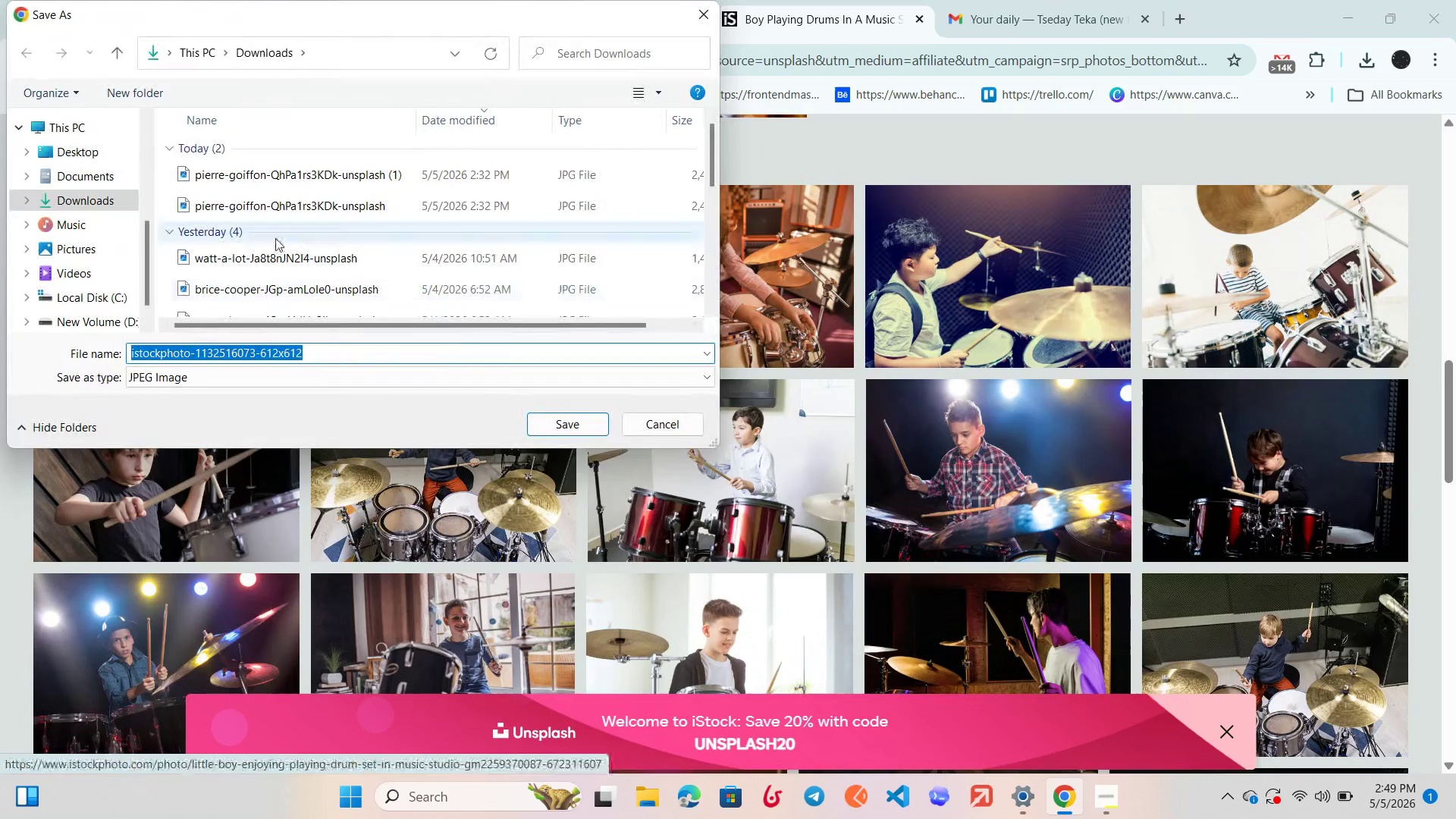 
wait(5.41)
 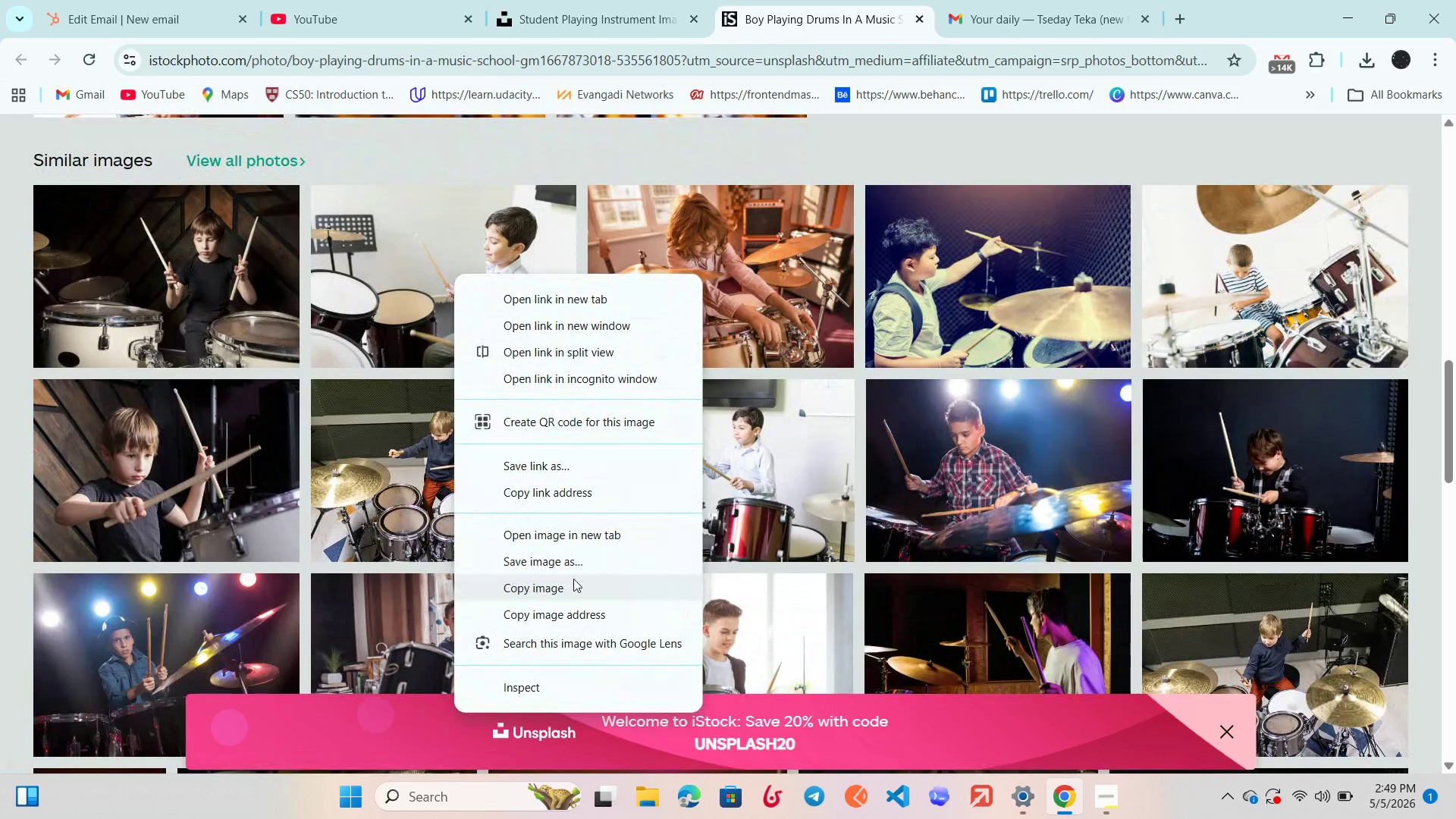 
left_click([568, 421])
 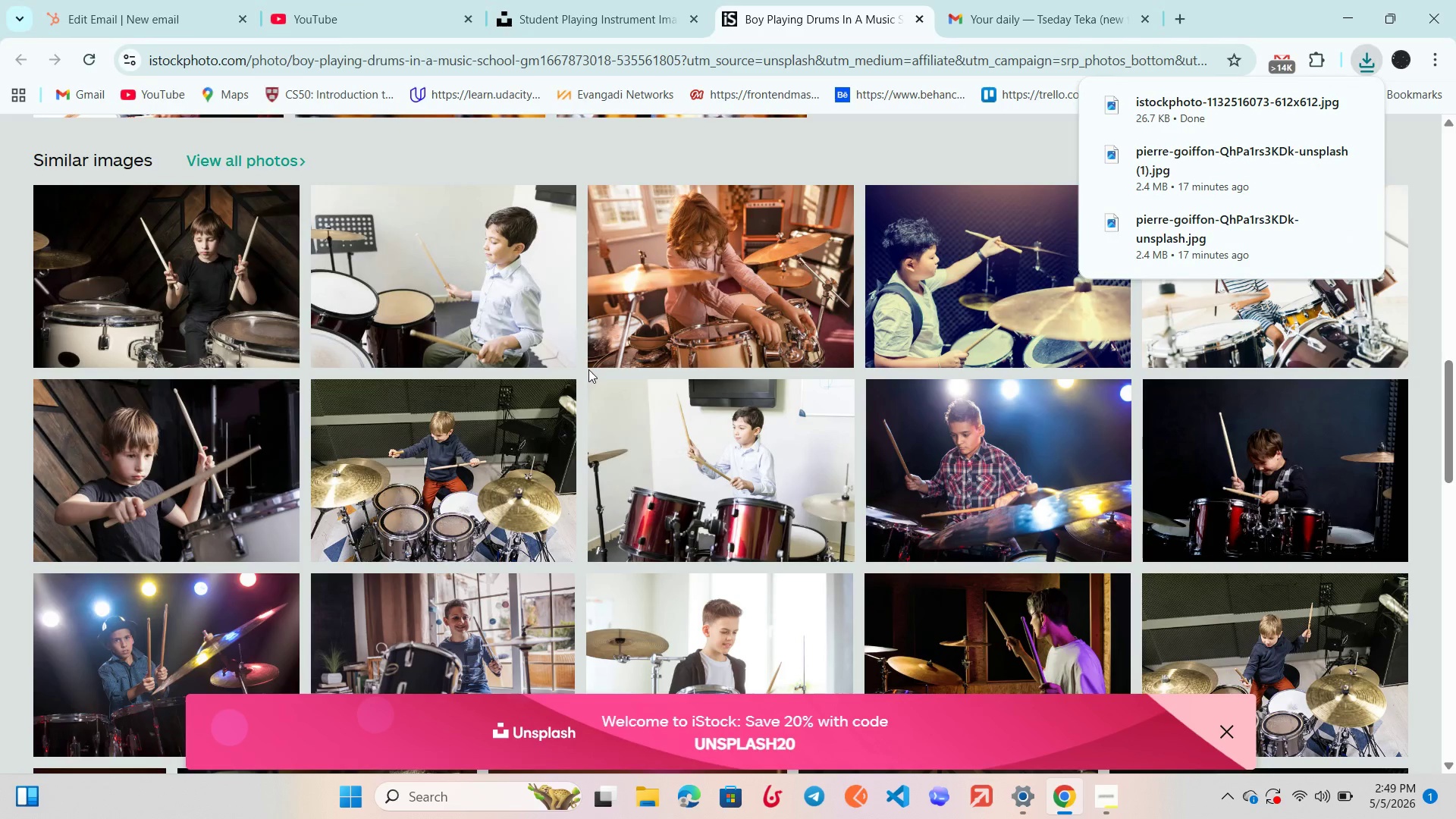 
scroll: coordinate [588, 369], scroll_direction: down, amount: 5.0
 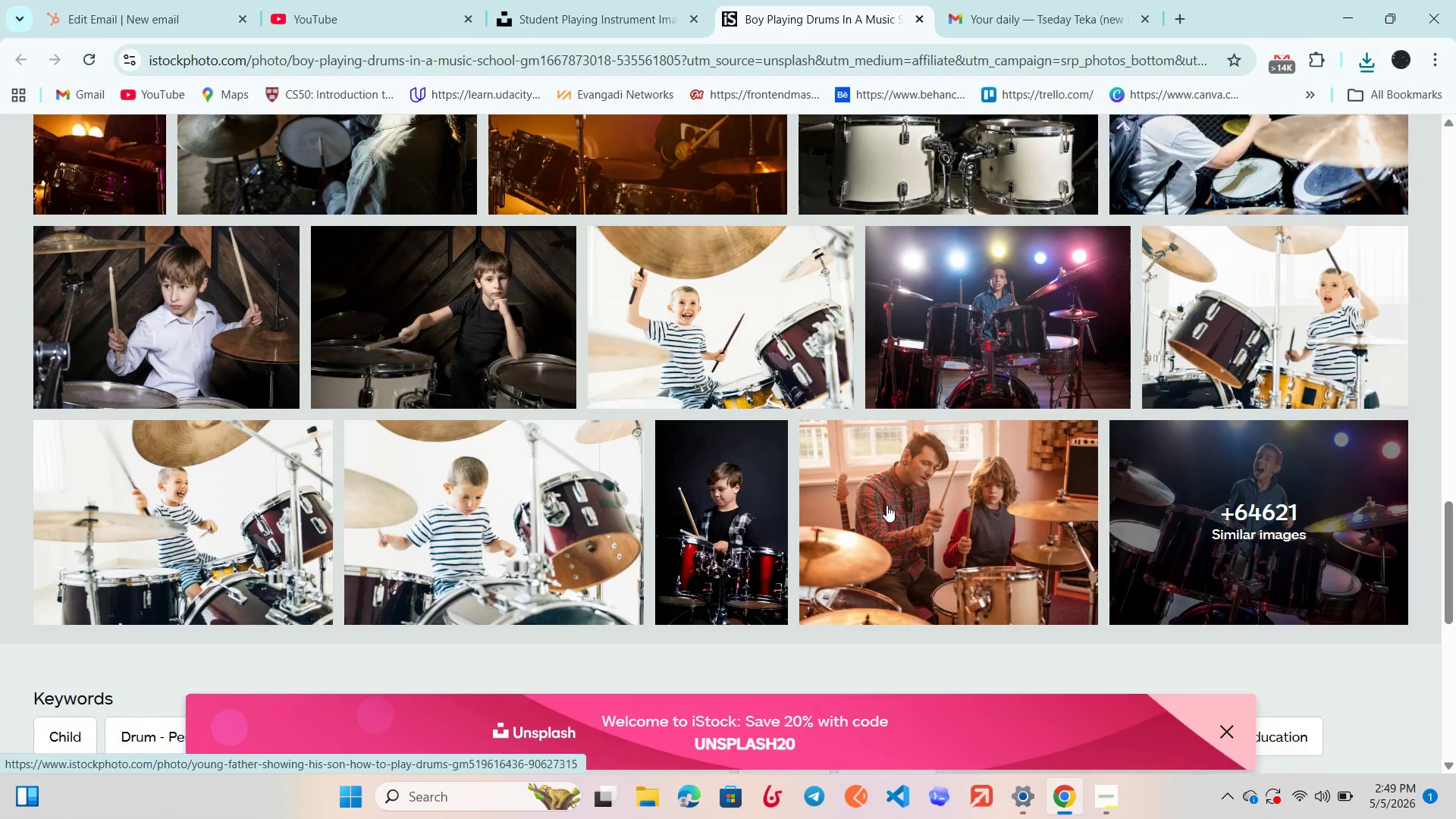 
wait(5.35)
 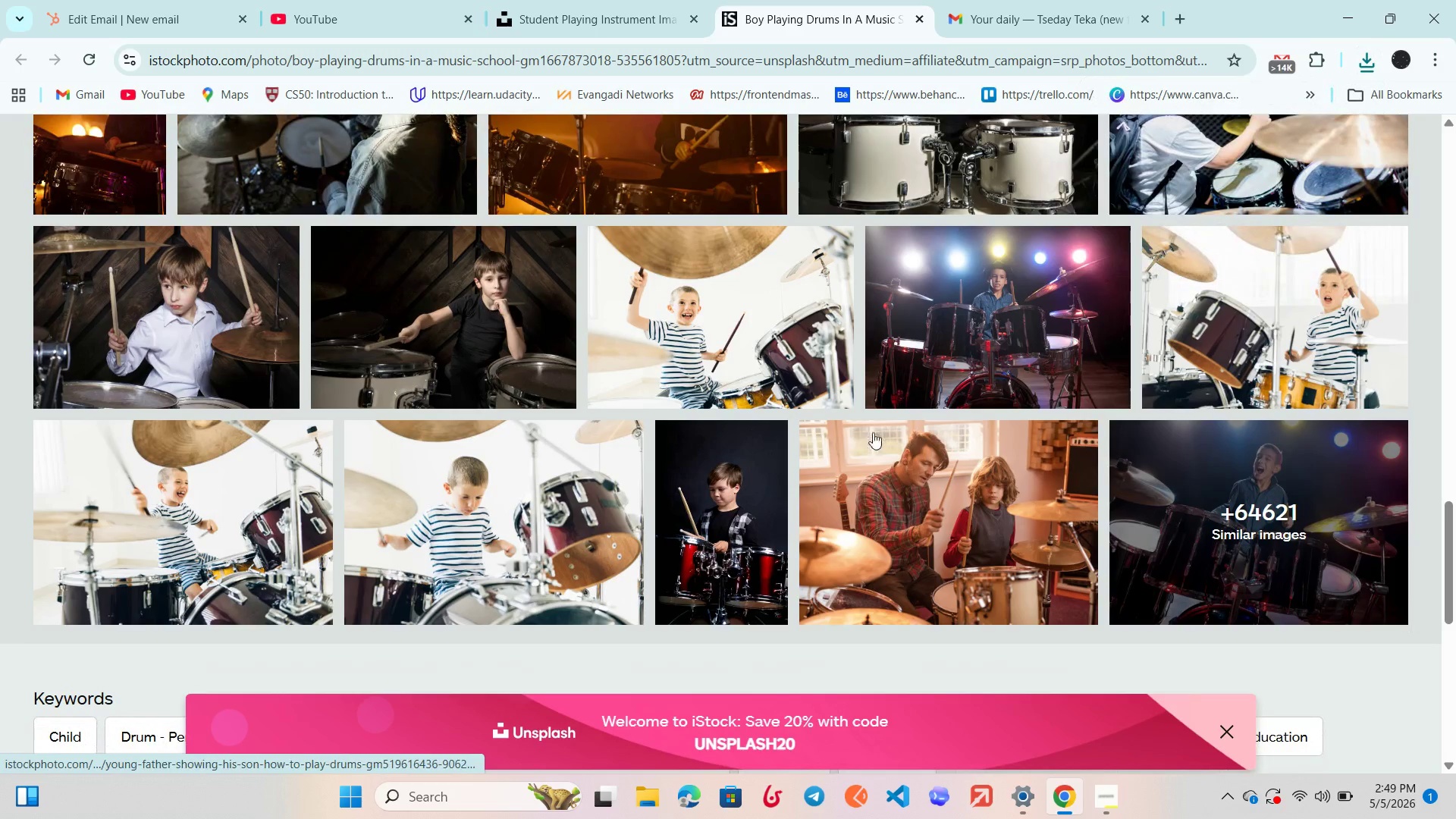 
scroll: coordinate [267, 200], scroll_direction: up, amount: 18.0
 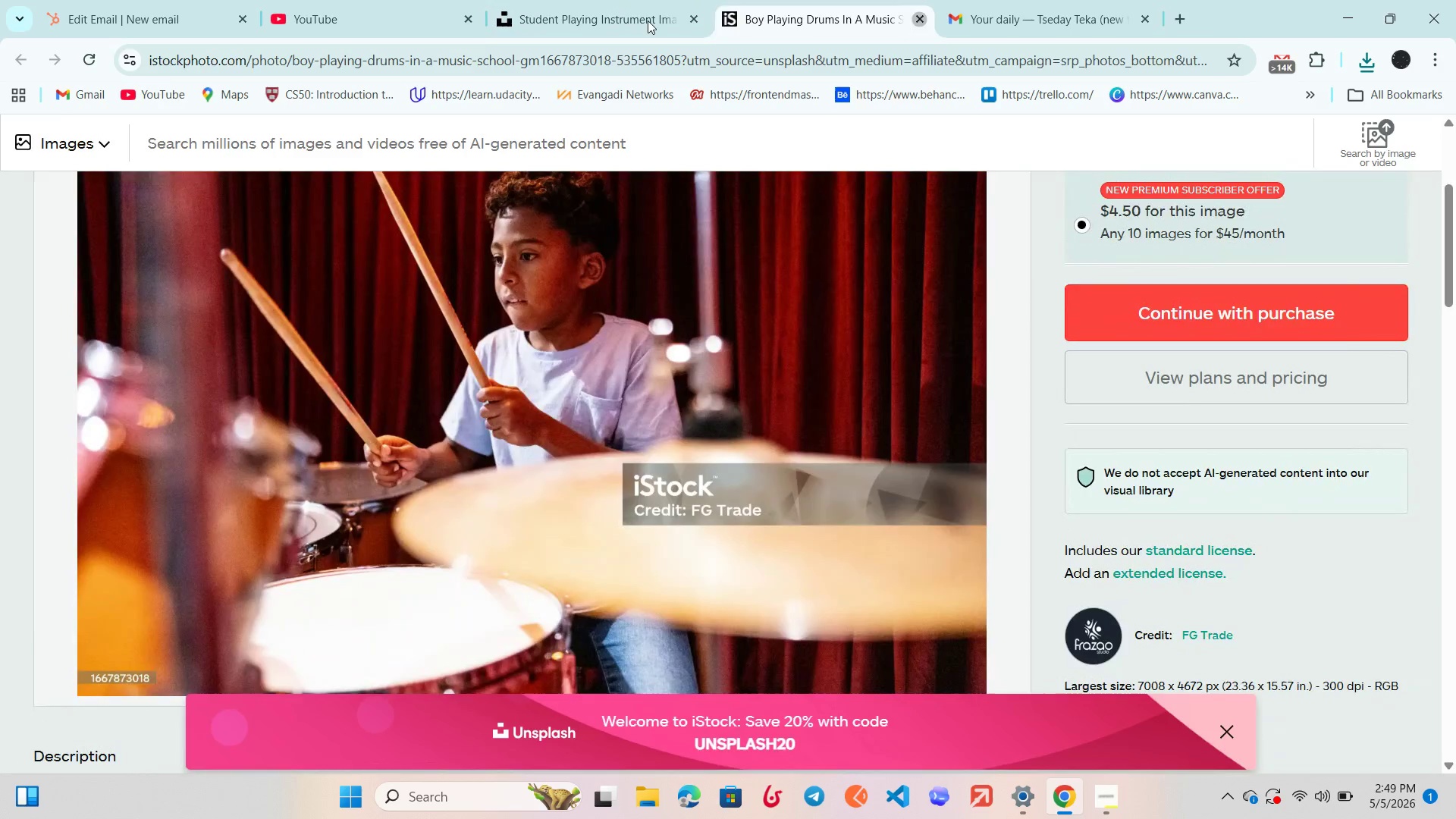 
left_click([587, 3])
 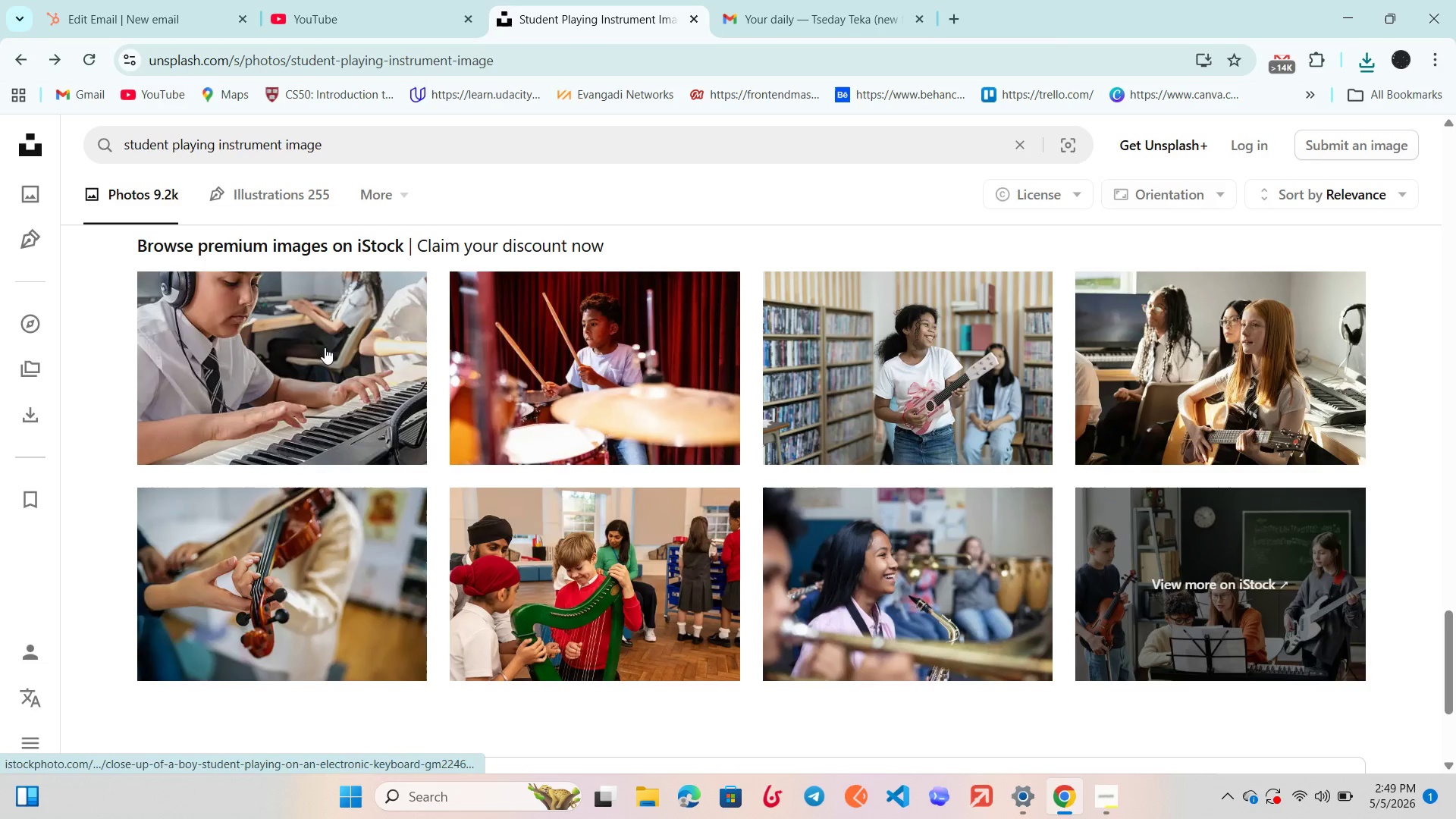 
right_click([1153, 358])
 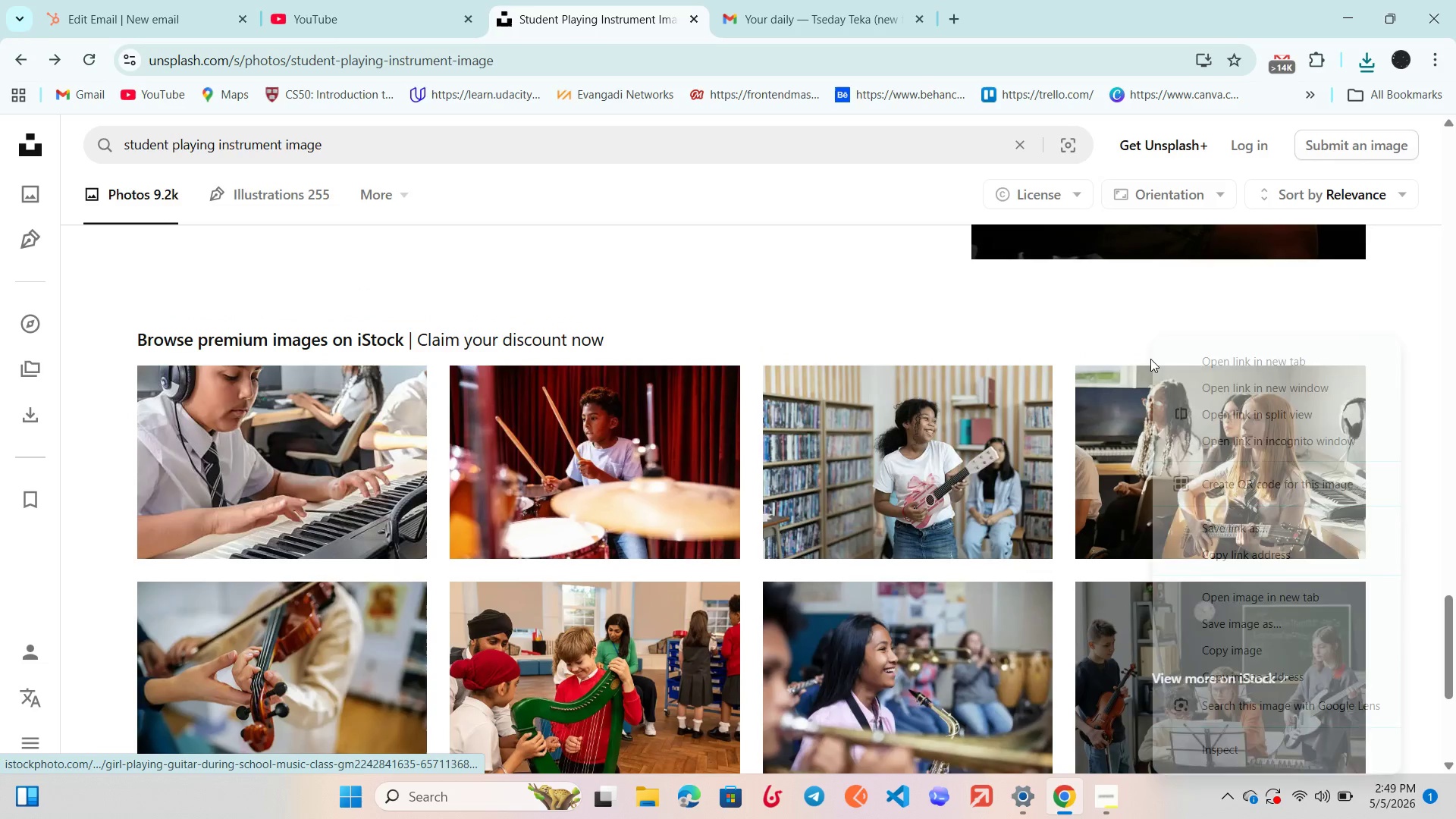 
scroll: coordinate [1153, 358], scroll_direction: up, amount: 1.0
 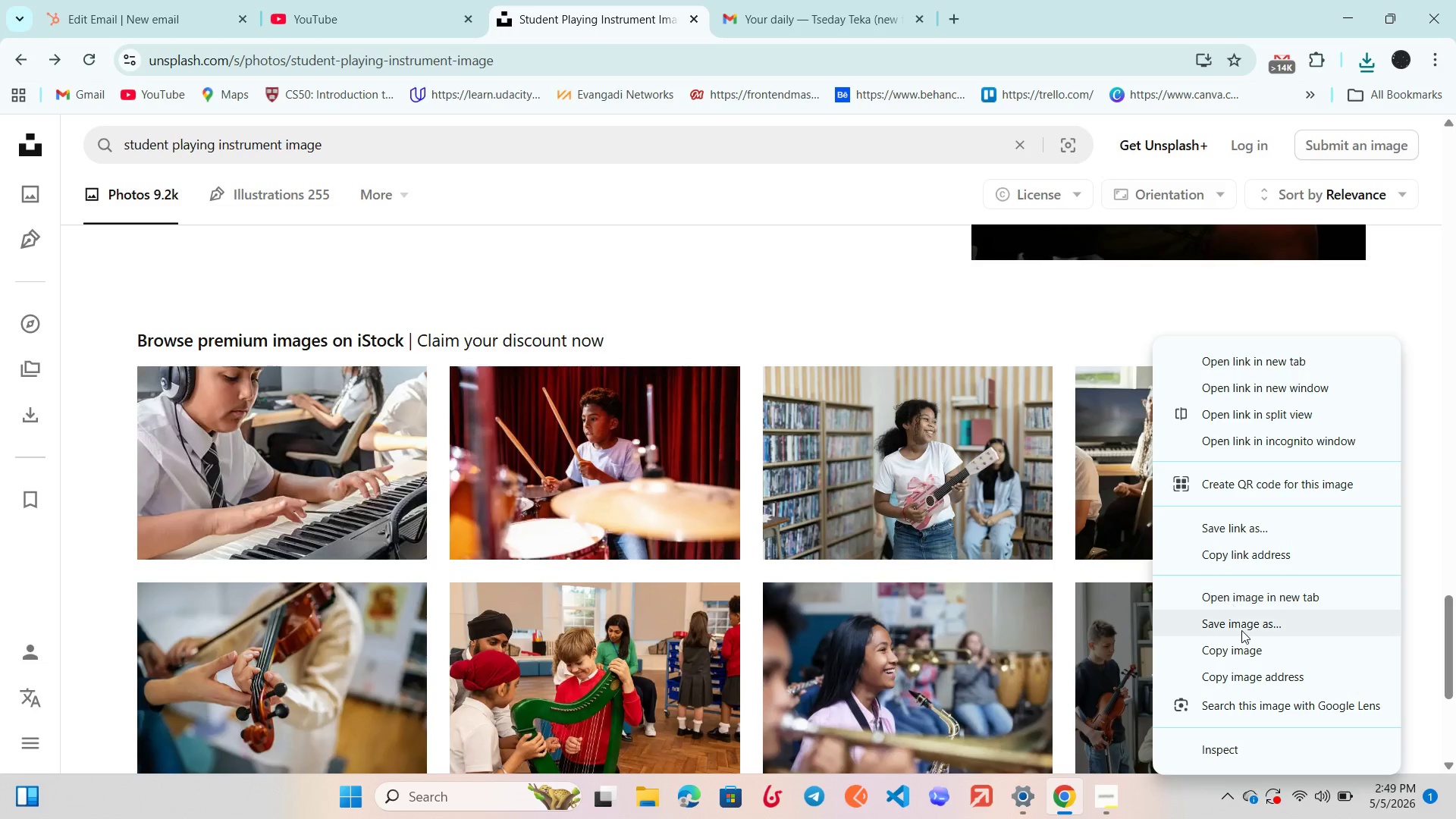 
left_click([1241, 628])
 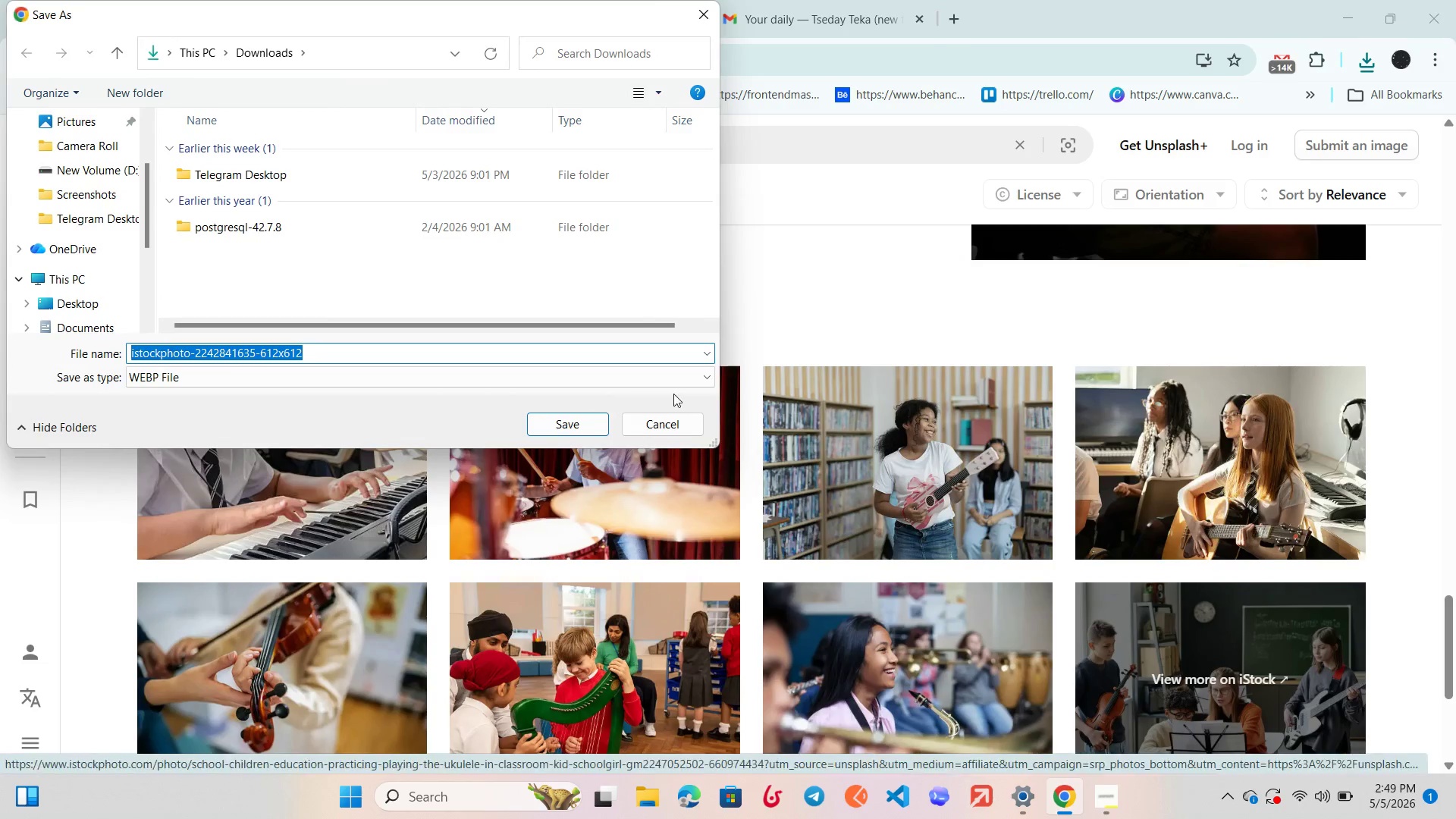 
left_click([658, 419])
 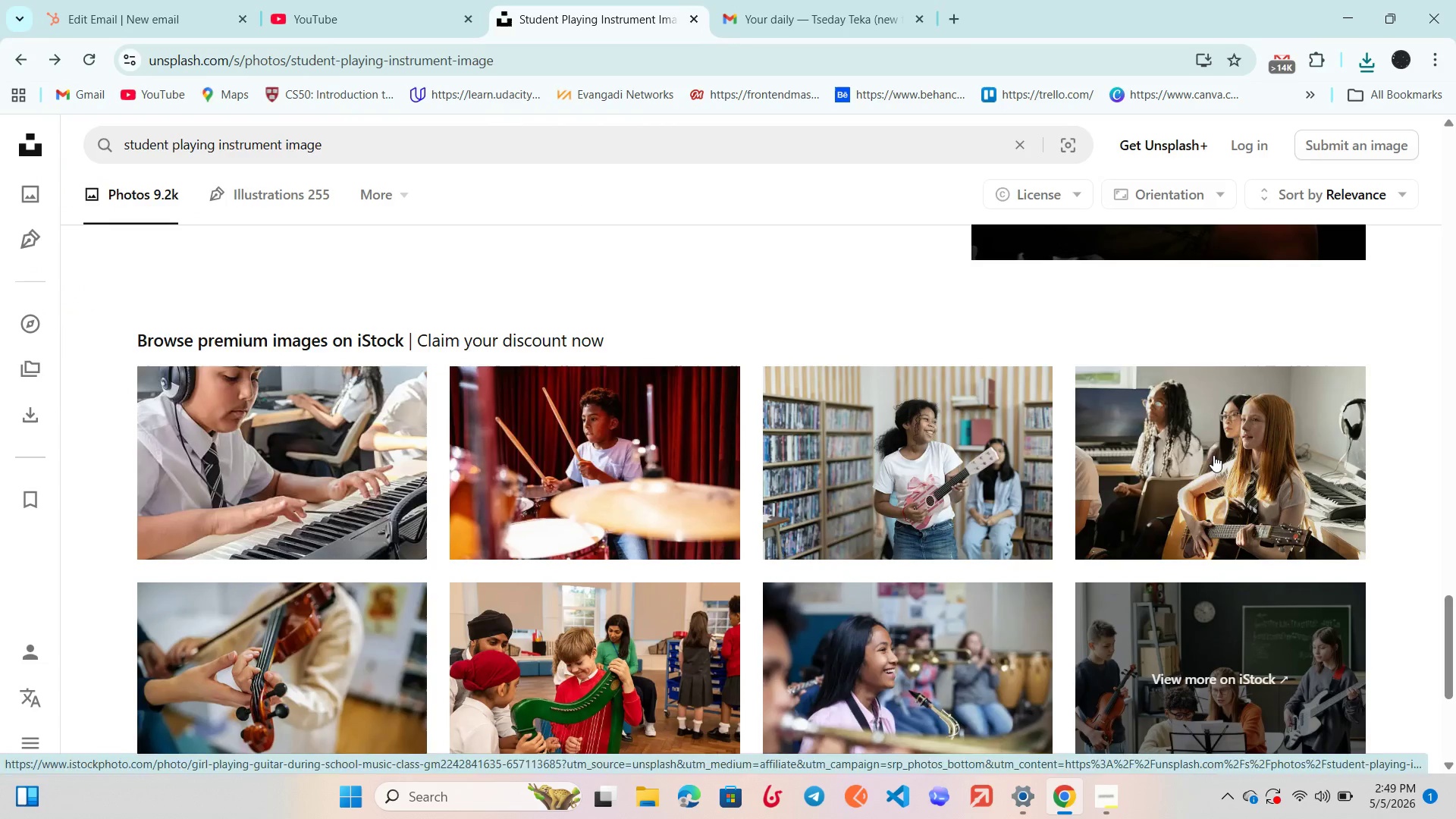 
left_click([1213, 455])
 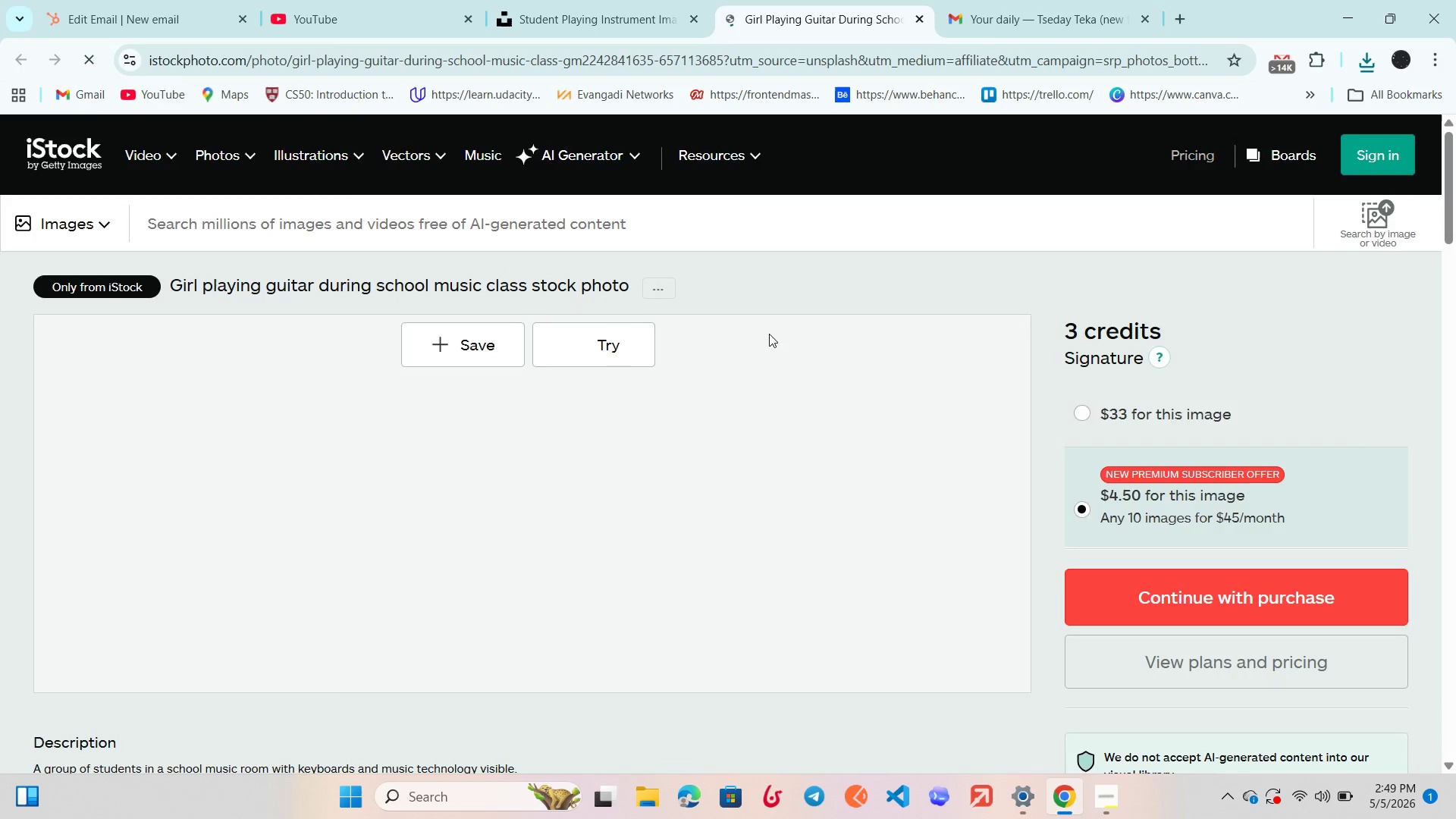 
scroll: coordinate [764, 336], scroll_direction: down, amount: 9.0
 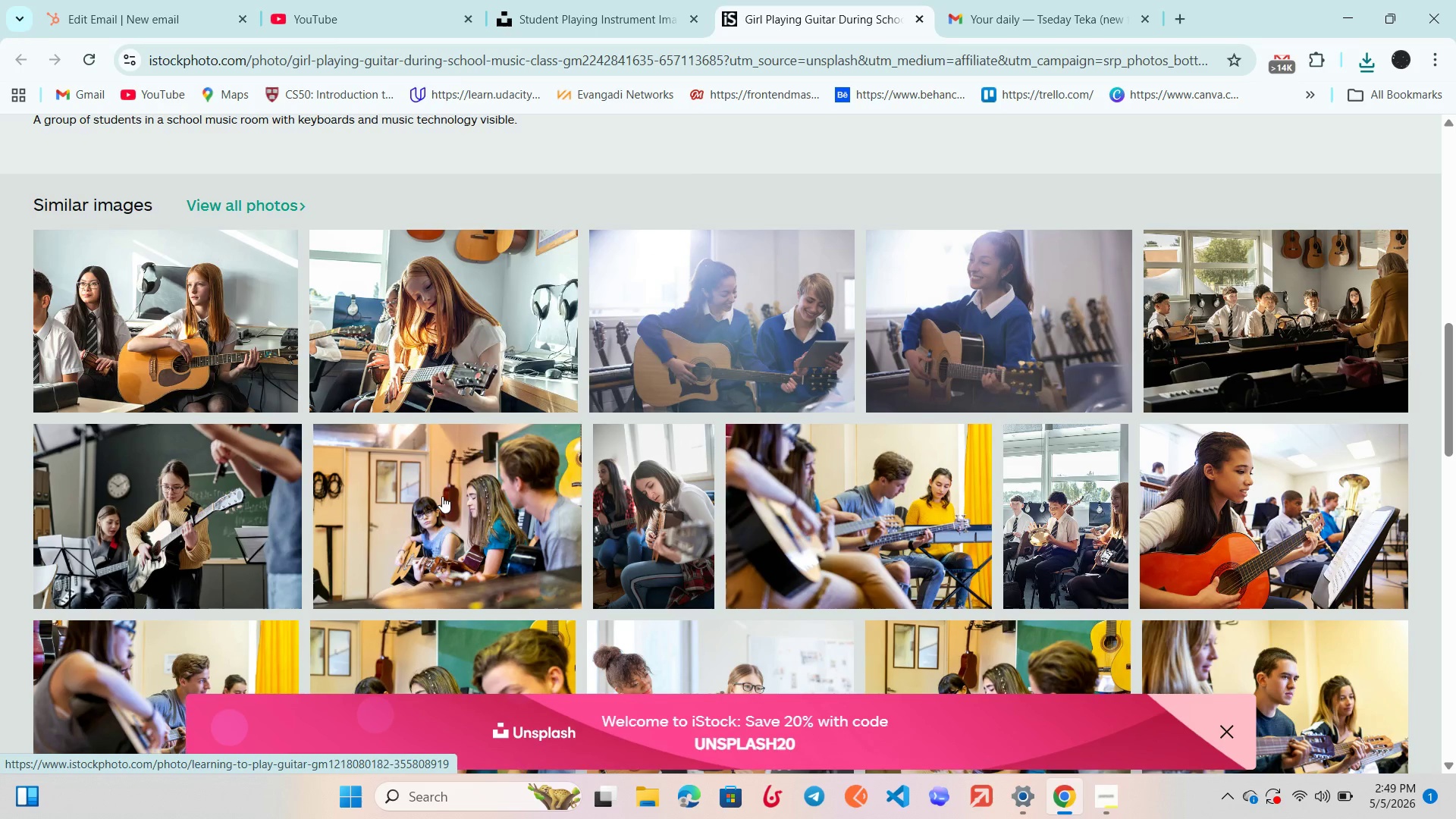 
wait(6.78)
 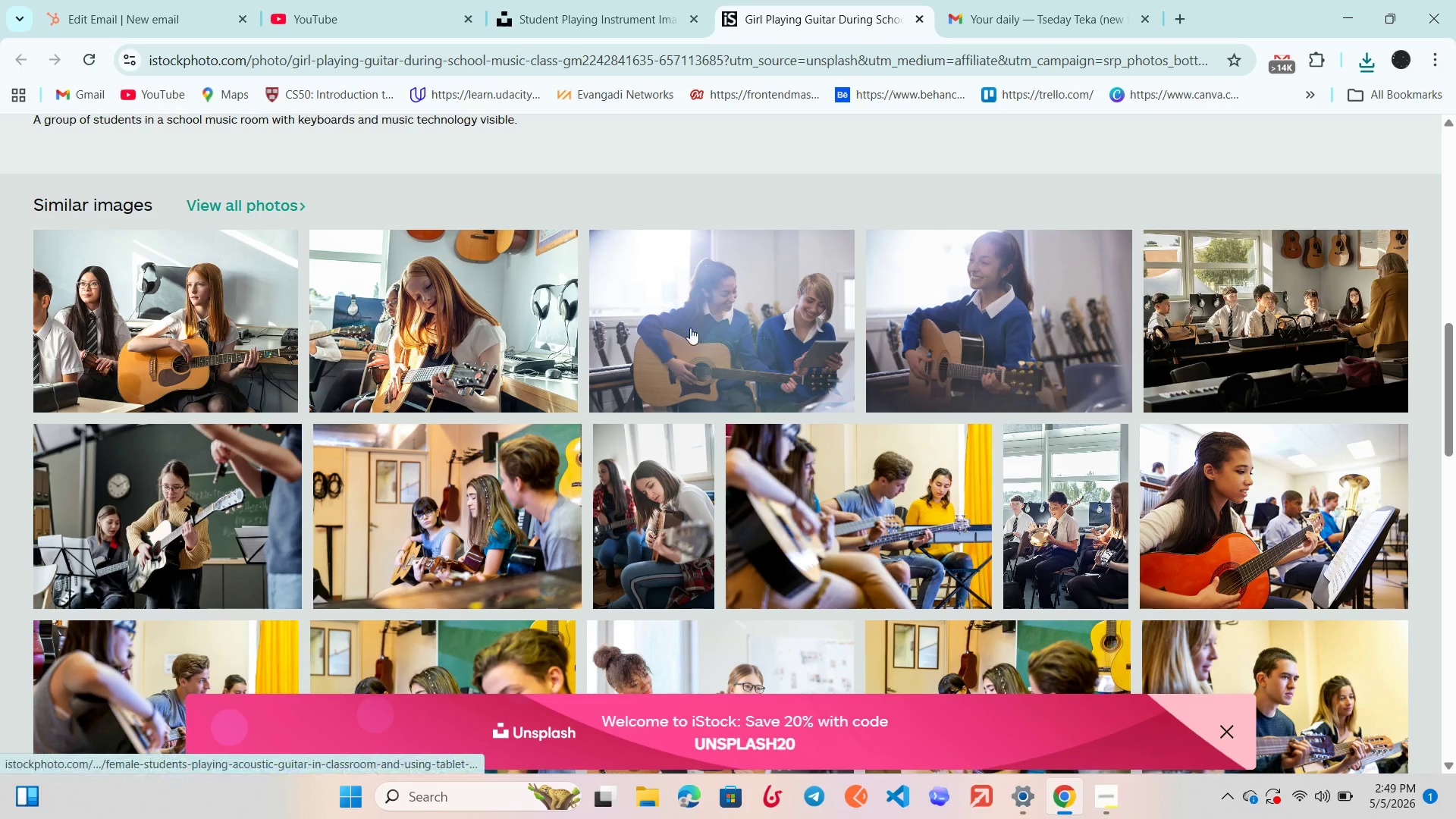 
left_click([551, 347])
 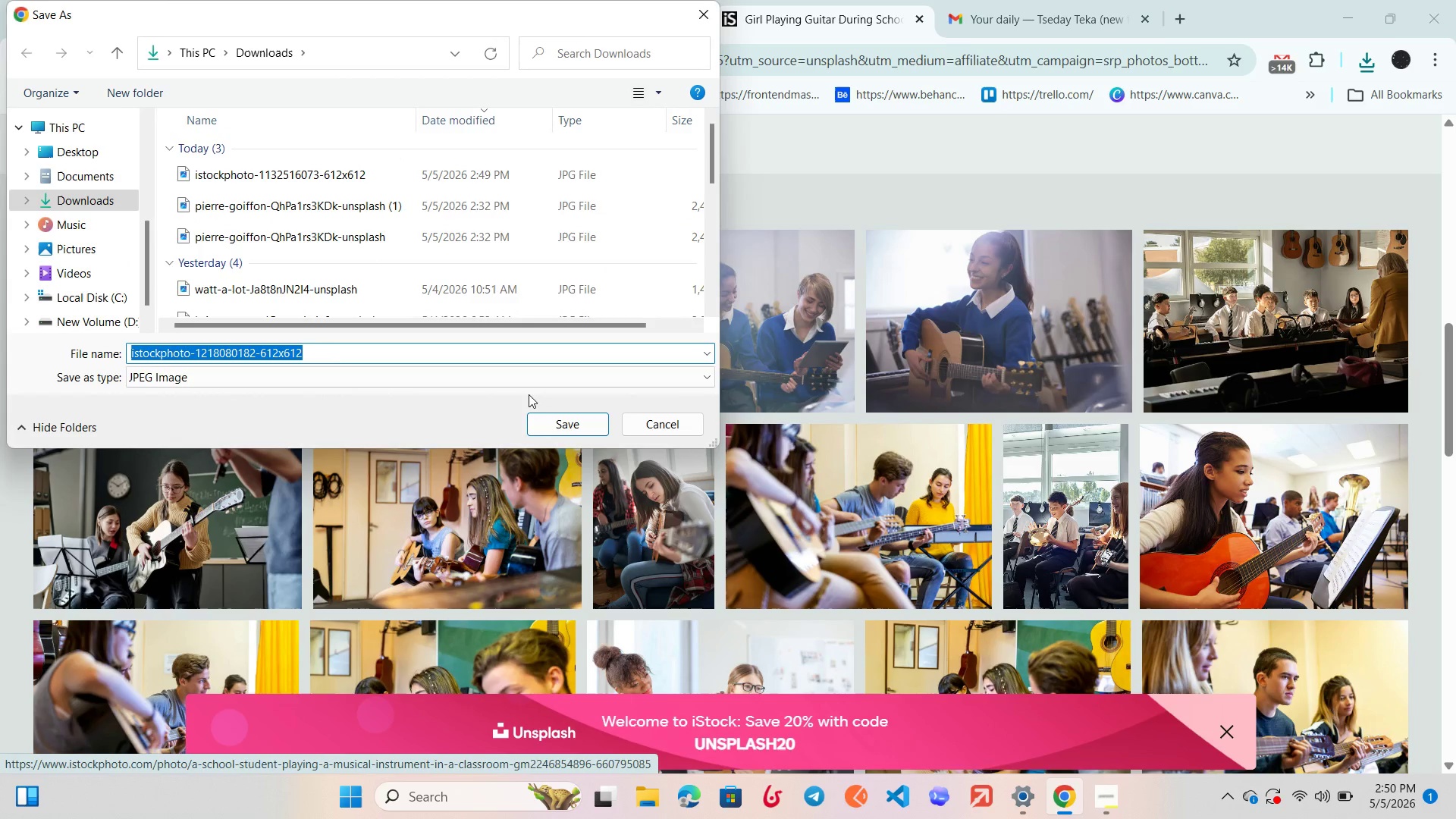 
left_click([562, 425])
 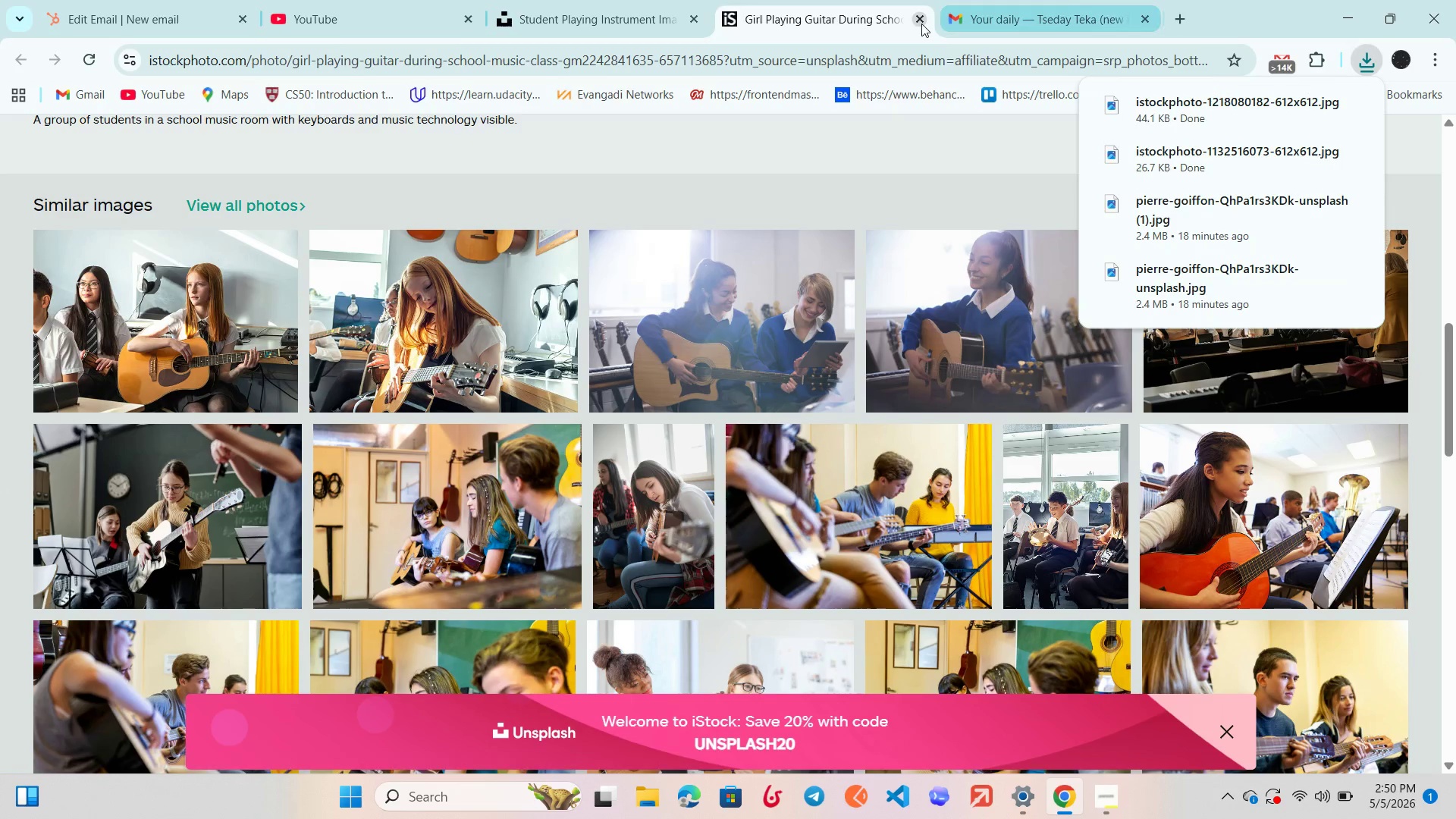 
left_click([924, 20])
 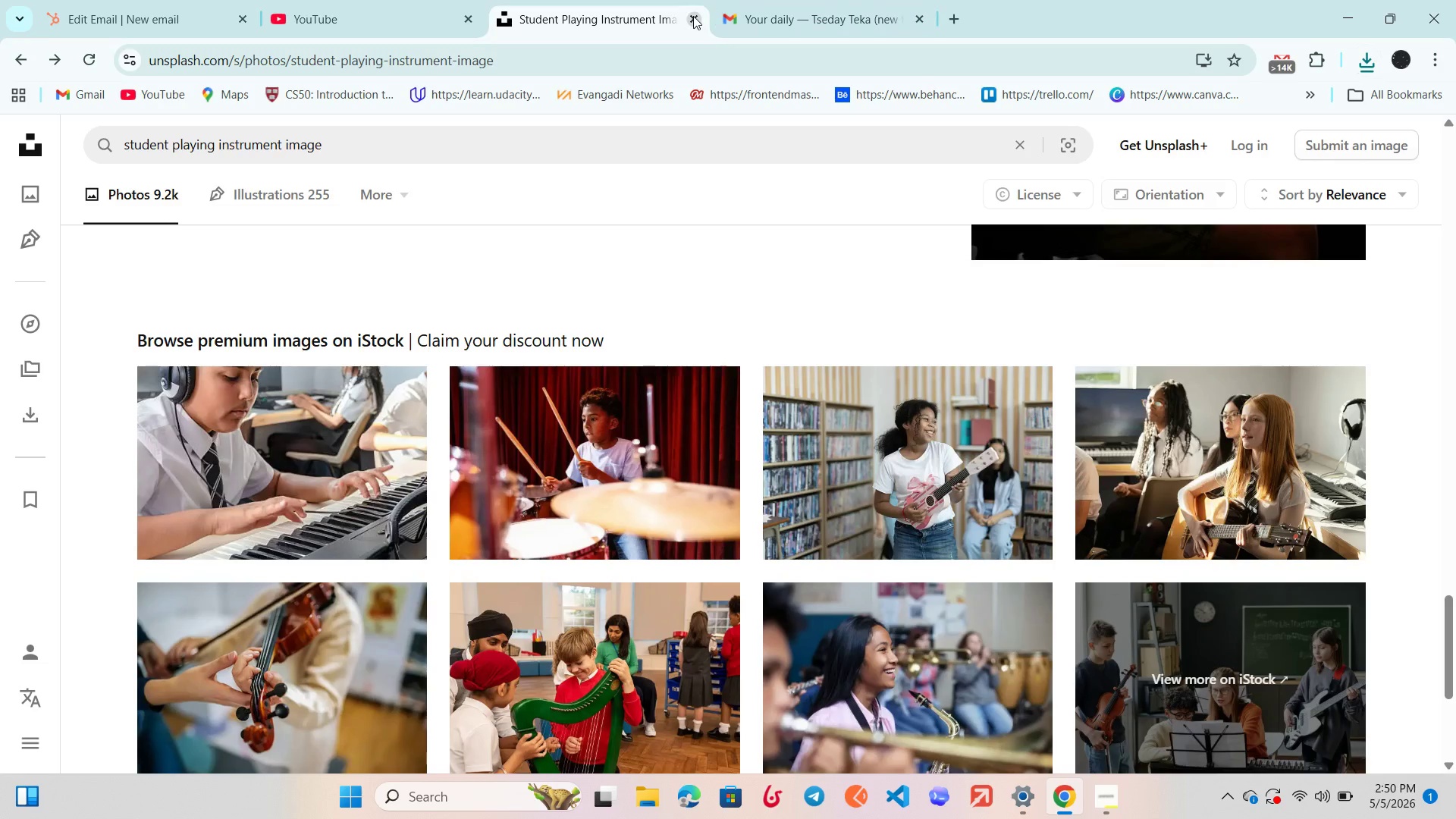 
left_click([693, 16])
 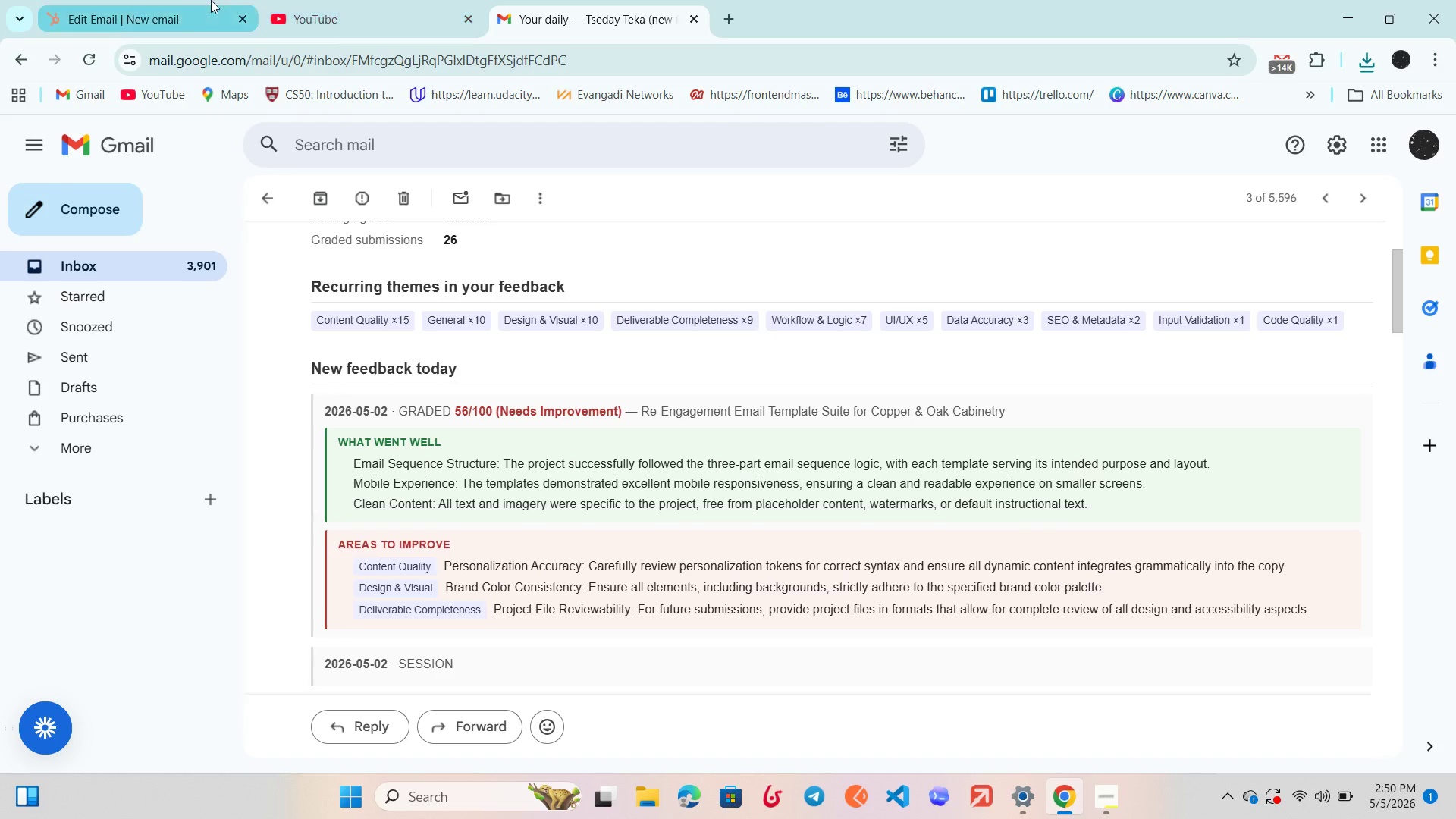 
left_click_drag(start_coordinate=[211, 0], to_coordinate=[211, 5])
 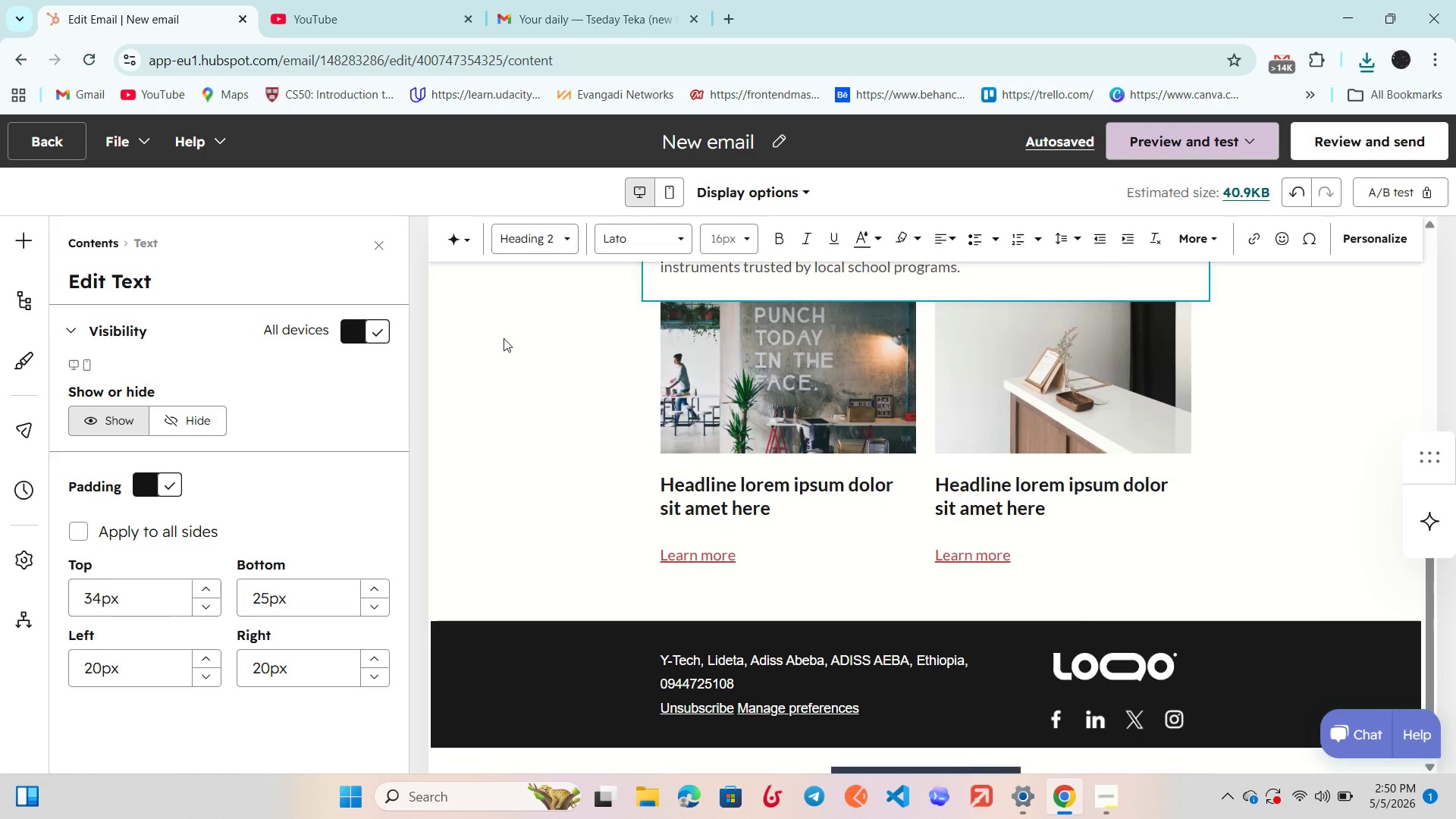 
scroll: coordinate [503, 337], scroll_direction: down, amount: 1.0
 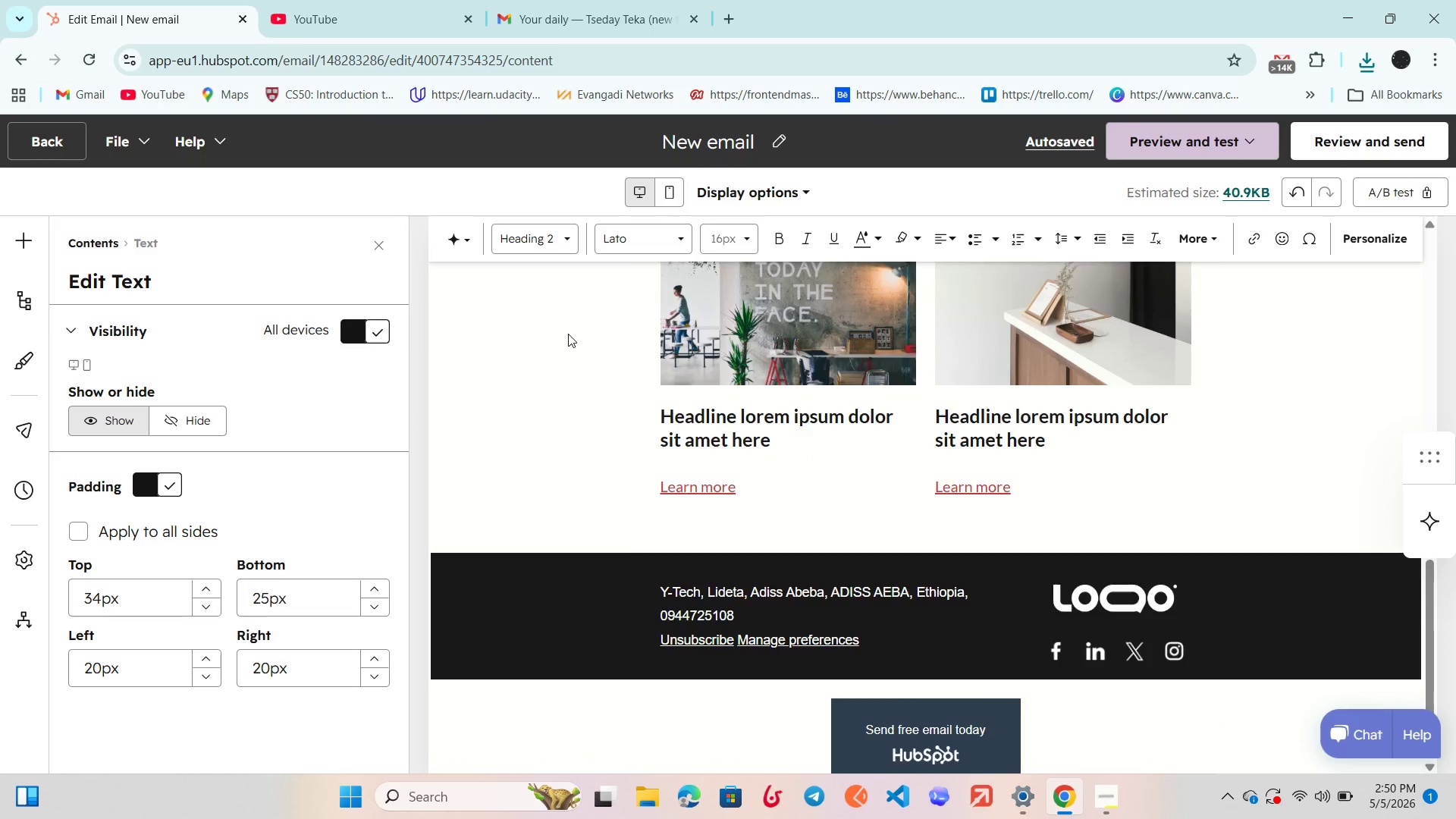 
scroll: coordinate [568, 334], scroll_direction: up, amount: 1.0
 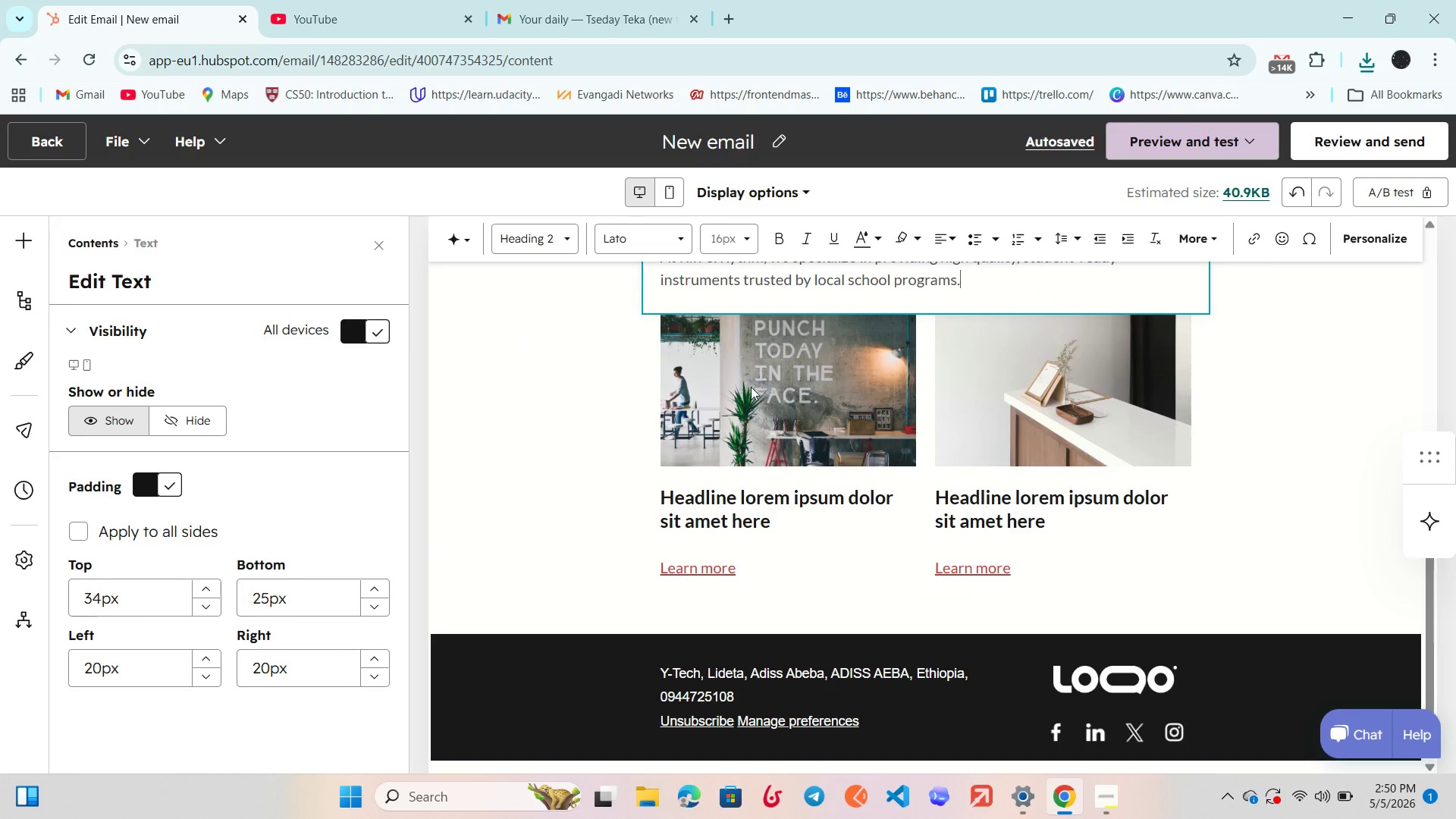 
left_click([751, 387])
 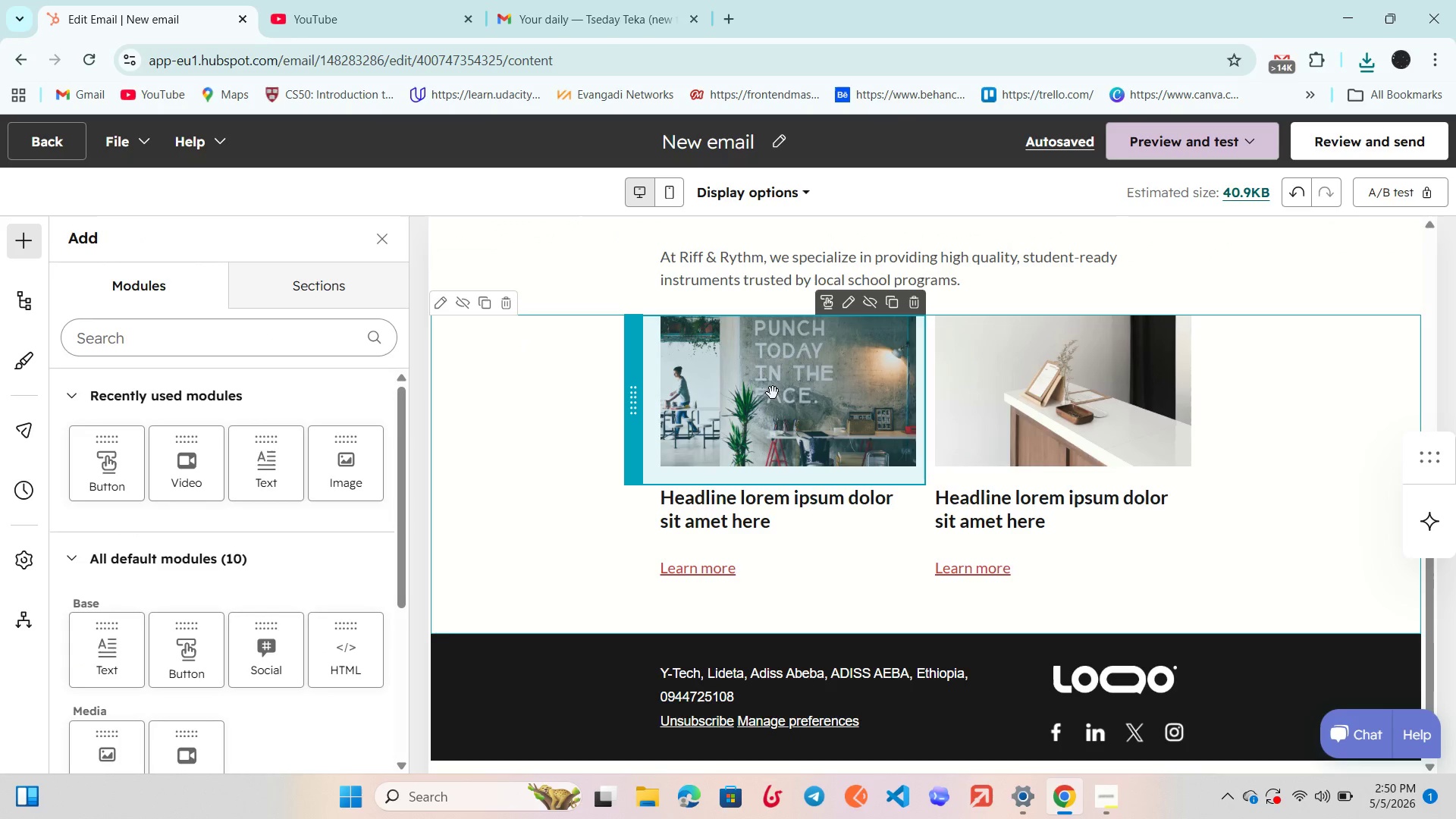 
left_click([773, 393])
 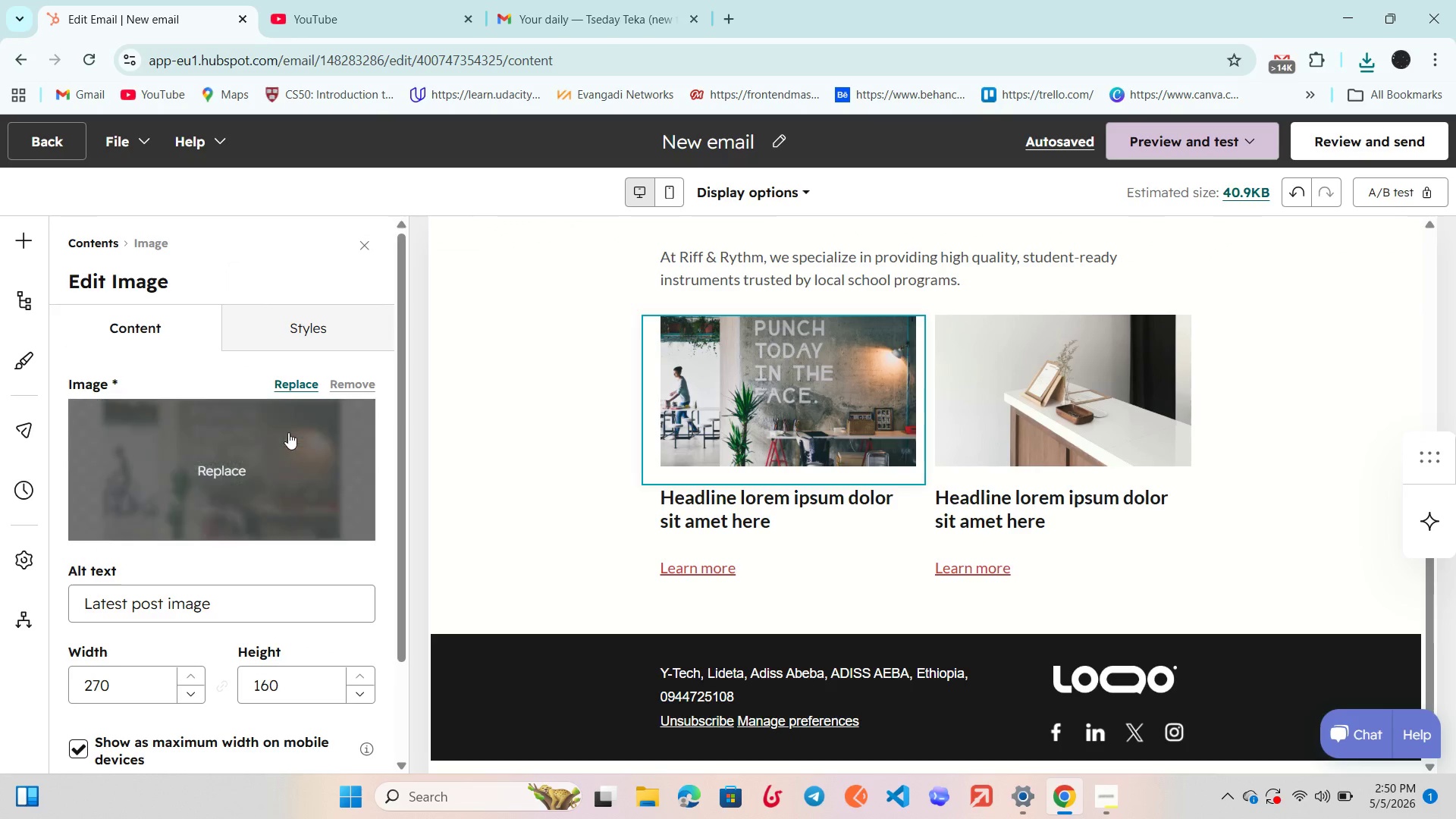 
double_click([300, 387])
 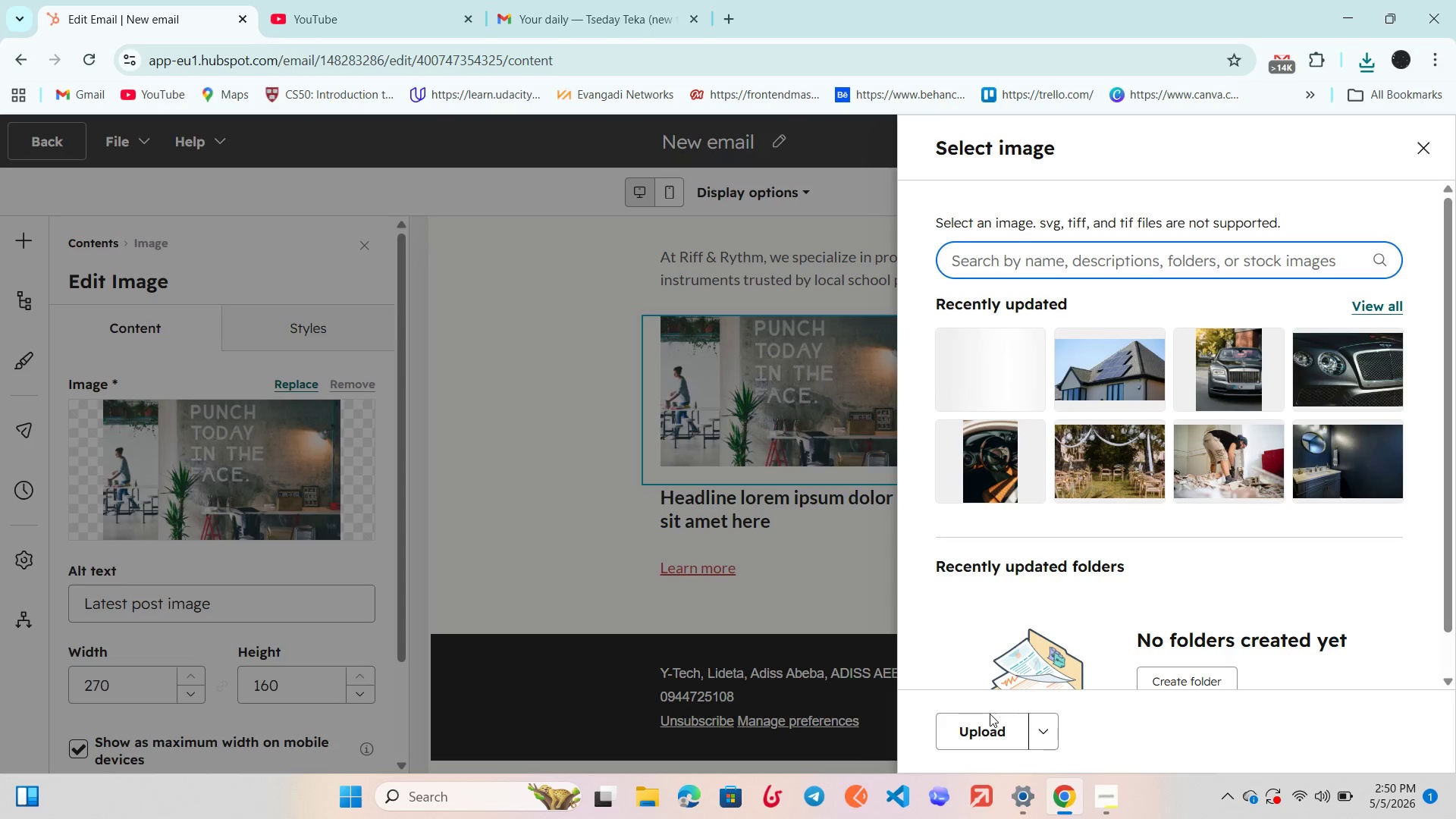 
left_click([984, 722])
 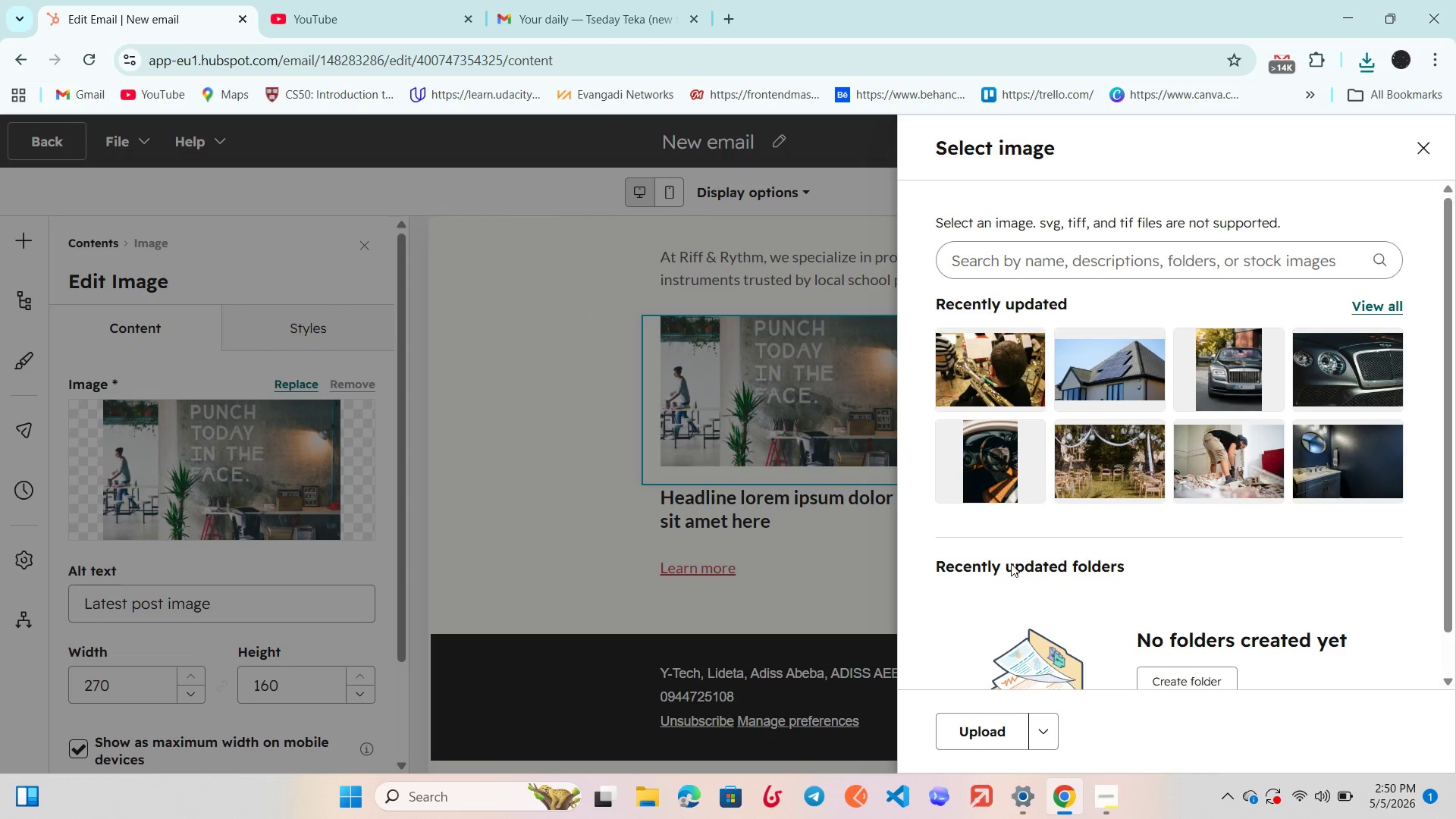 
wait(6.28)
 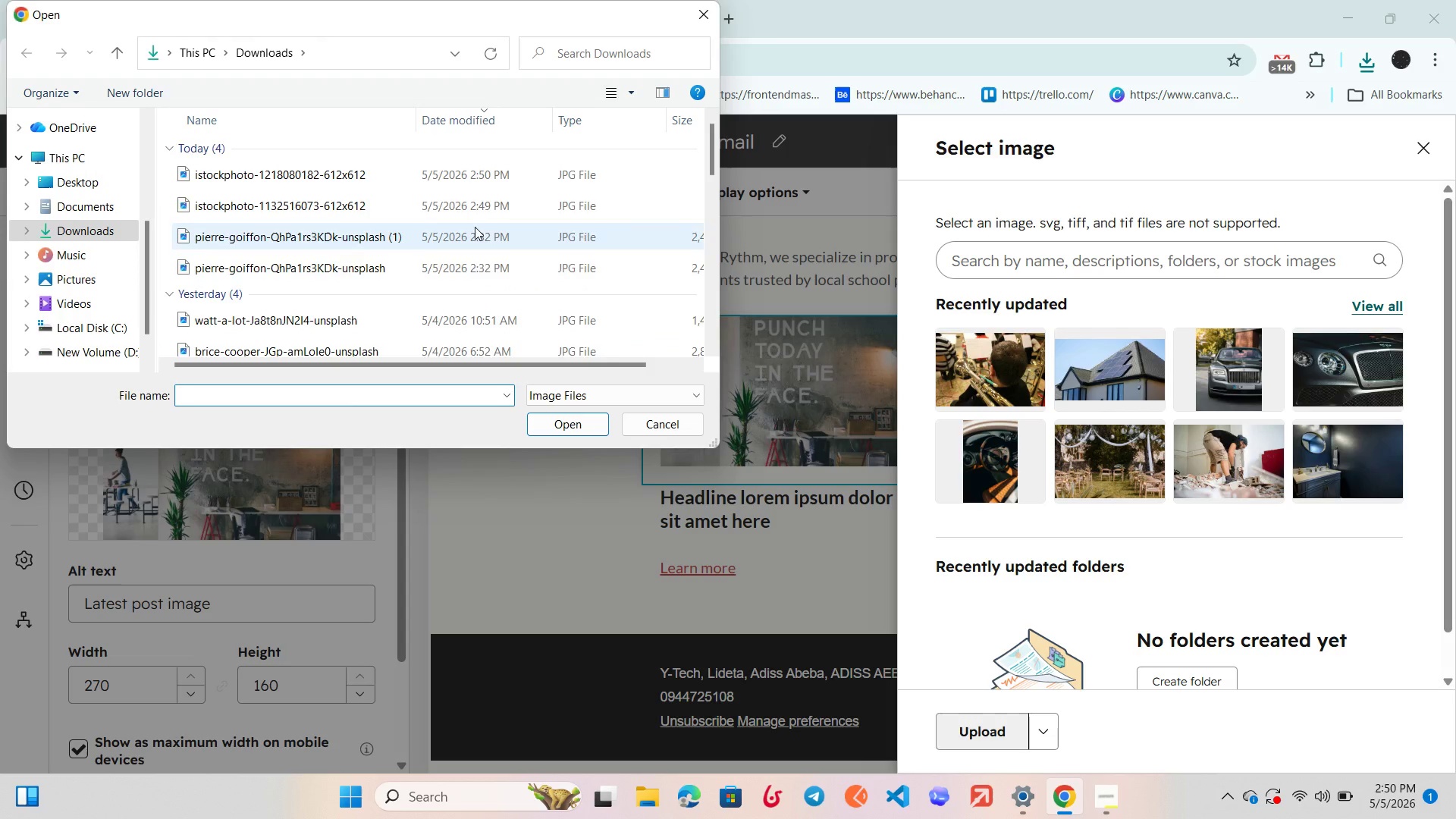 
left_click([977, 734])
 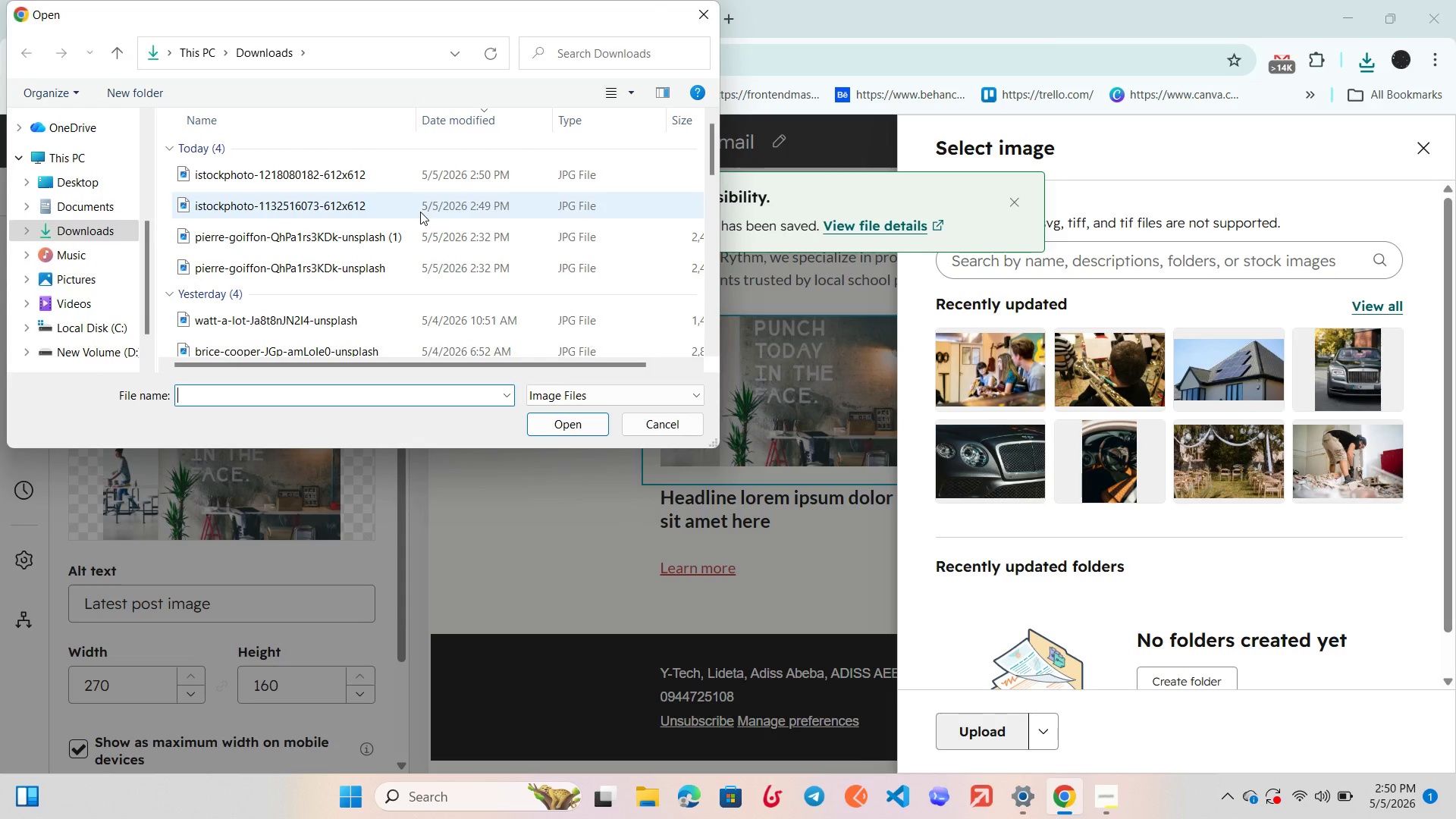 
left_click([419, 210])
 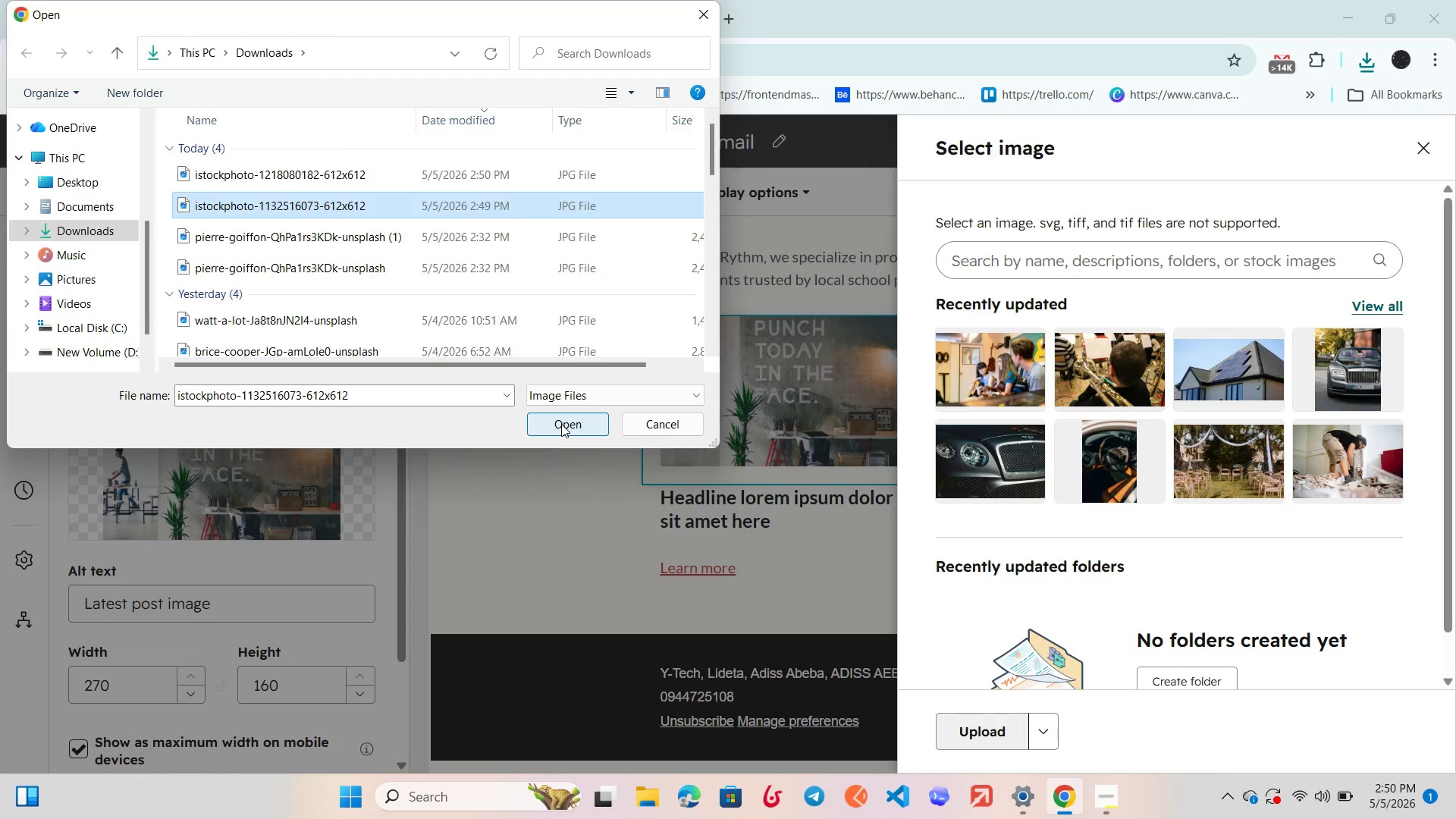 
left_click([561, 424])
 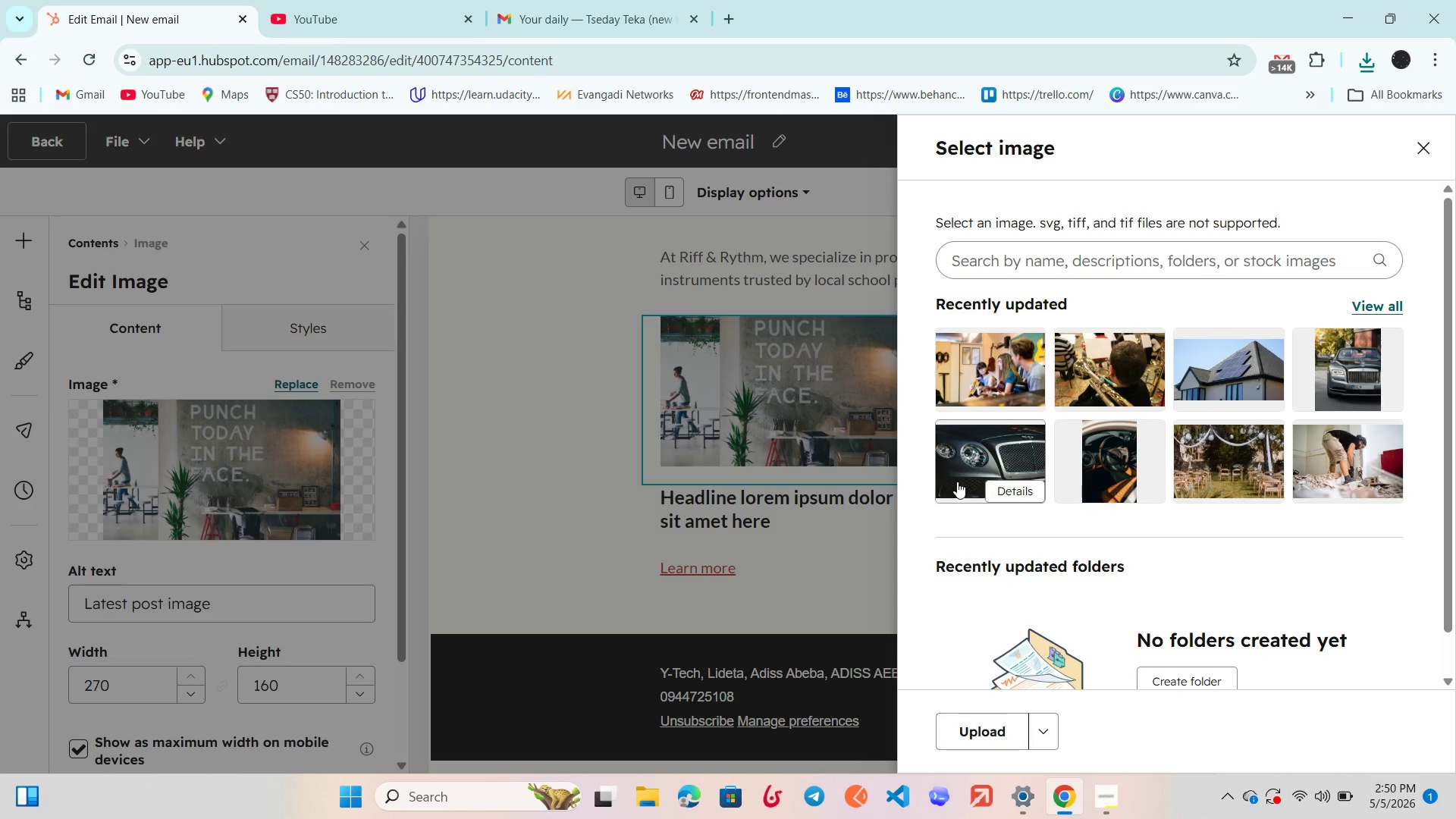 
mouse_move([965, 466])
 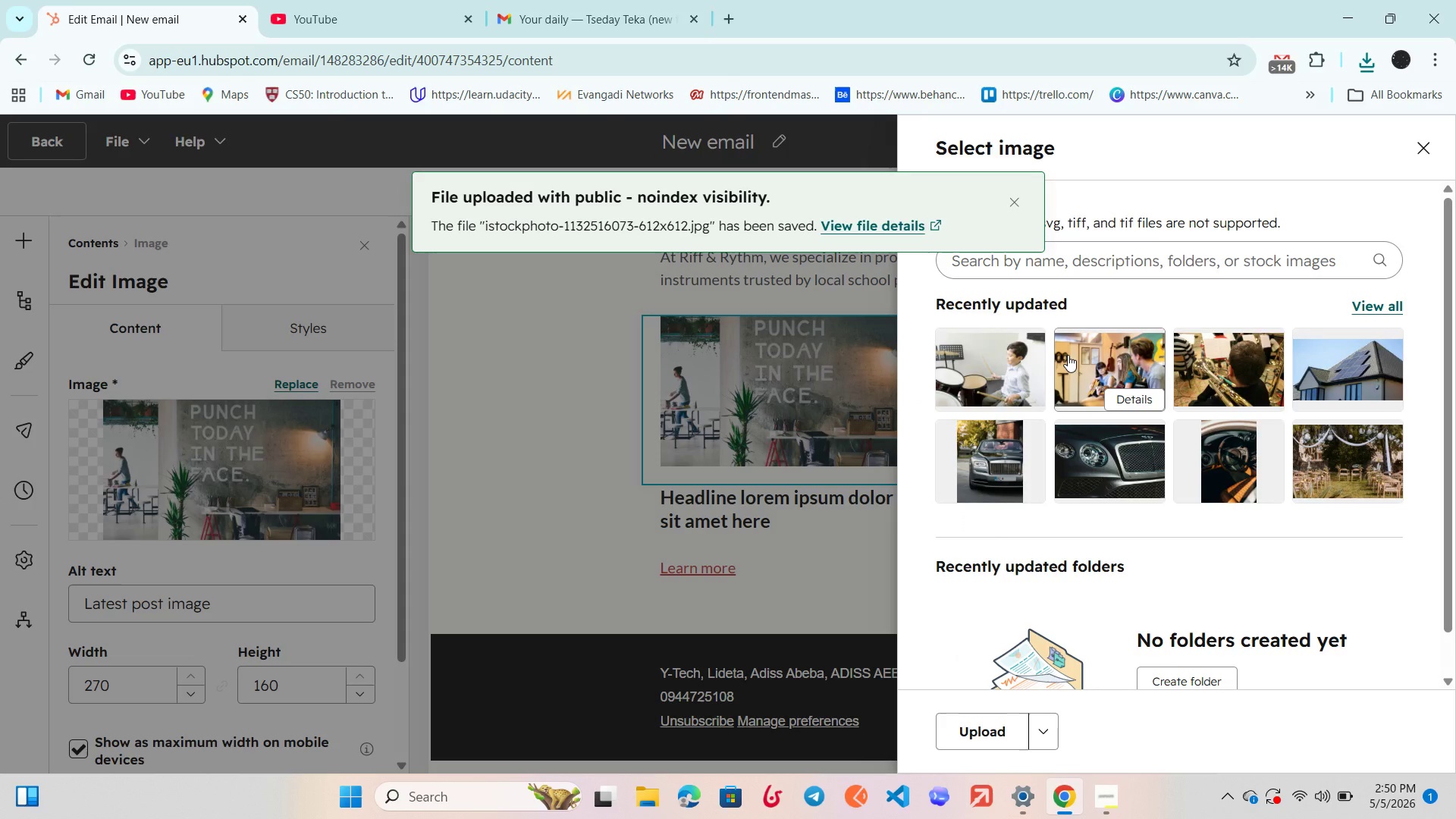 
left_click([1068, 355])
 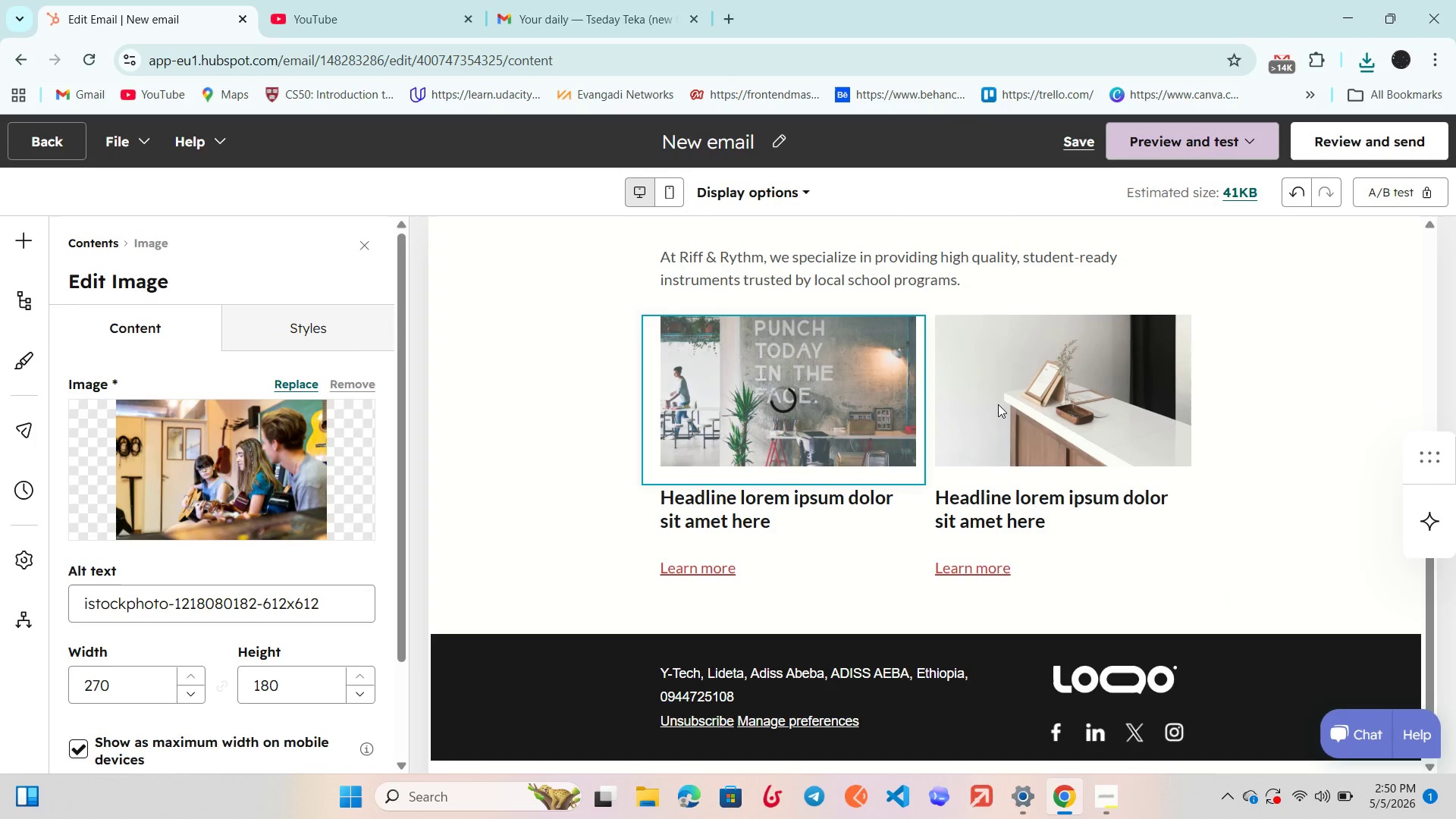 
left_click([998, 404])
 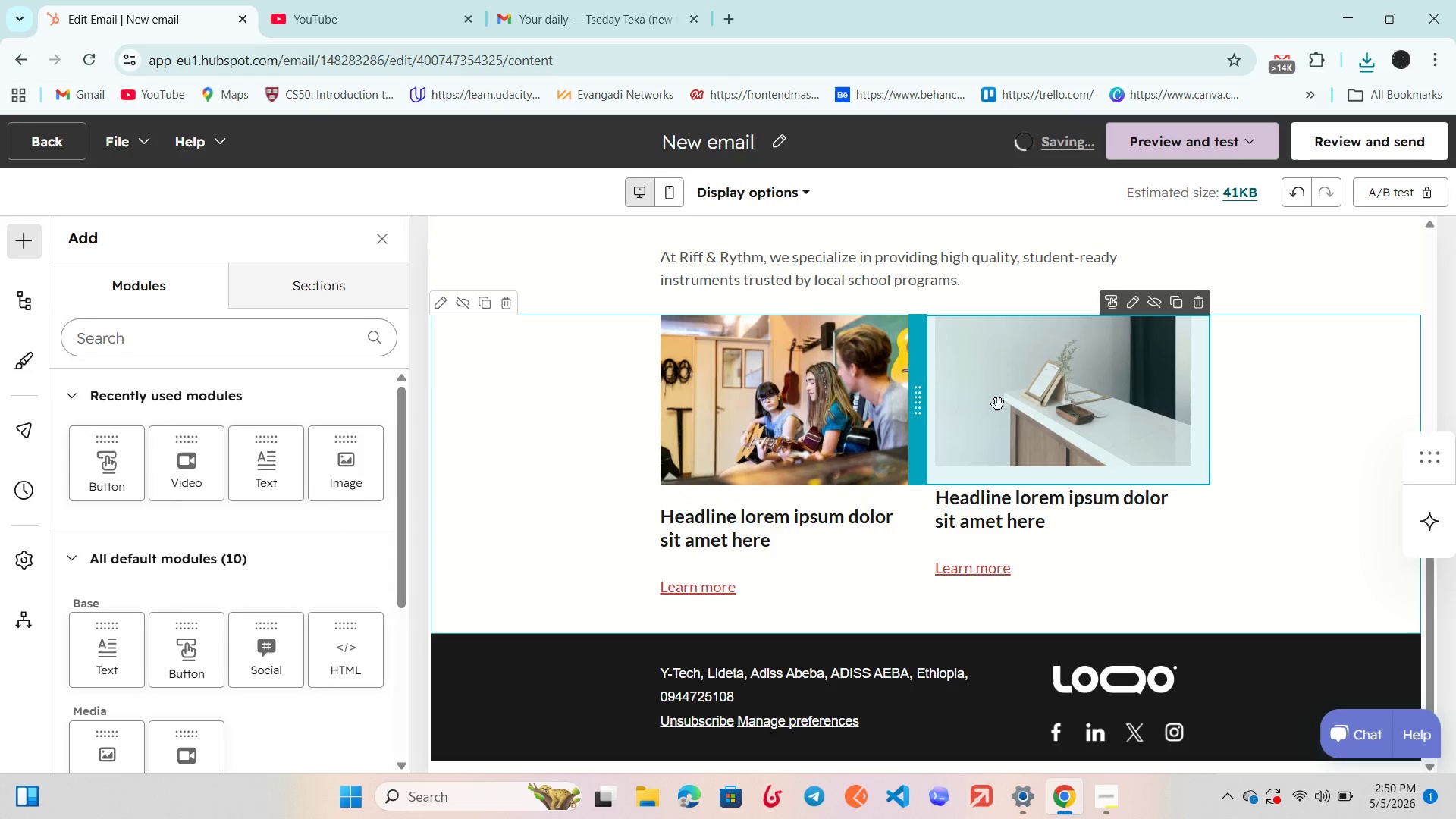 
left_click([999, 403])
 